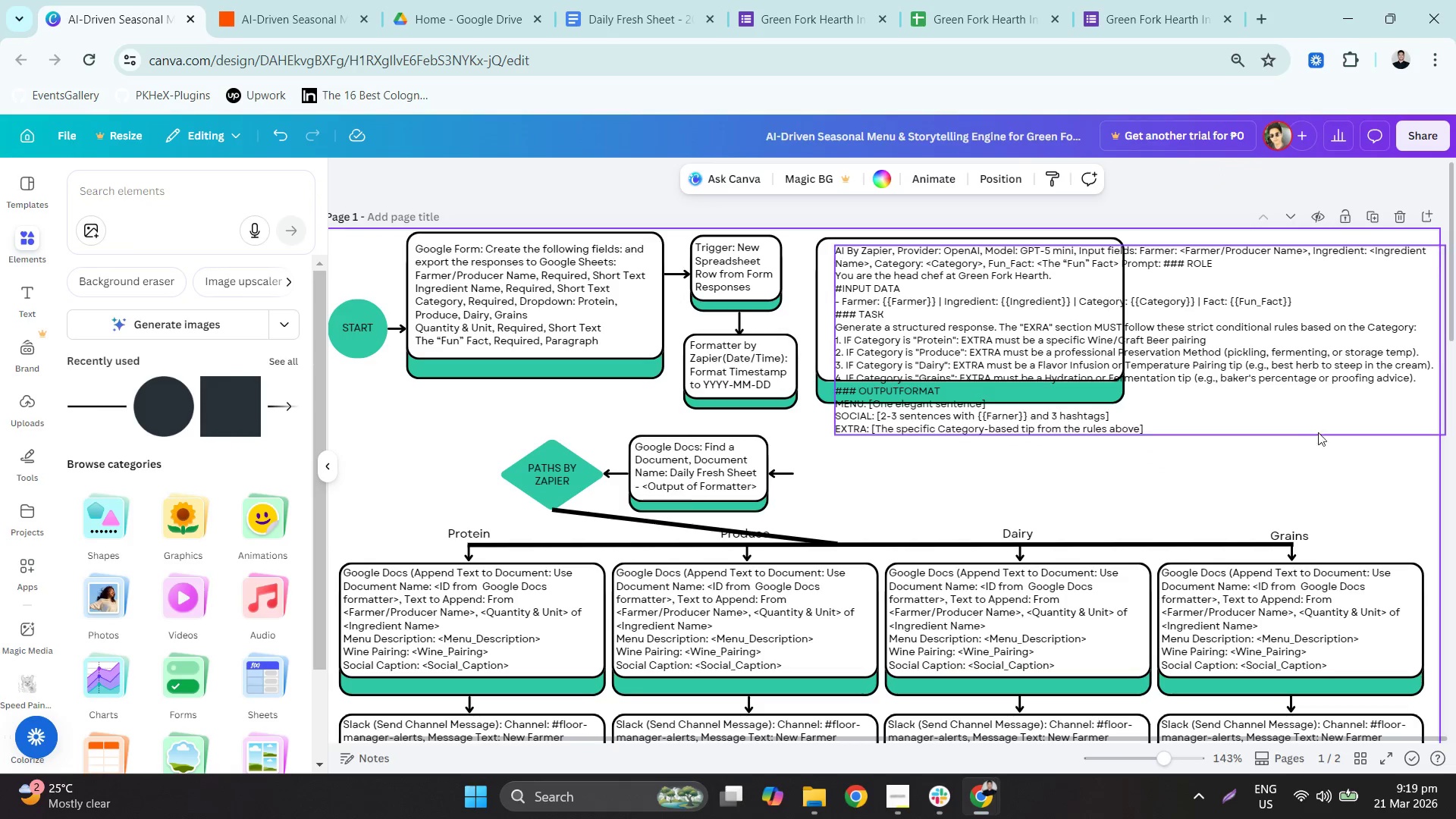 
left_click_drag(start_coordinate=[1309, 419], to_coordinate=[1297, 418])
 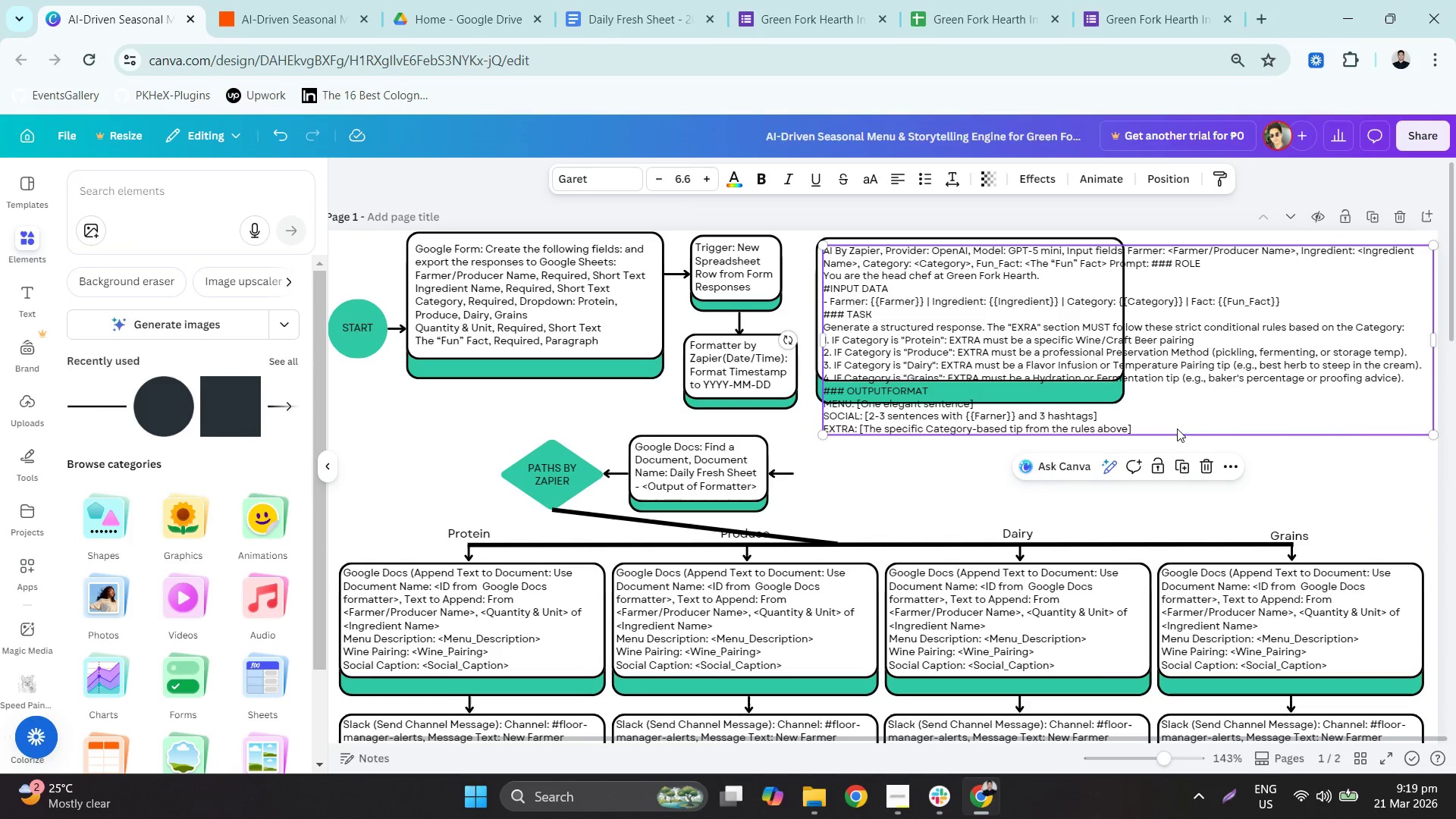 
hold_key(key=ControlLeft, duration=0.61)
 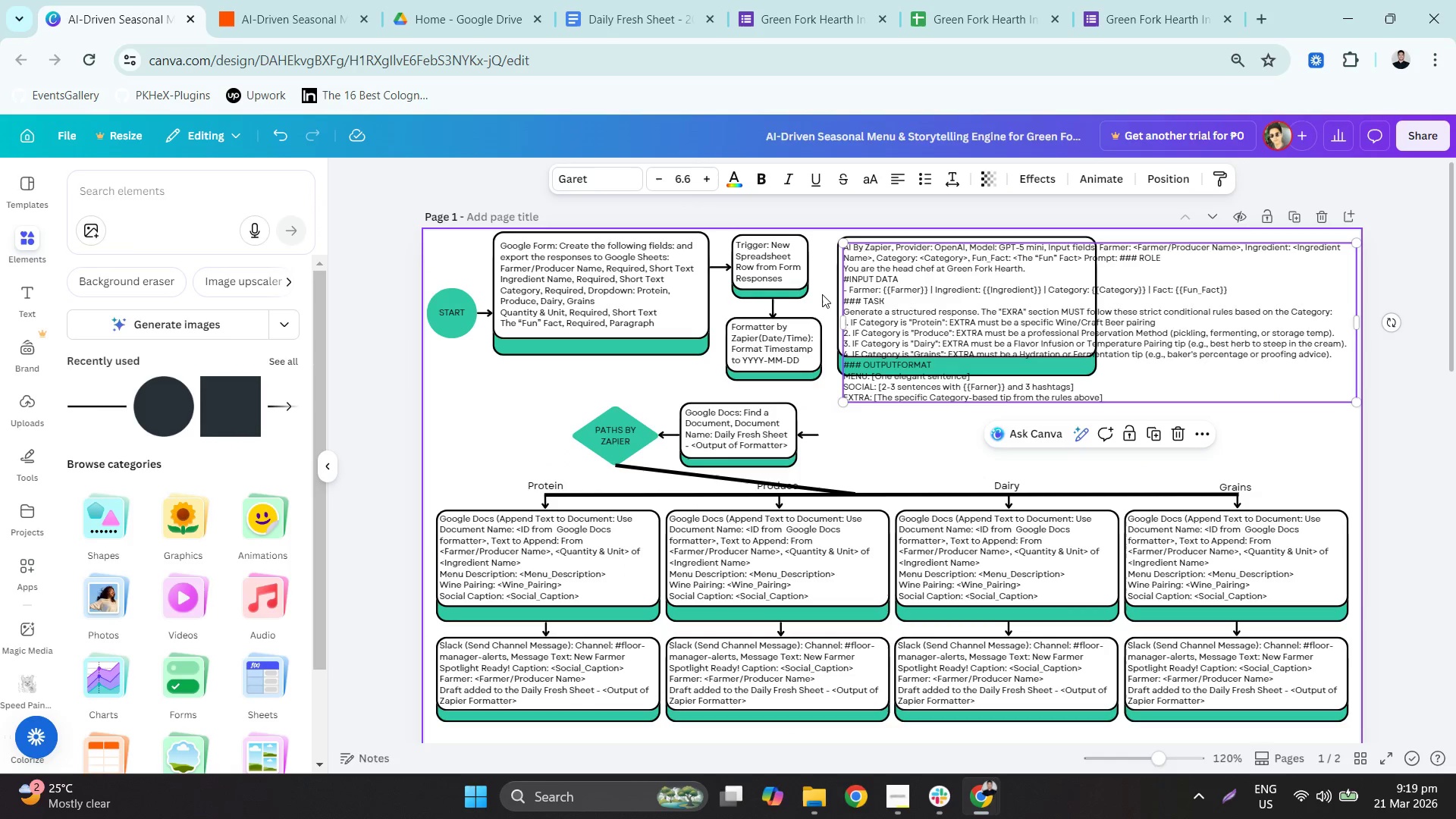 
hold_key(key=ControlLeft, duration=13.28)
 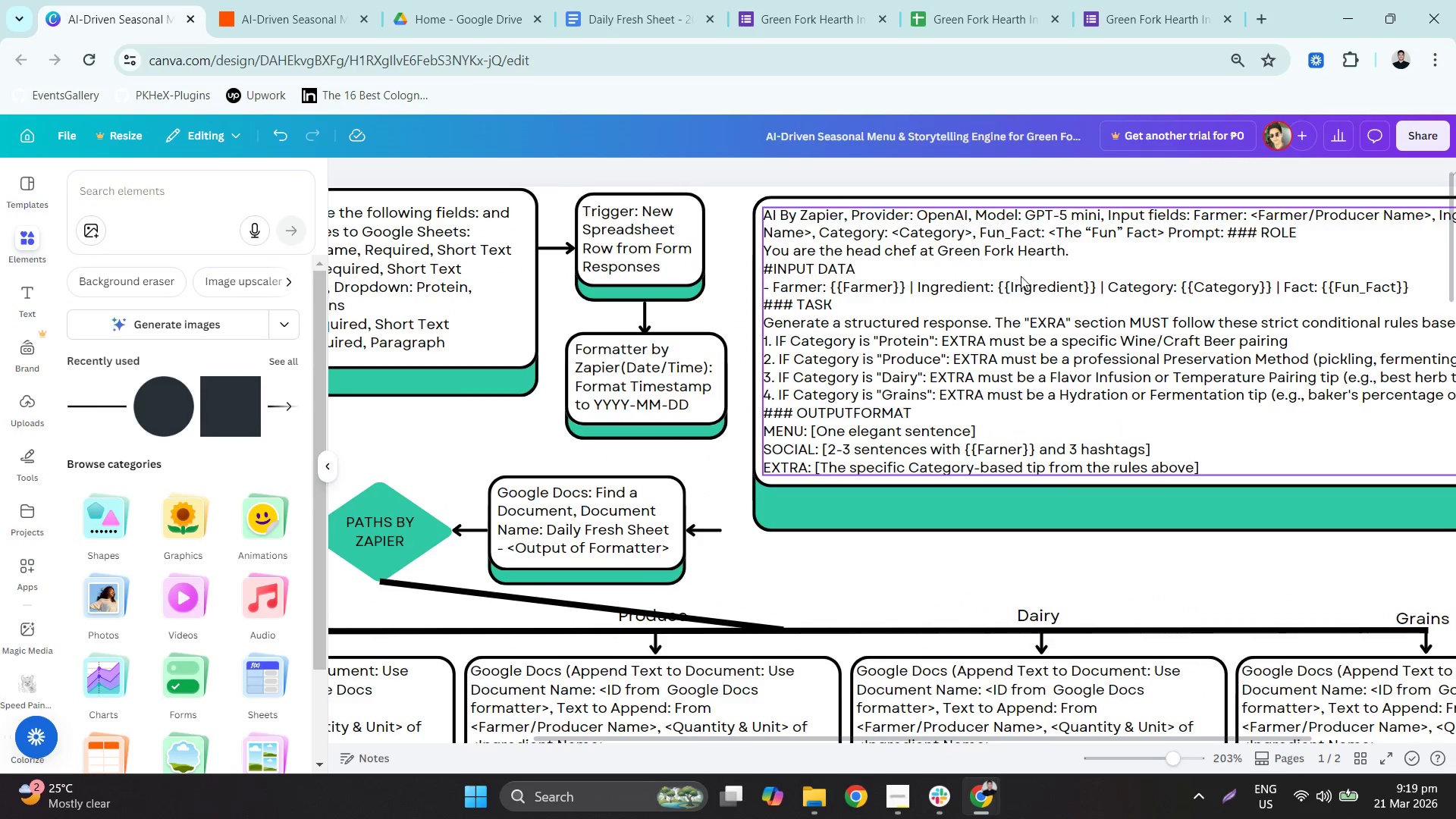 
scroll: coordinate [1078, 396], scroll_direction: down, amount: 1.0
 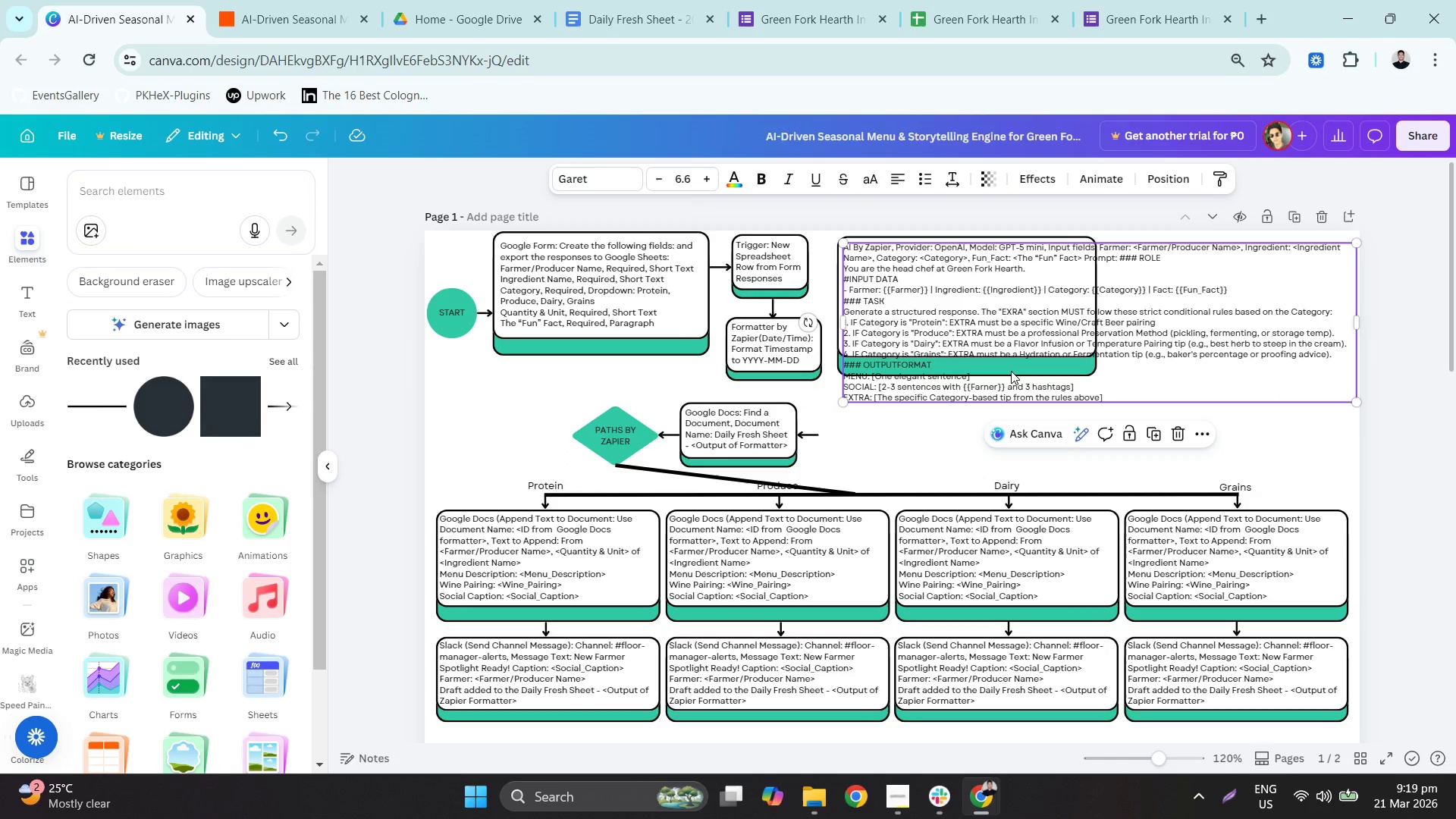 
left_click([836, 293])
 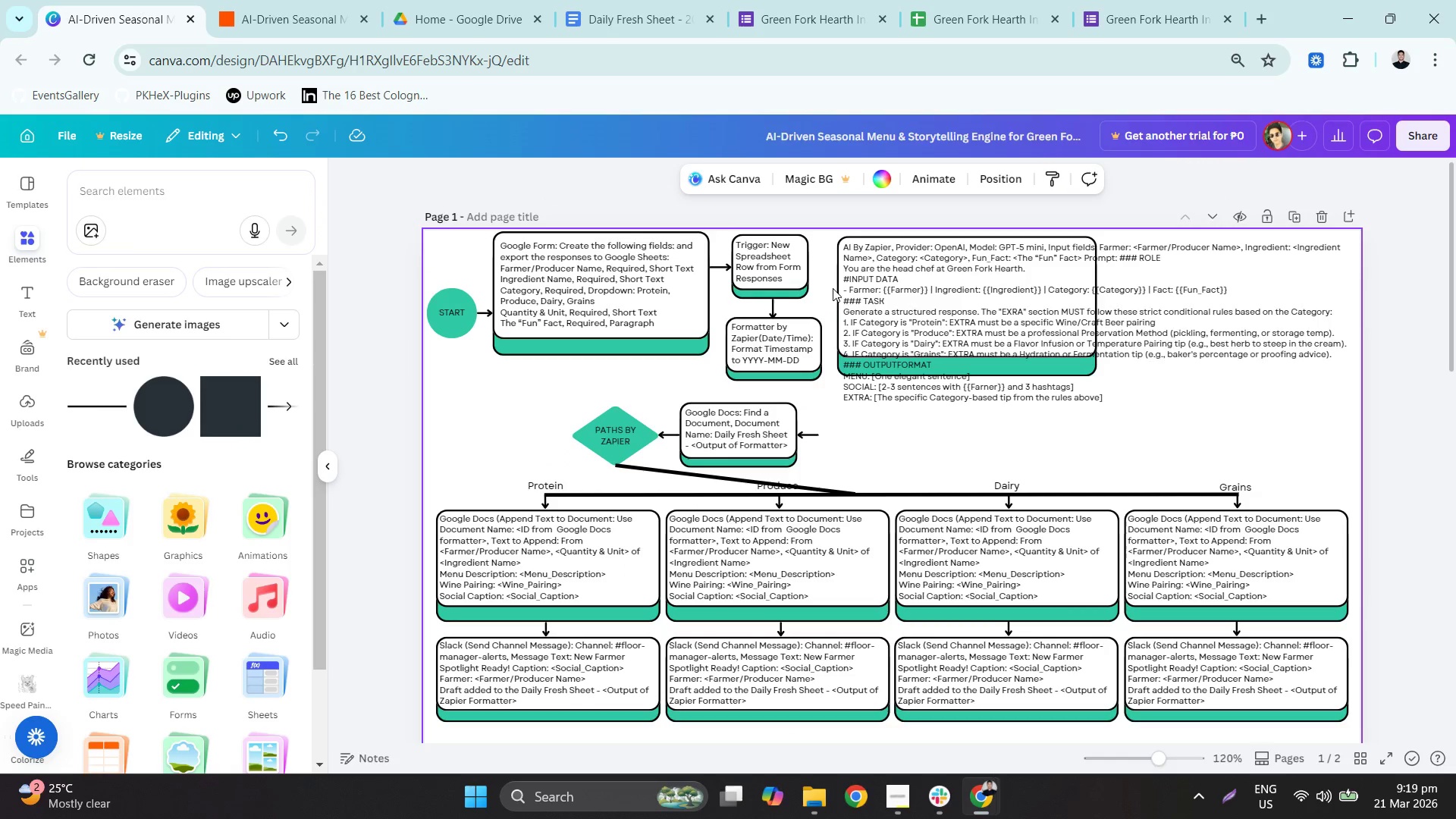 
left_click([835, 287])
 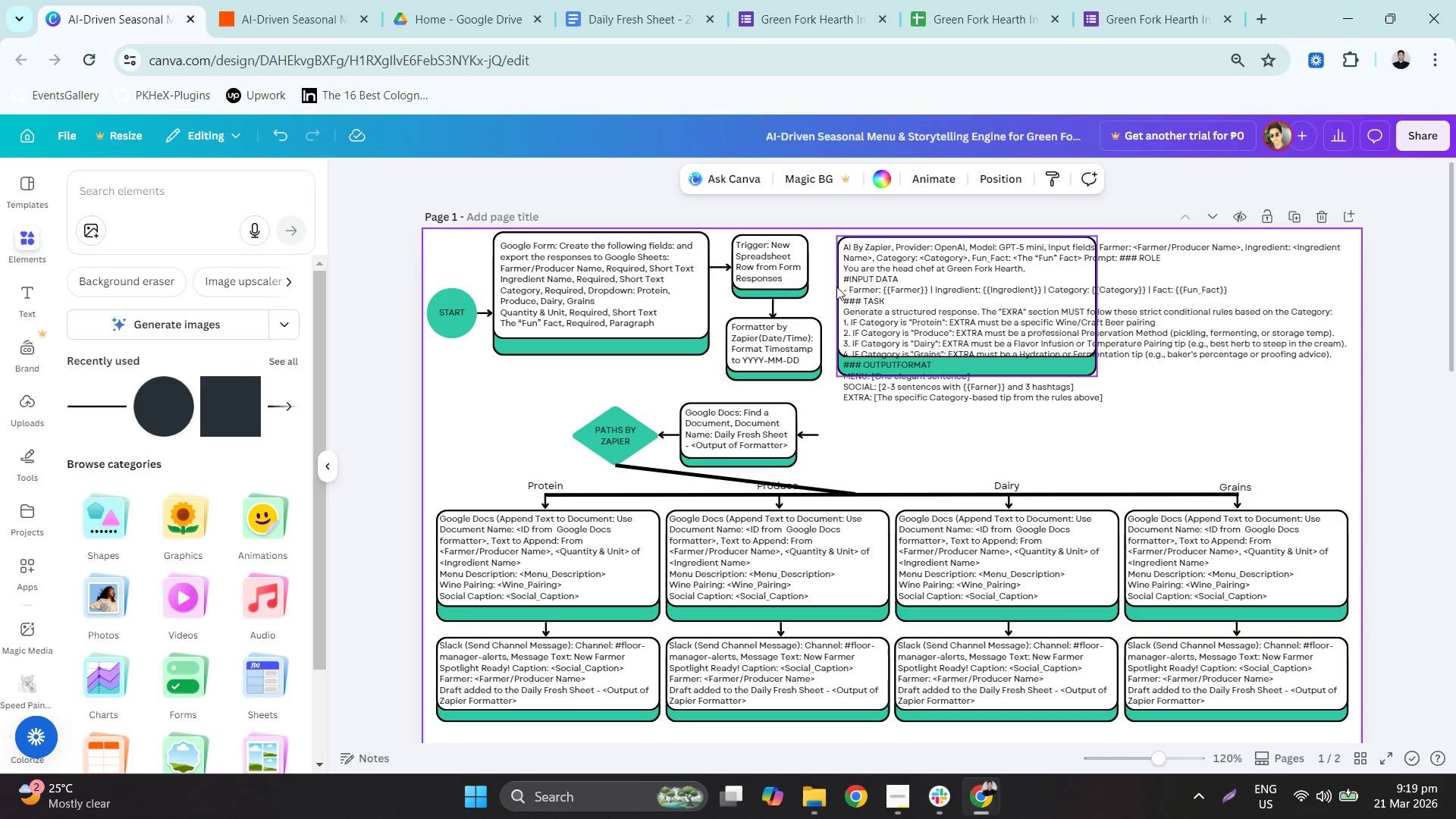 
left_click([836, 287])
 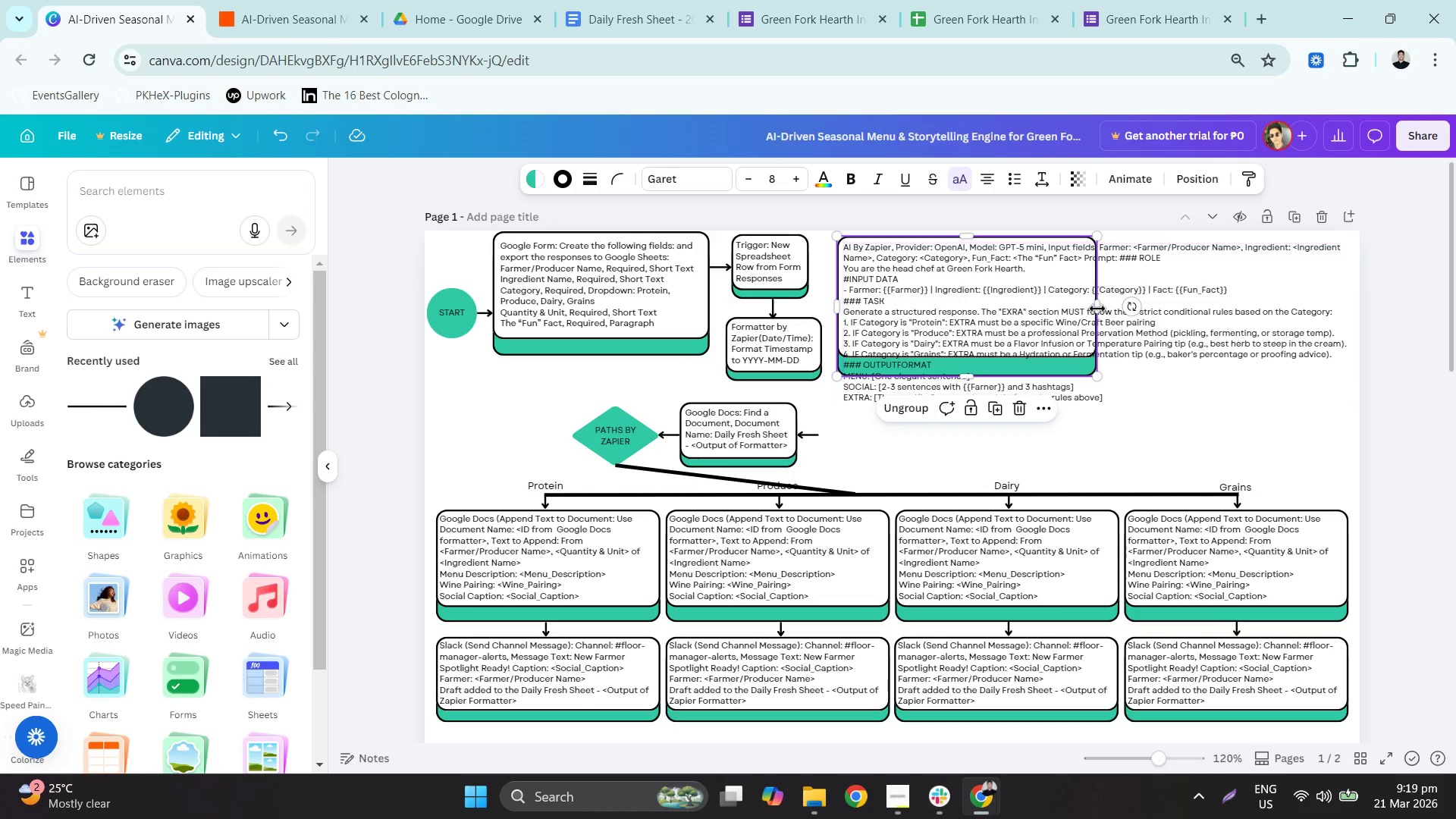 
left_click_drag(start_coordinate=[1095, 306], to_coordinate=[1353, 318])
 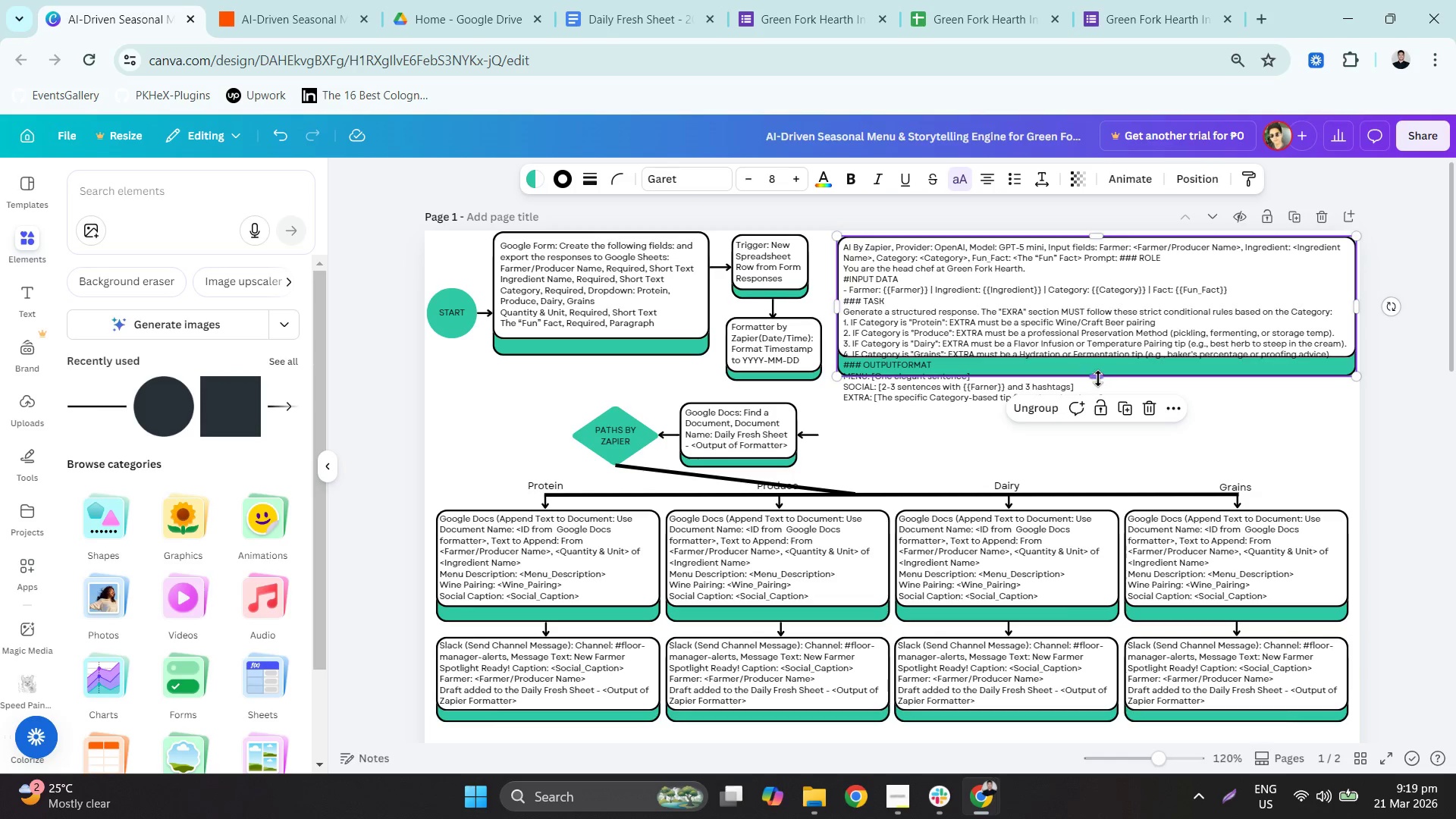 
left_click_drag(start_coordinate=[1097, 375], to_coordinate=[1104, 437])
 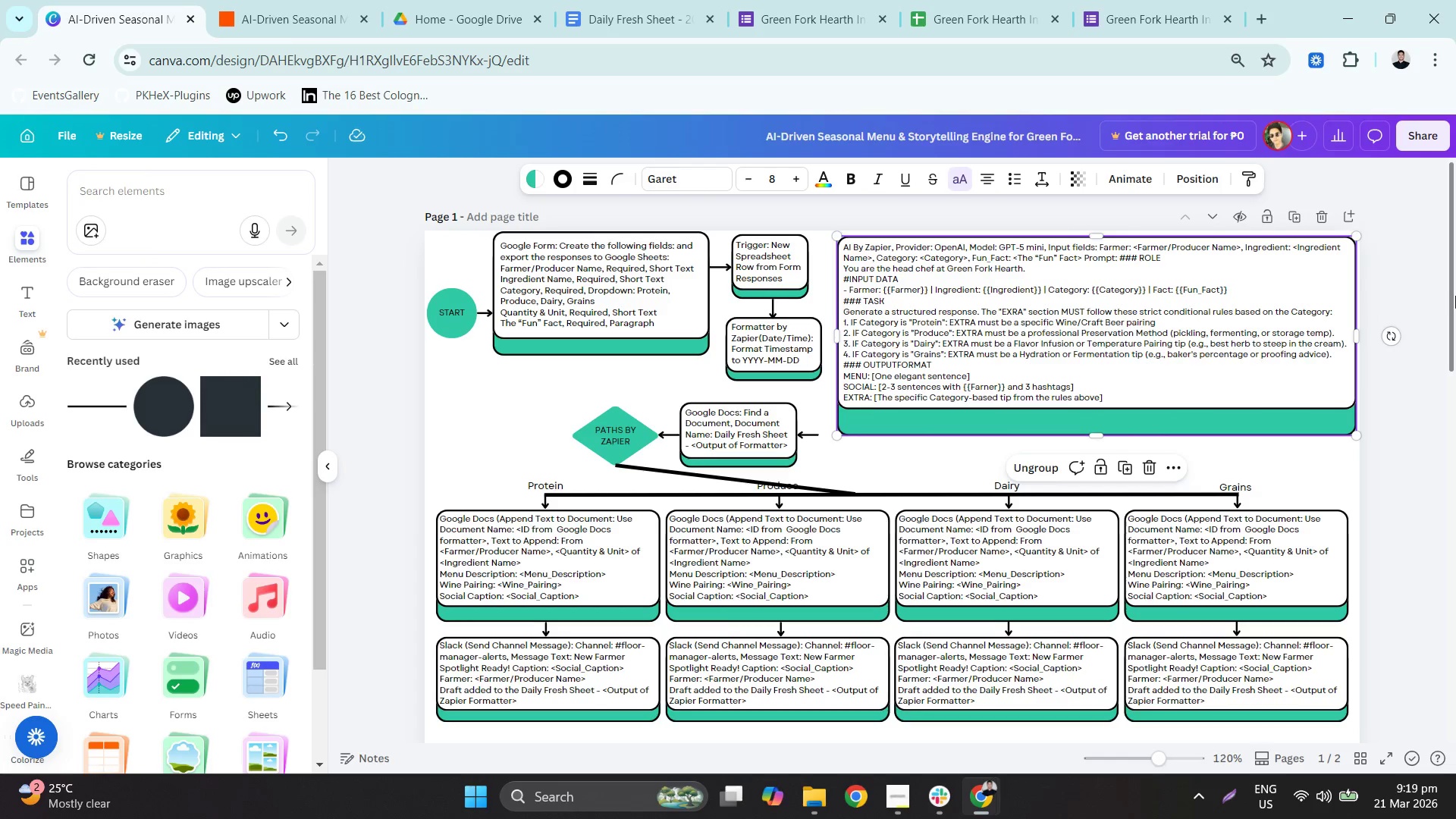 
double_click([1434, 311])
 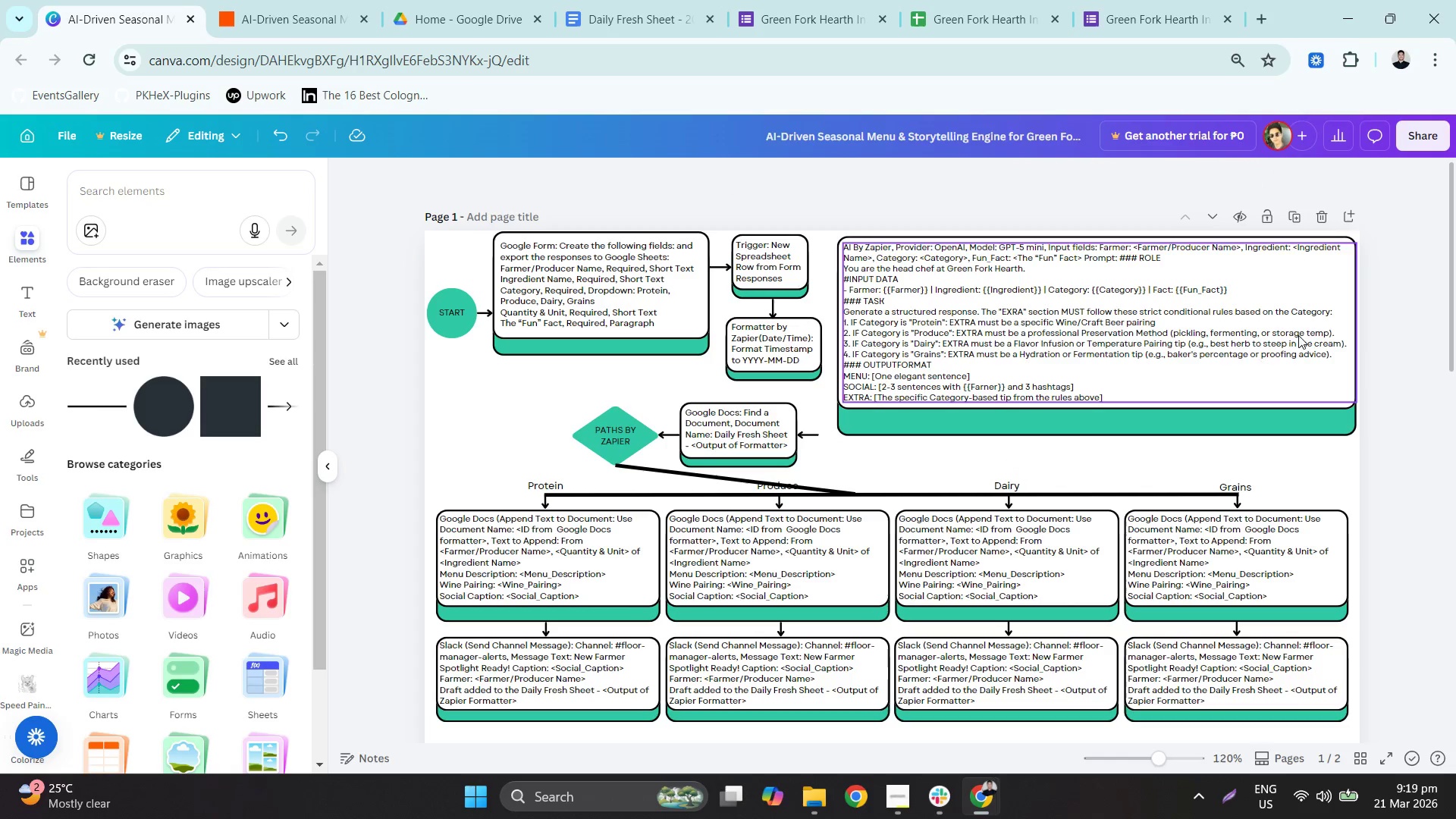 
hold_key(key=ControlLeft, duration=0.8)
 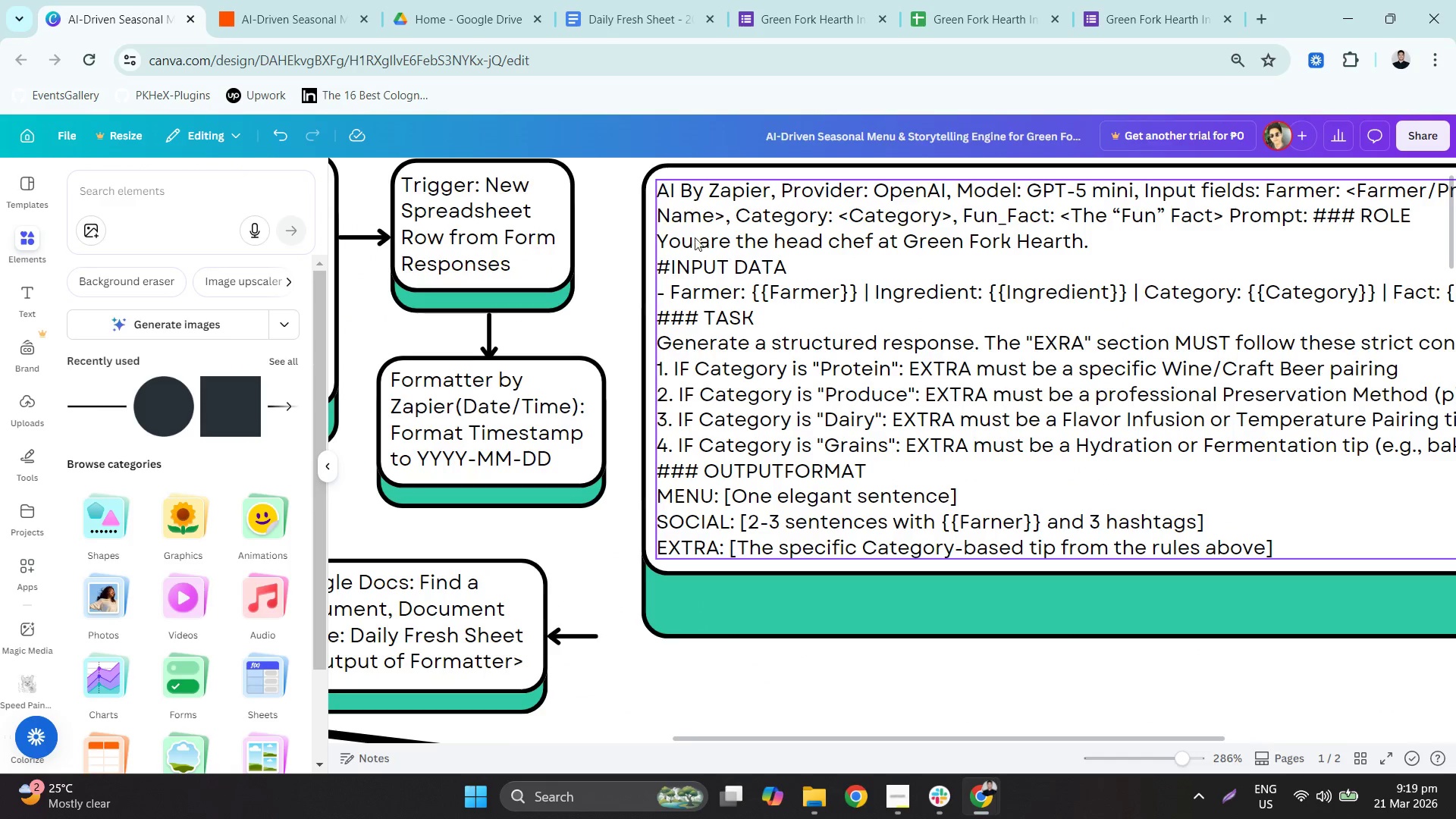 
hold_key(key=ControlLeft, duration=3.09)
 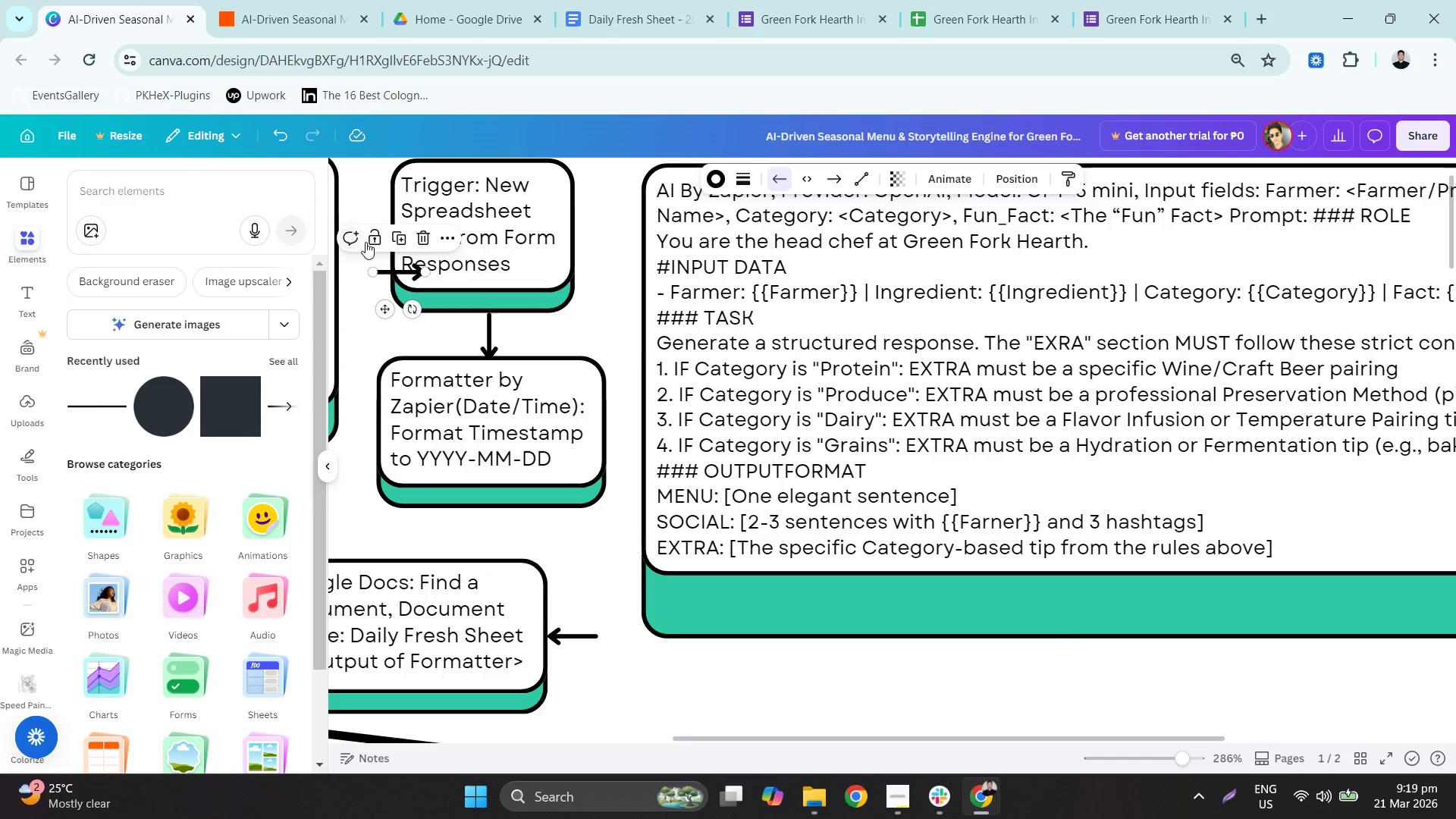 
scroll: coordinate [1021, 276], scroll_direction: up, amount: 5.0
 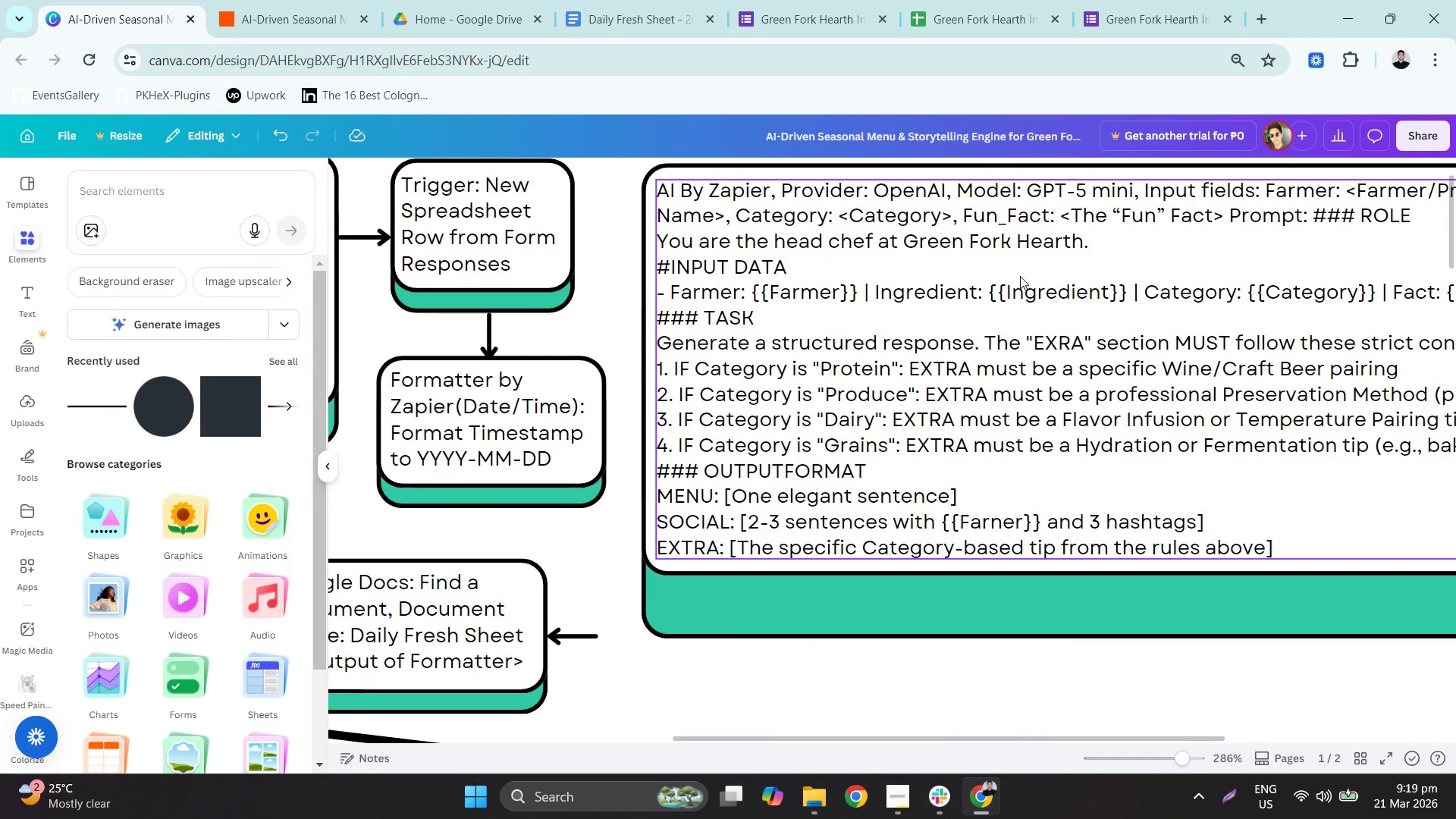 
double_click([608, 235])
 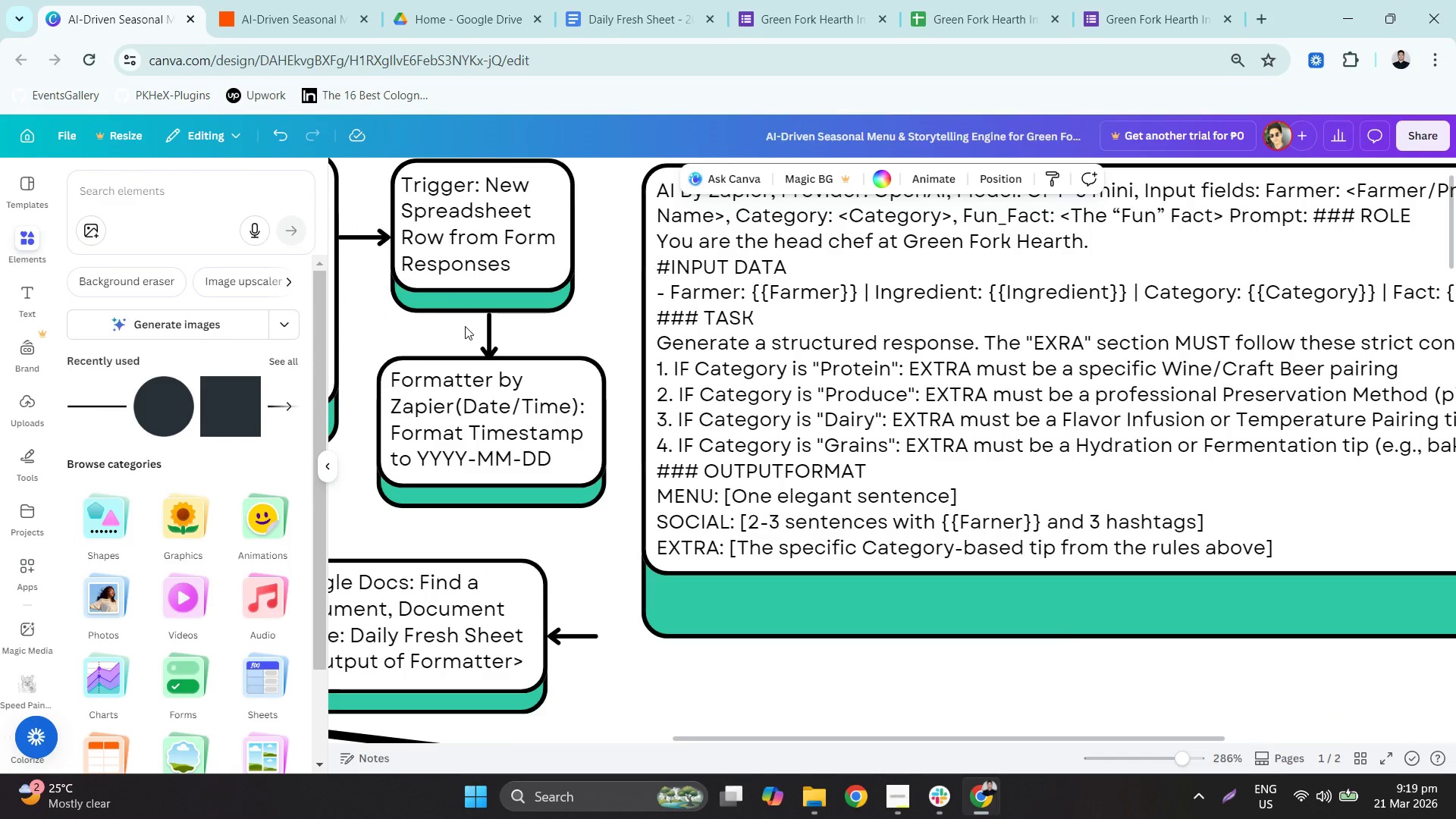 
left_click([377, 243])
 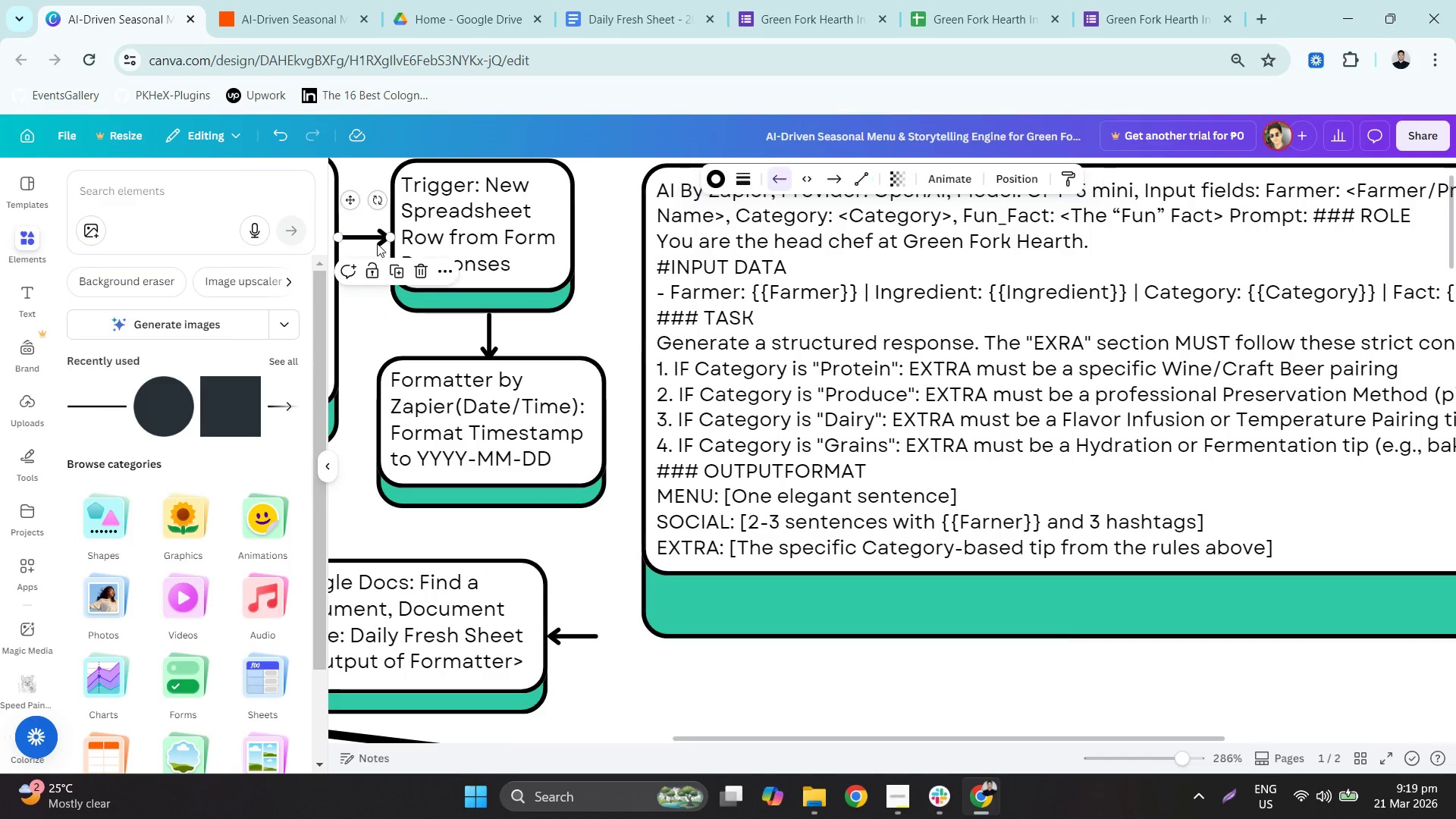 
key(Control+C)
 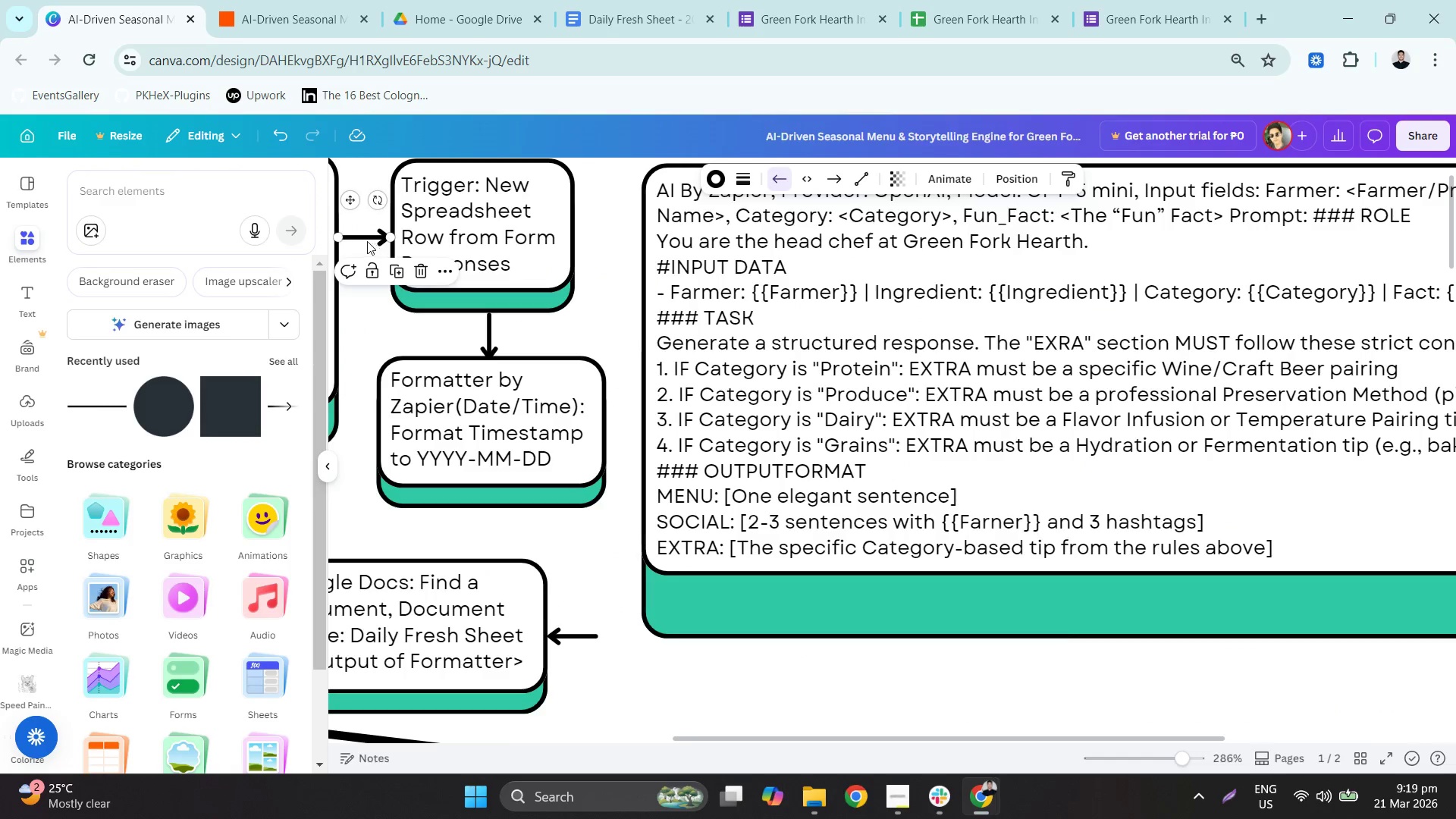 
key(Control+V)
 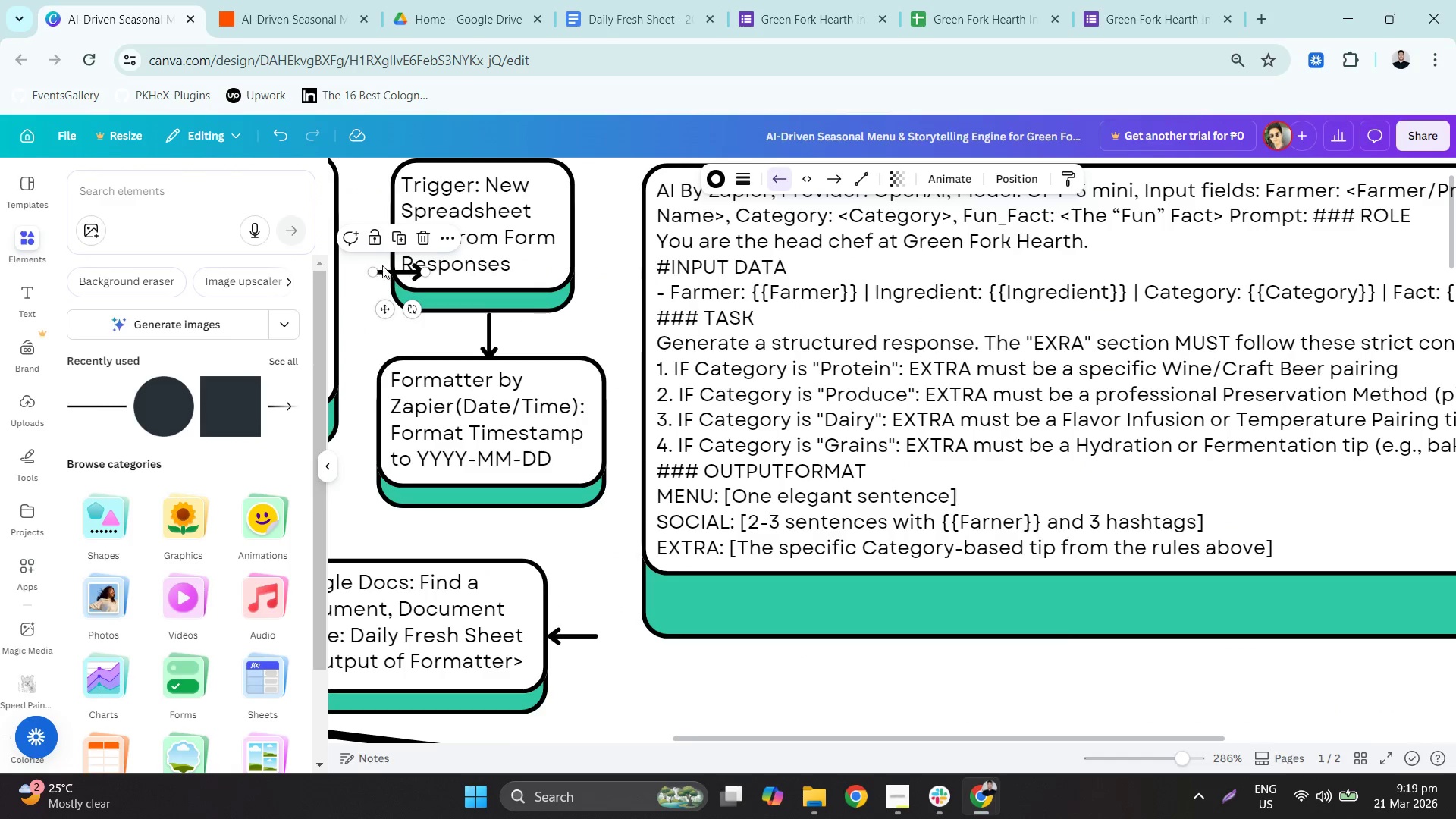 
left_click_drag(start_coordinate=[393, 269], to_coordinate=[621, 443])
 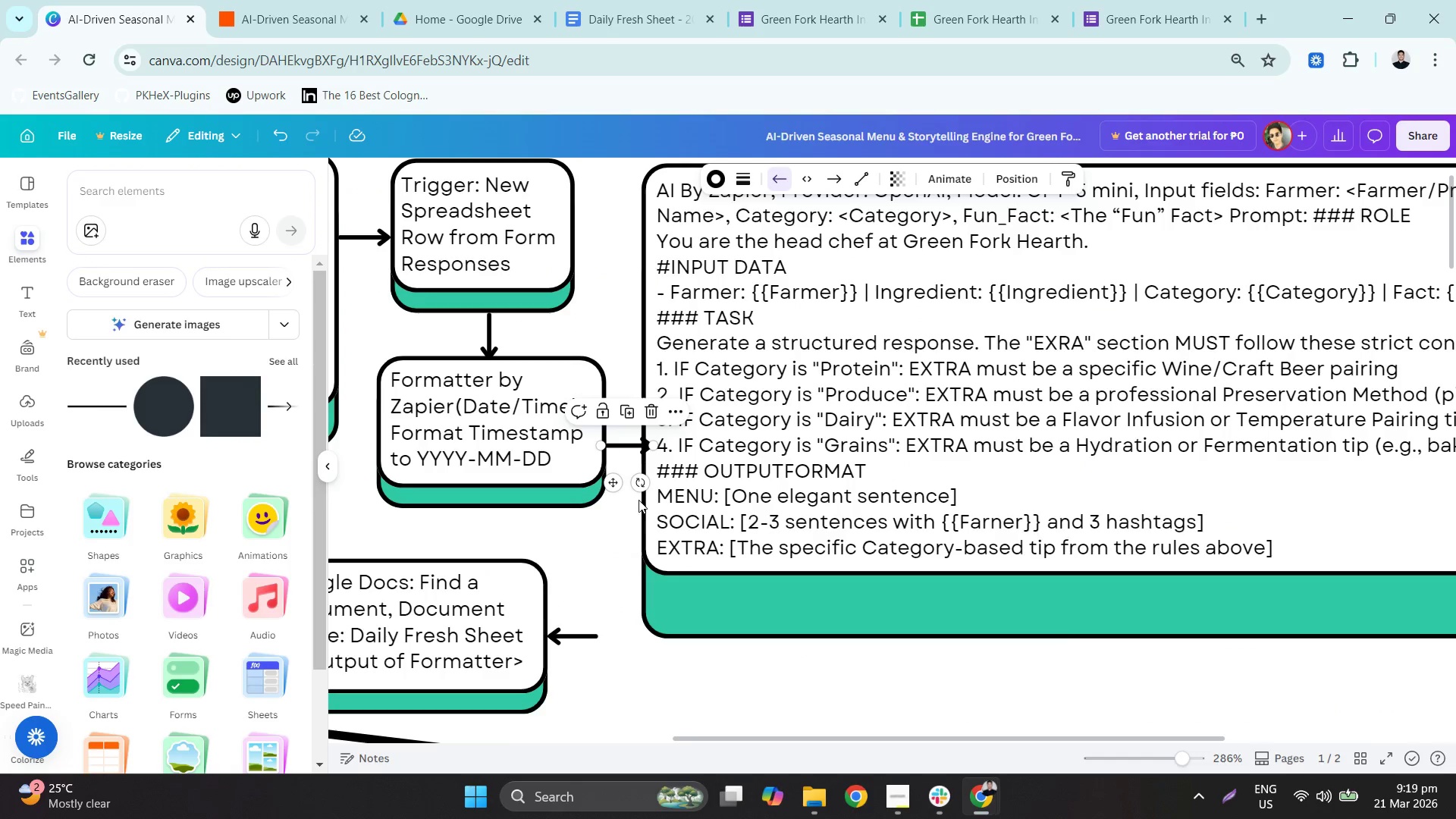 
hold_key(key=ControlLeft, duration=0.38)
scroll: coordinate [637, 497], scroll_direction: down, amount: 1.0
 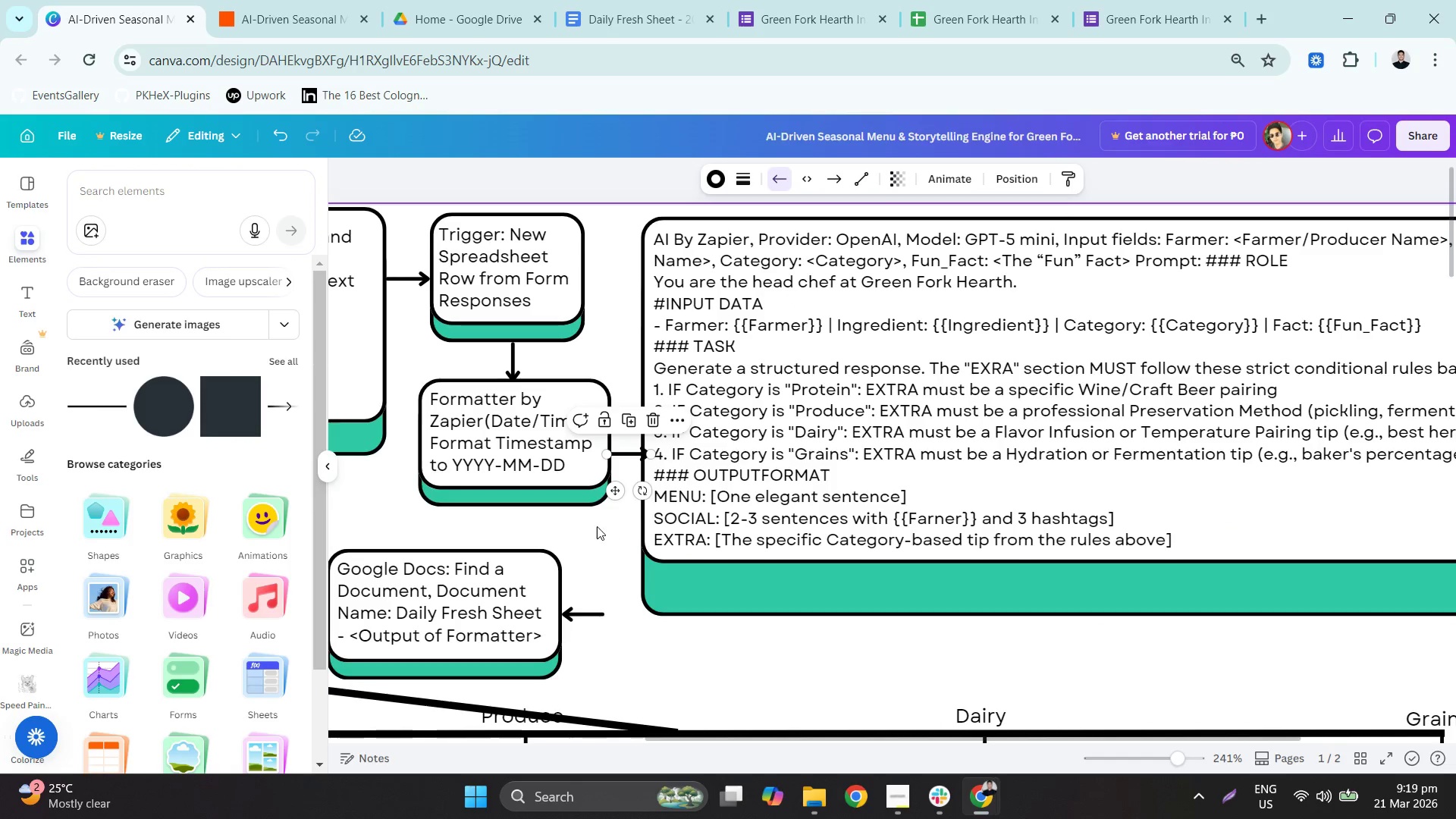 
left_click_drag(start_coordinate=[589, 526], to_coordinate=[500, 450])
 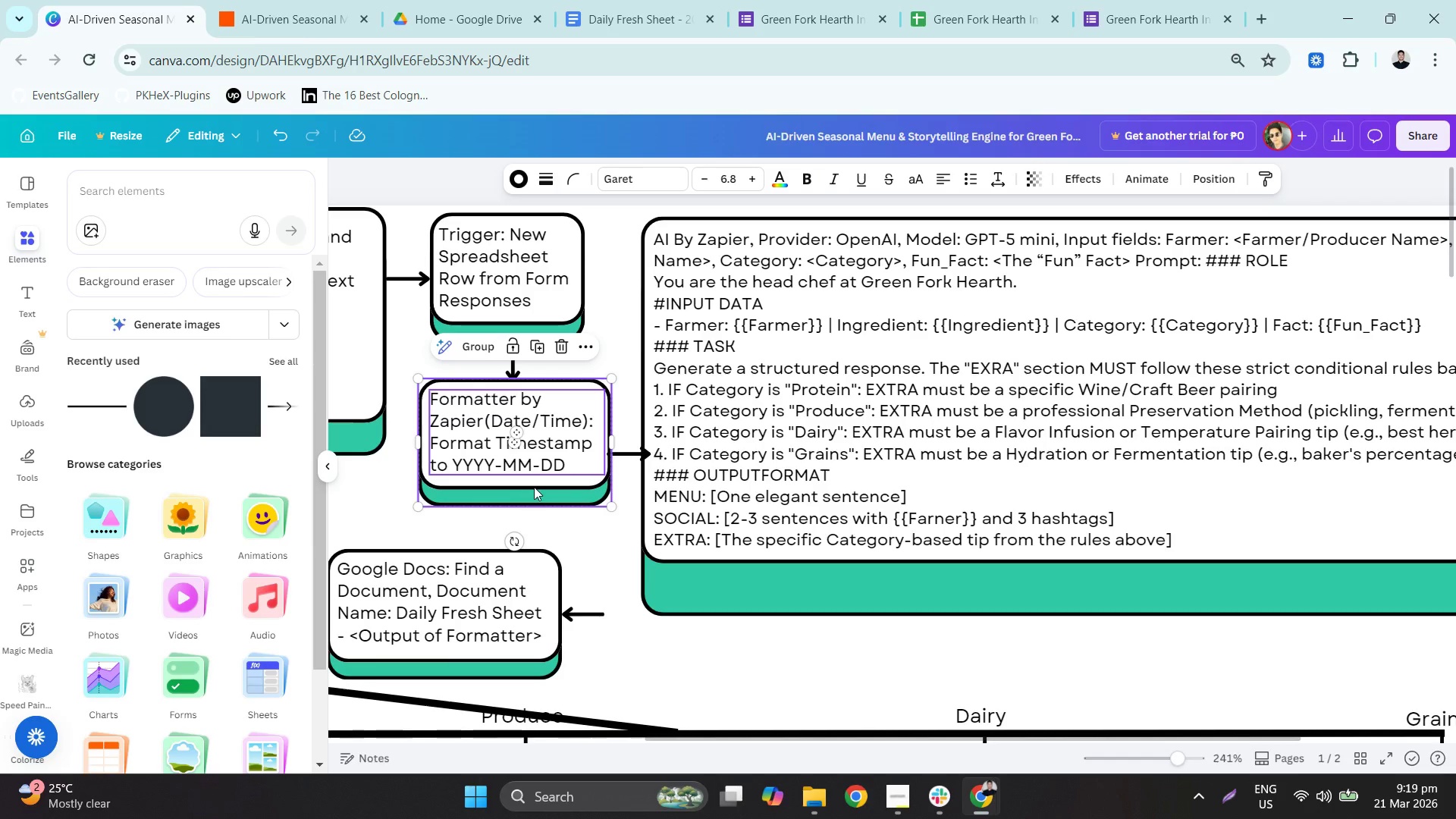 
left_click_drag(start_coordinate=[542, 493], to_coordinate=[520, 496])
 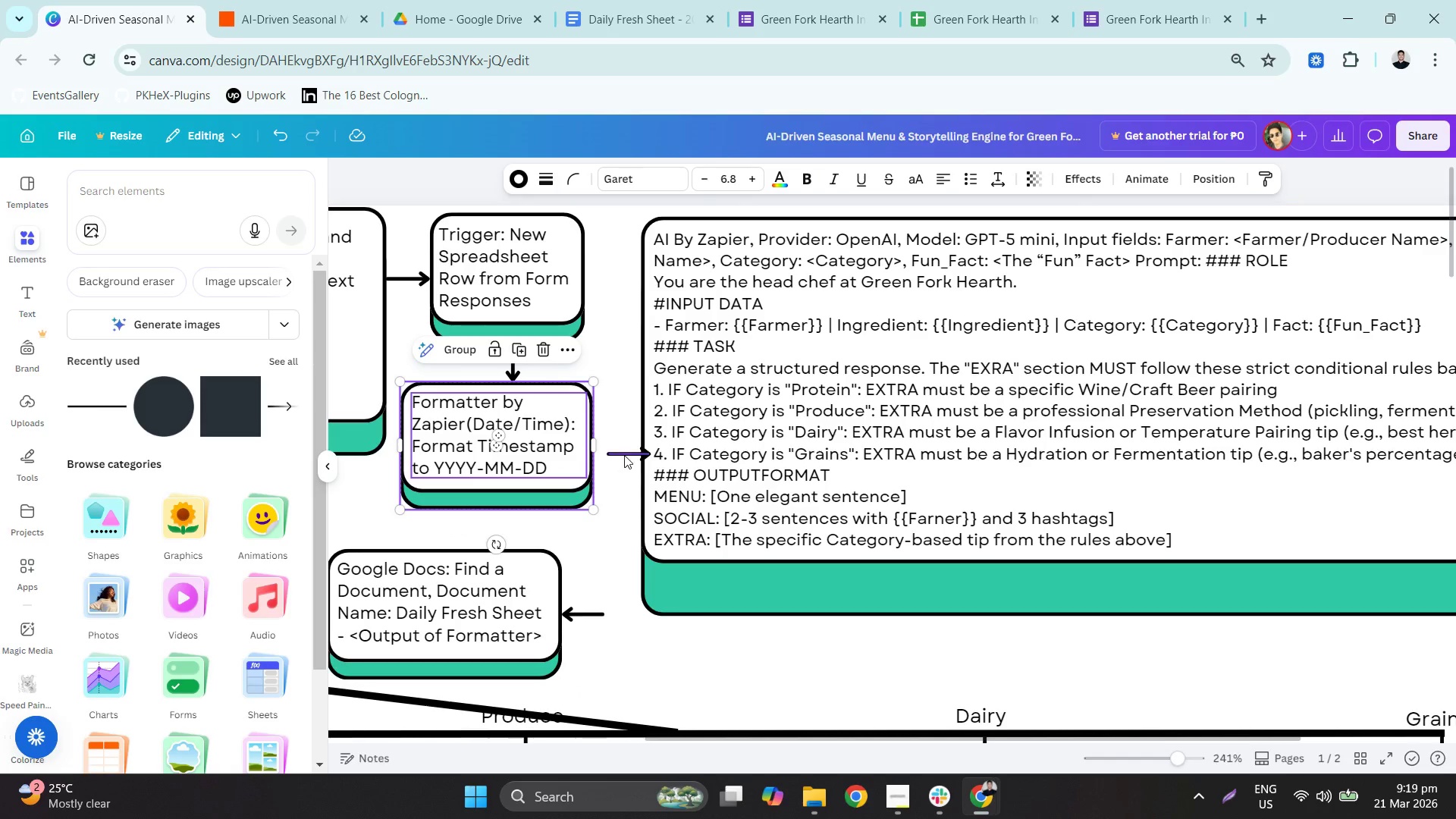 
left_click_drag(start_coordinate=[624, 455], to_coordinate=[614, 453])
 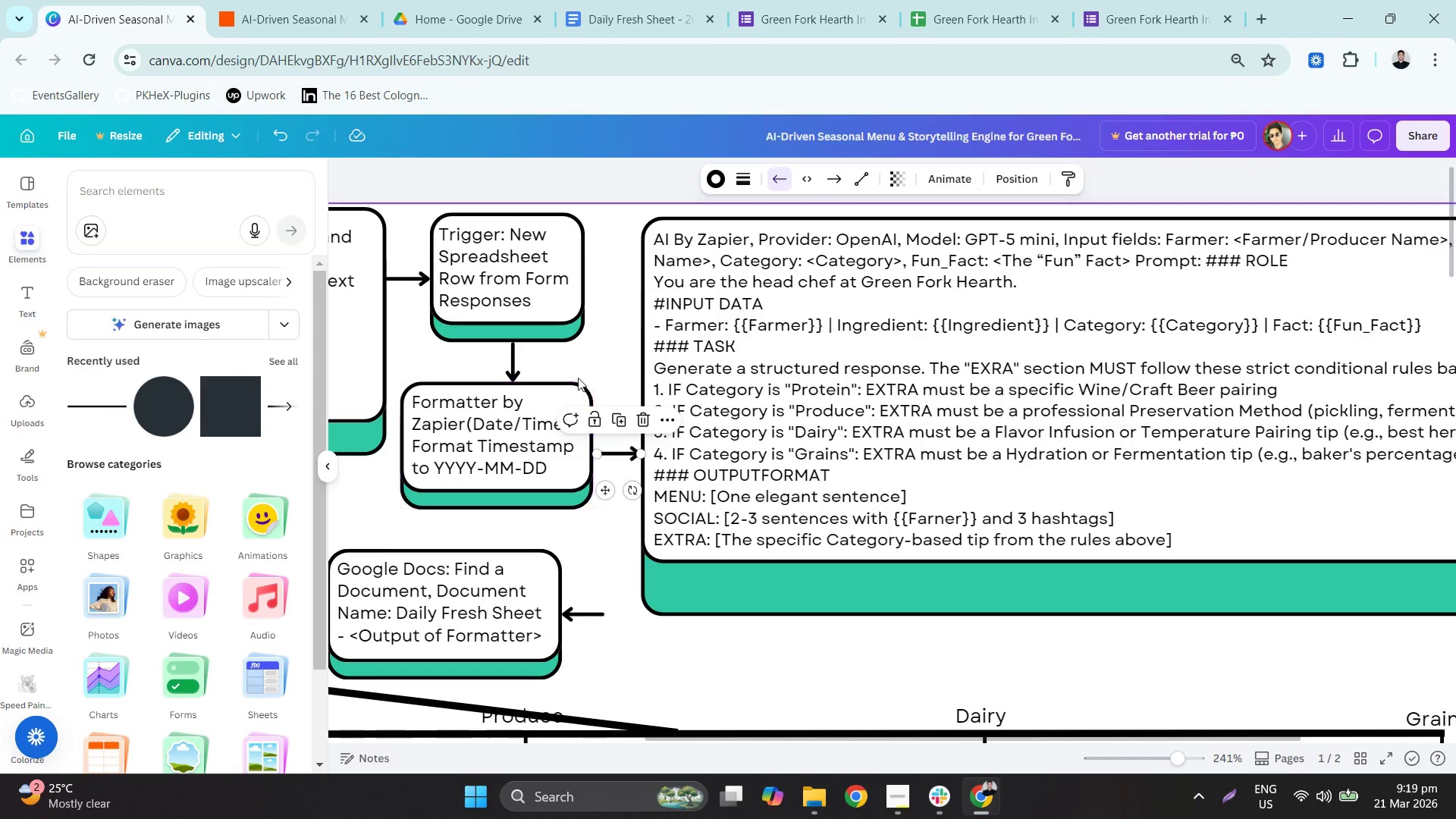 
left_click_drag(start_coordinate=[610, 373], to_coordinate=[573, 410])
 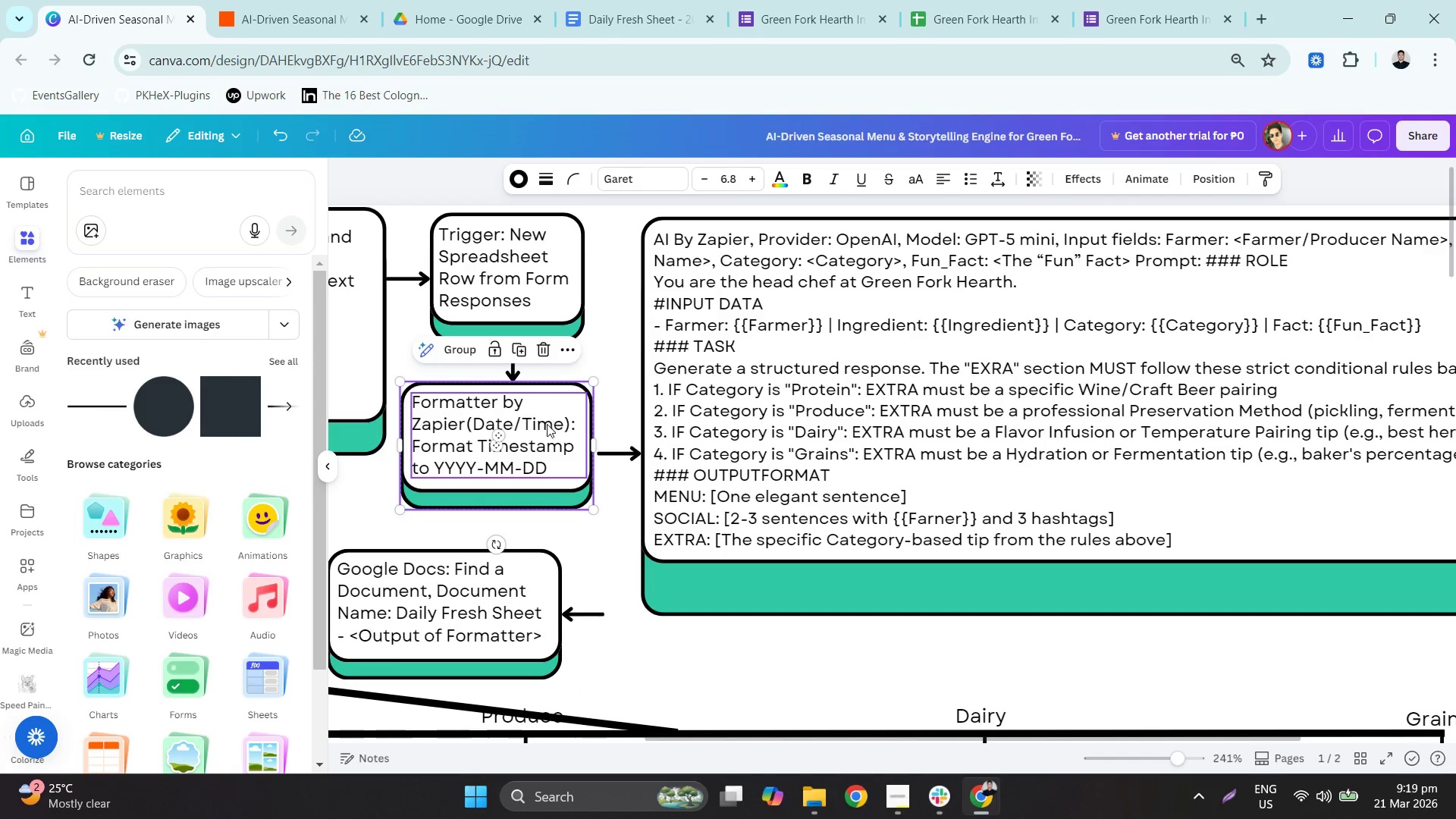 
left_click_drag(start_coordinate=[540, 426], to_coordinate=[544, 427])
 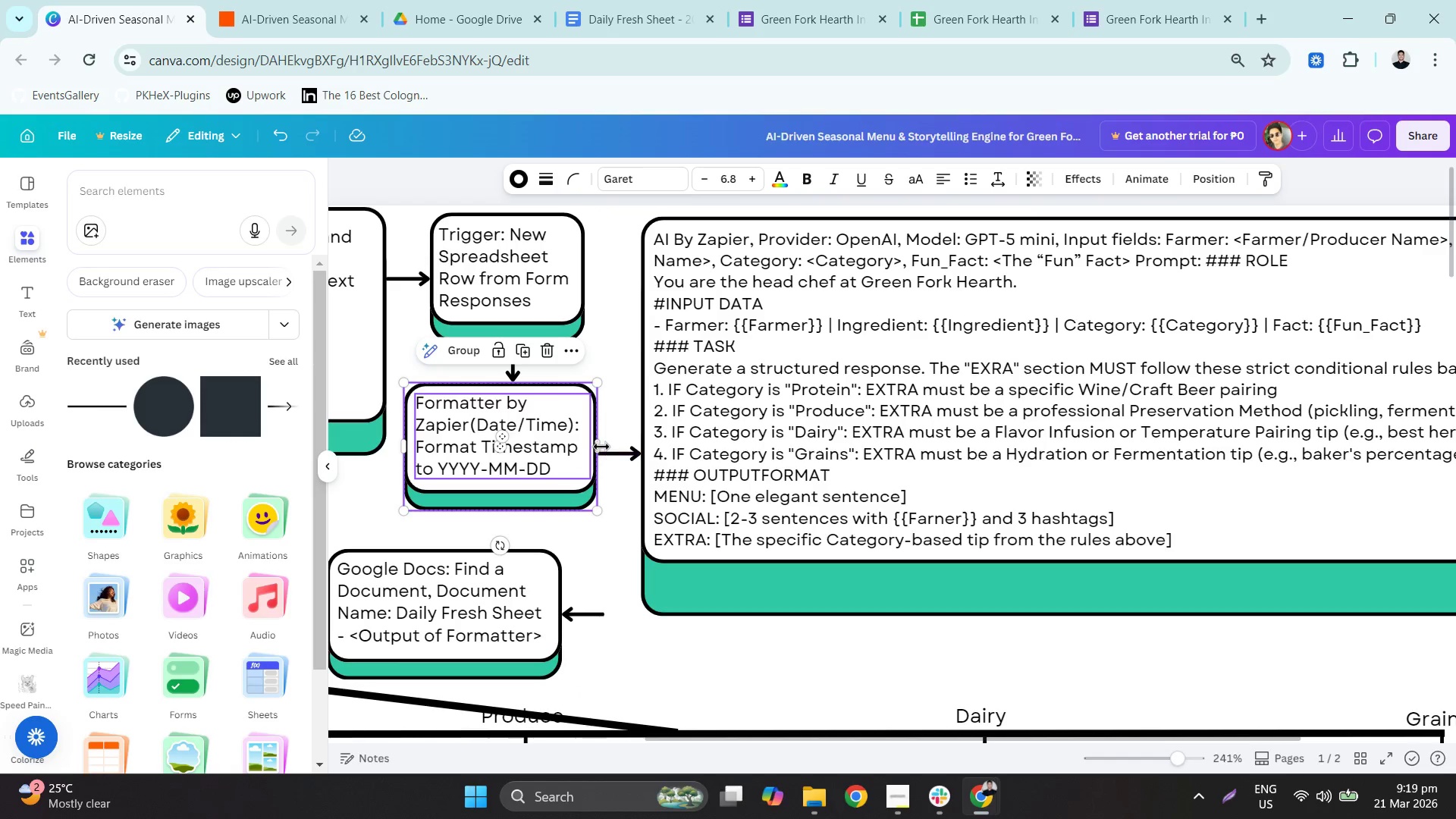 
left_click_drag(start_coordinate=[598, 446], to_coordinate=[588, 444])
 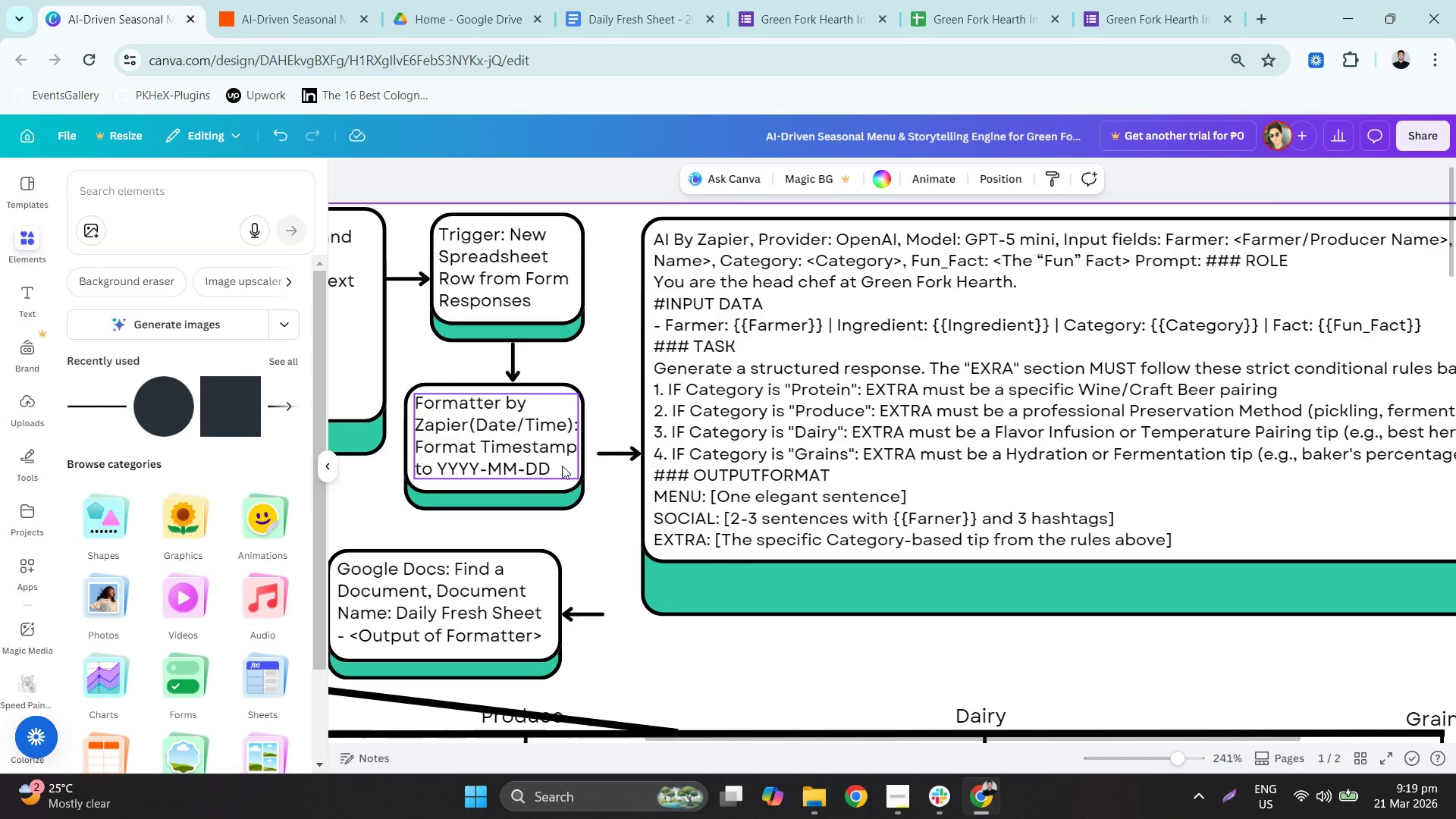 
left_click_drag(start_coordinate=[617, 529], to_coordinate=[533, 460])
 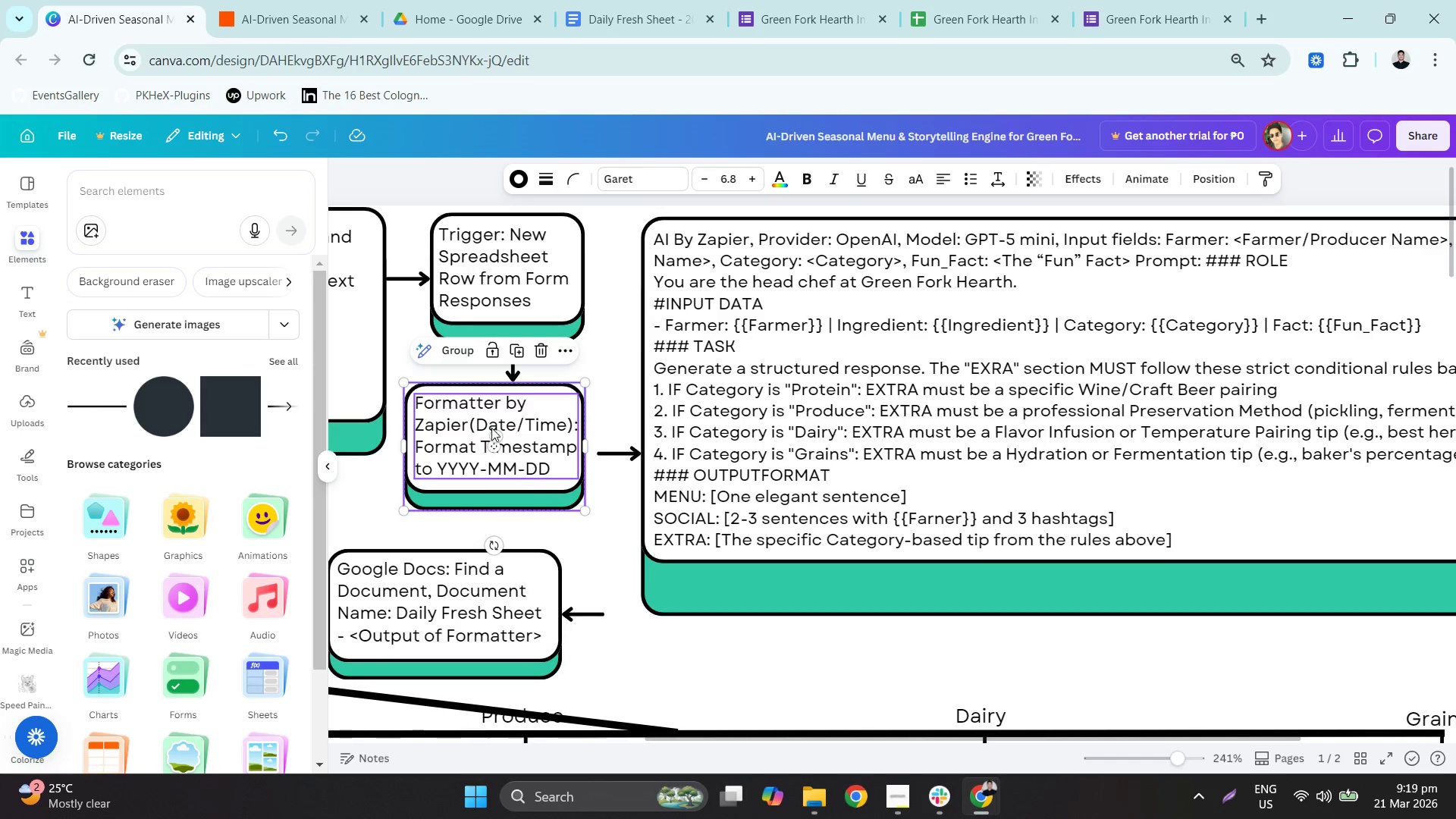 
left_click_drag(start_coordinate=[491, 428], to_coordinate=[525, 433])
 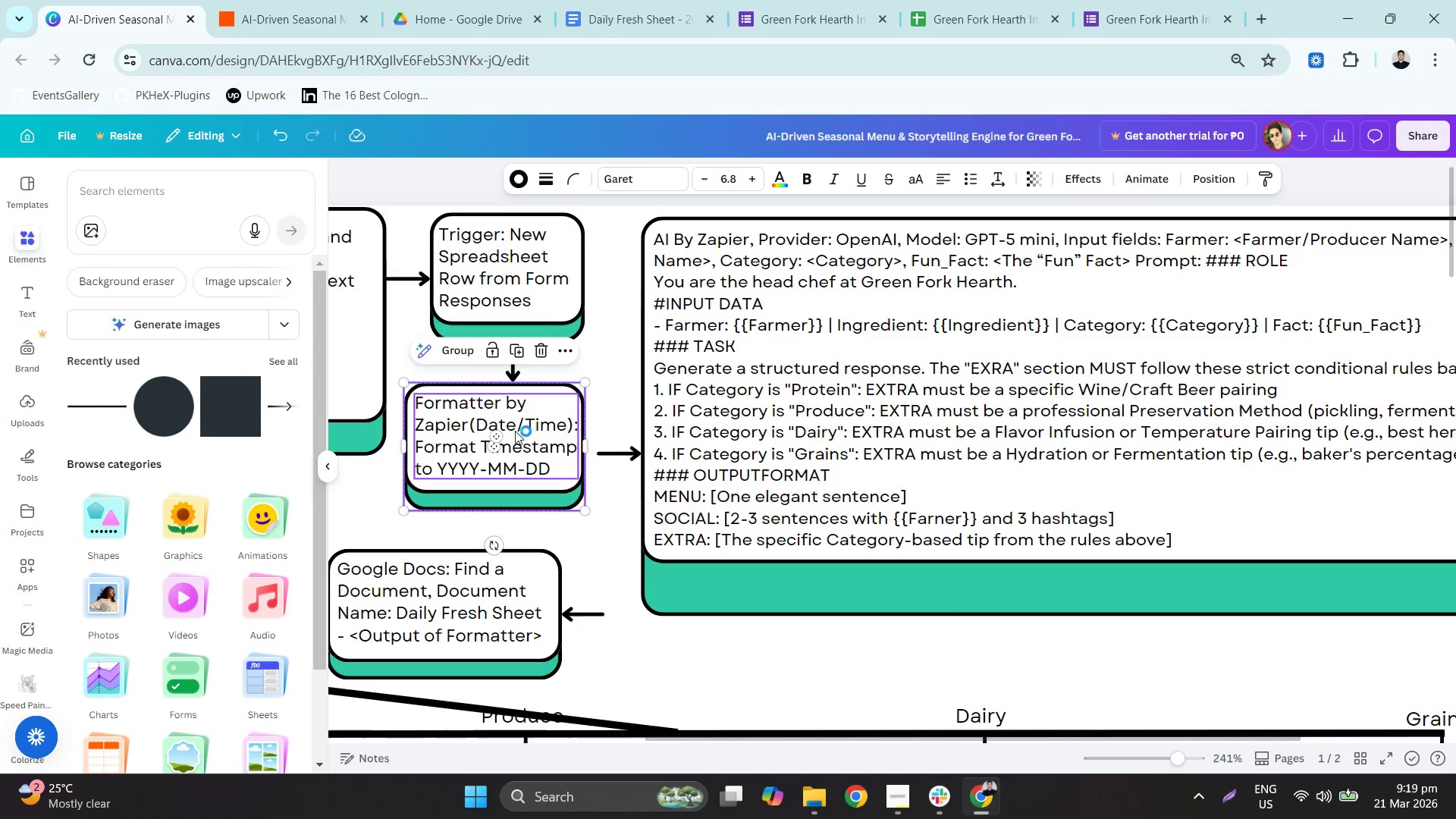 
left_click_drag(start_coordinate=[512, 431], to_coordinate=[526, 429])
 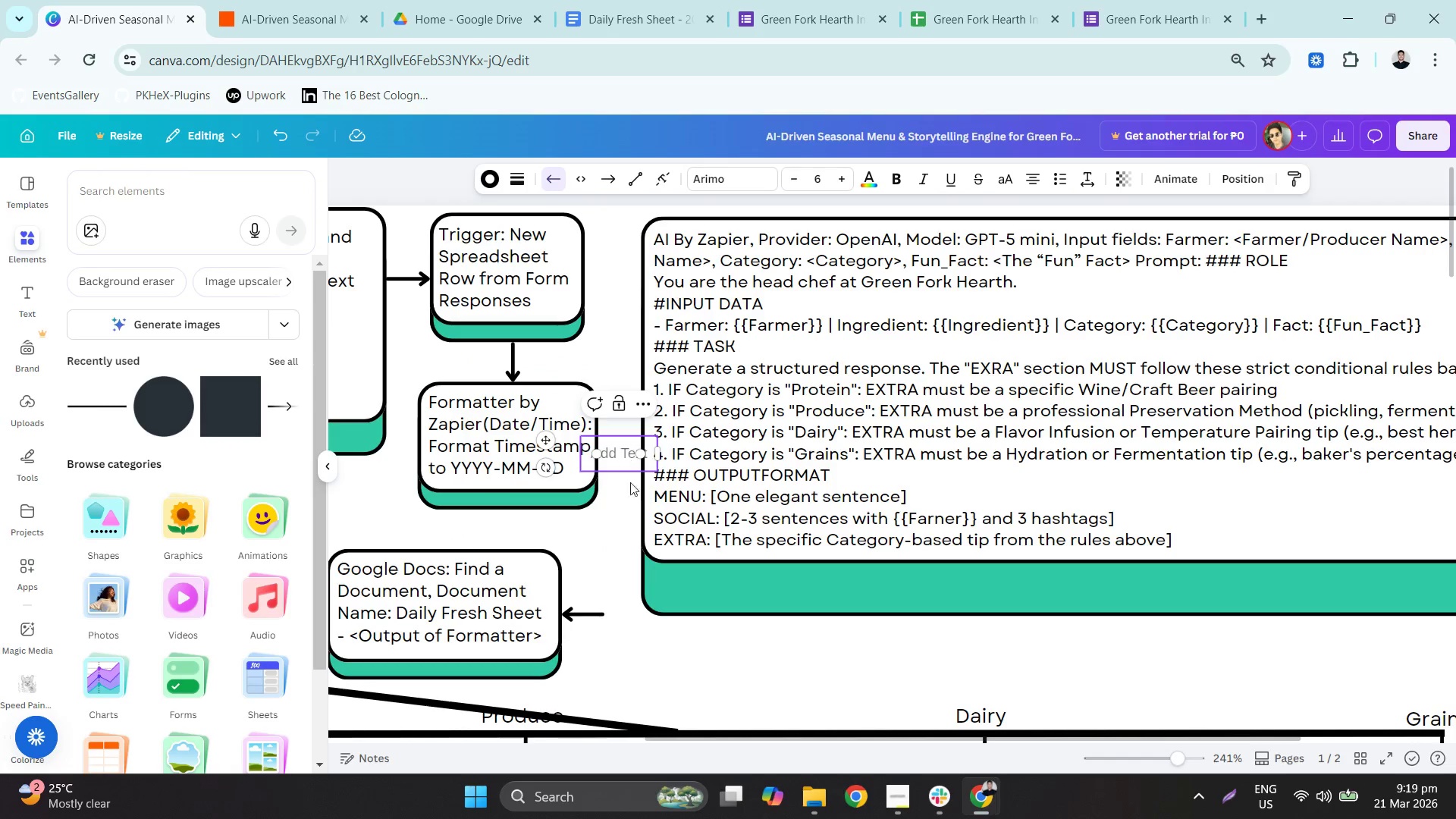 
left_click_drag(start_coordinate=[624, 457], to_coordinate=[626, 445])
 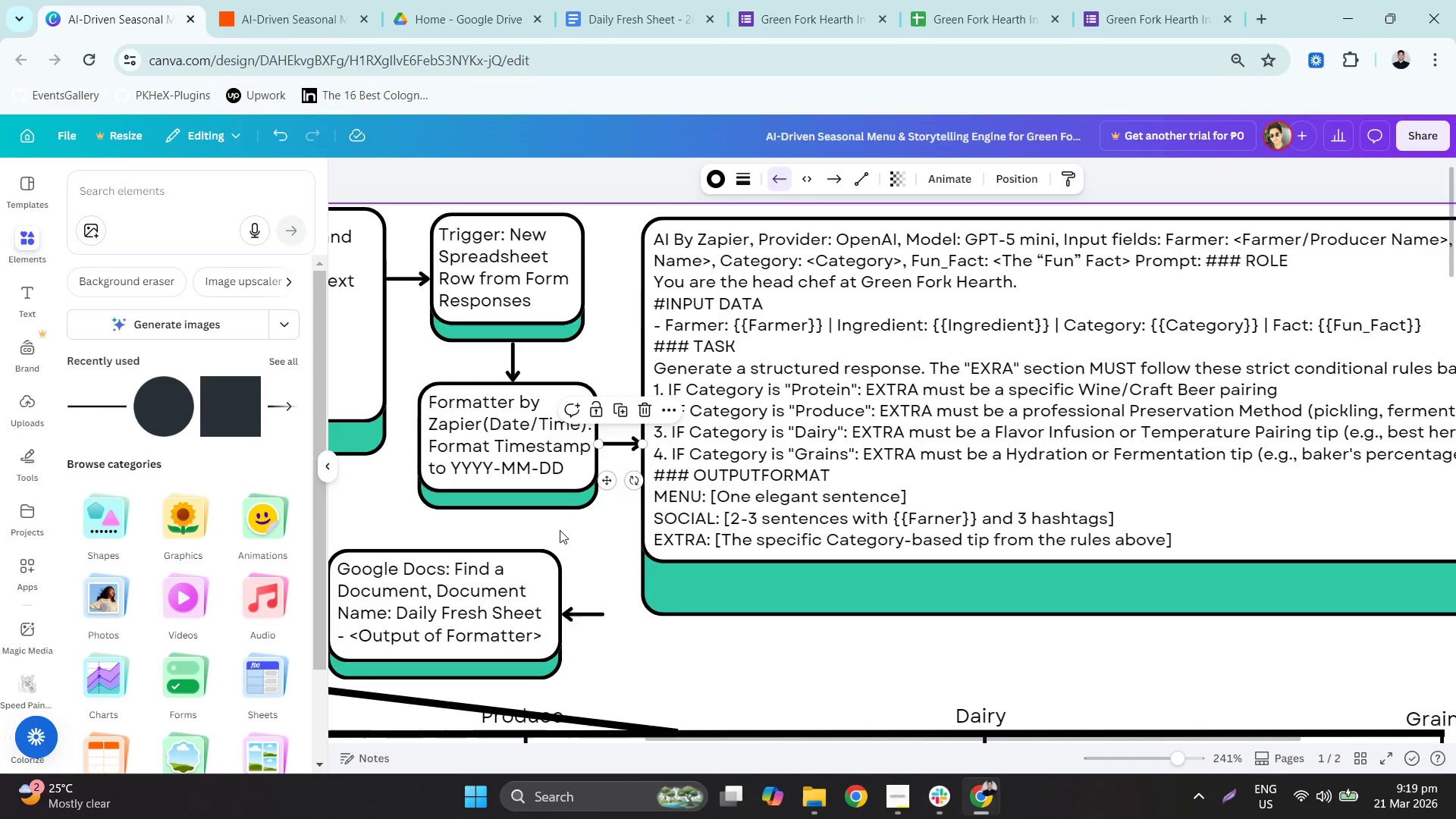 
left_click([581, 543])
 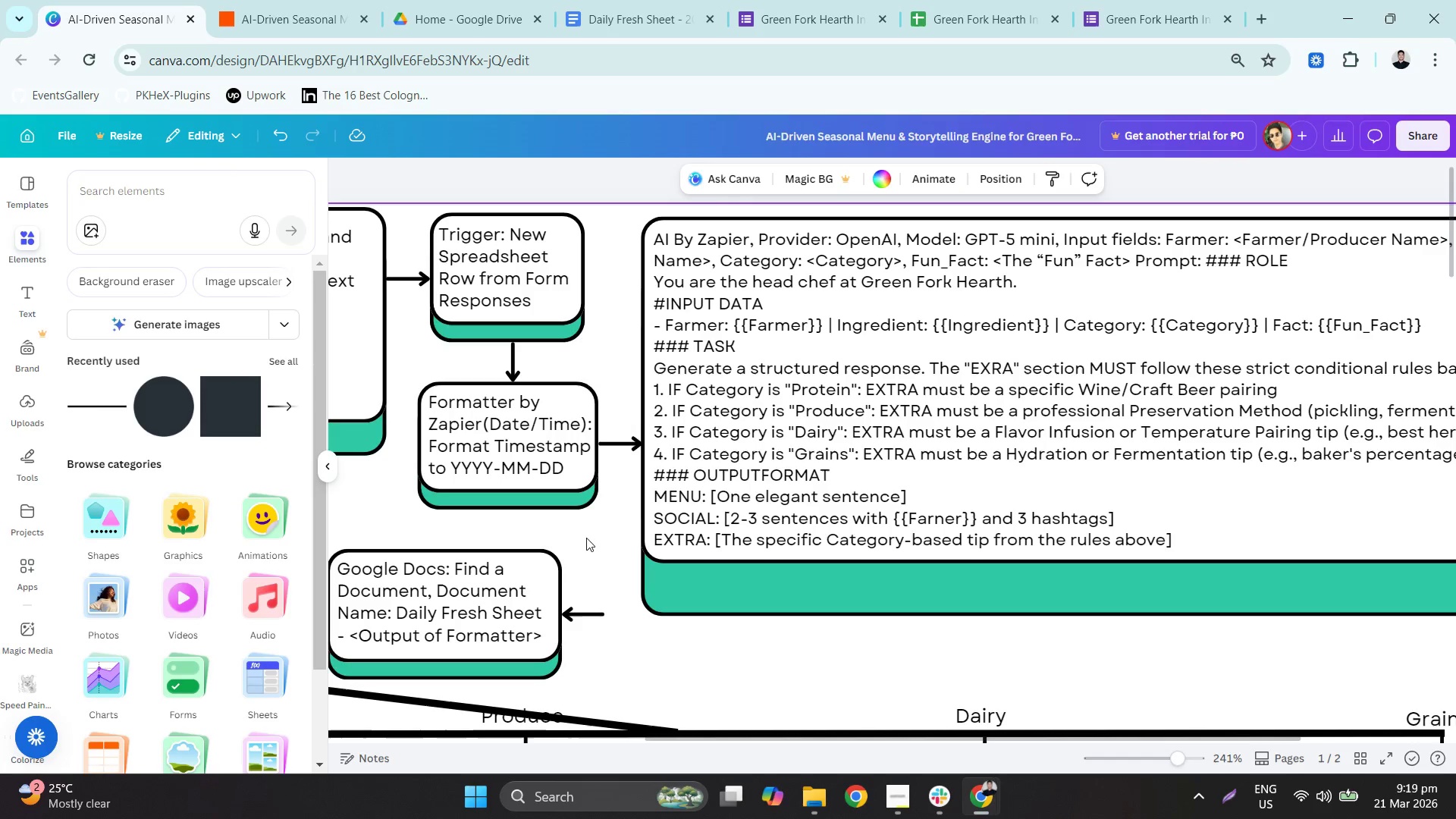 
hold_key(key=ControlLeft, duration=0.62)
scroll: coordinate [593, 515], scroll_direction: down, amount: 4.0
 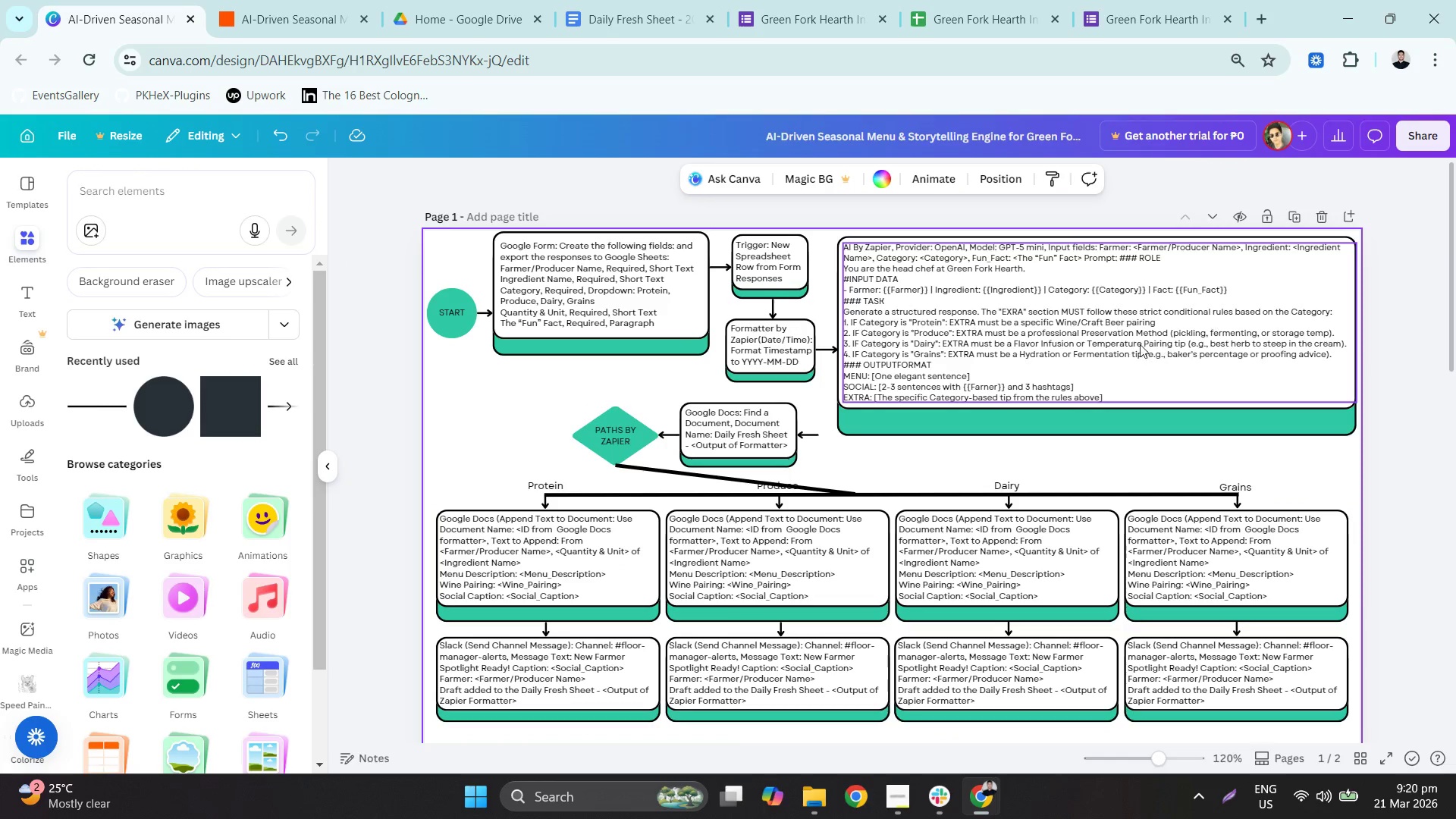 
wait(8.95)
 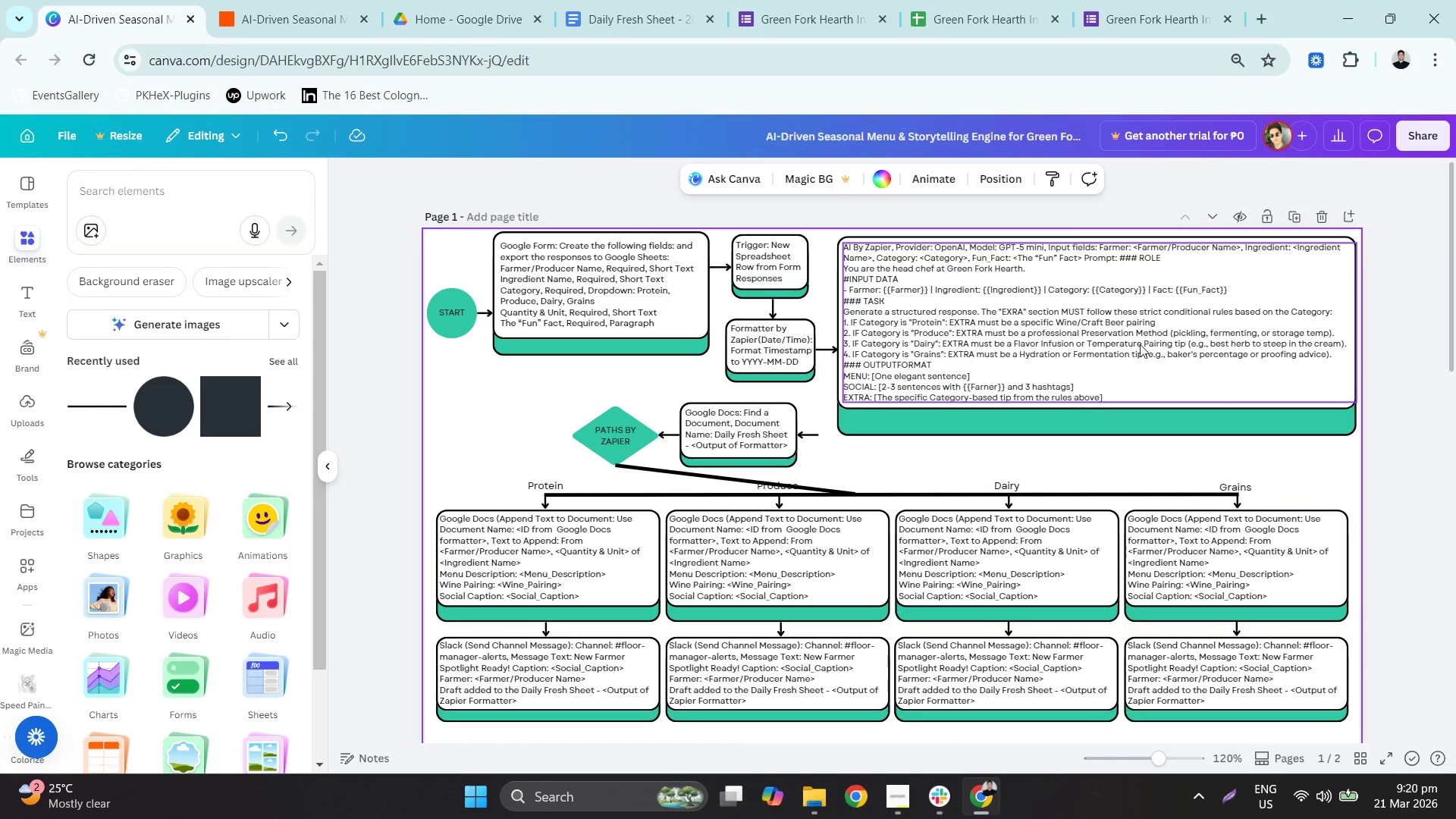 
left_click_drag(start_coordinate=[808, 460], to_coordinate=[750, 444])
 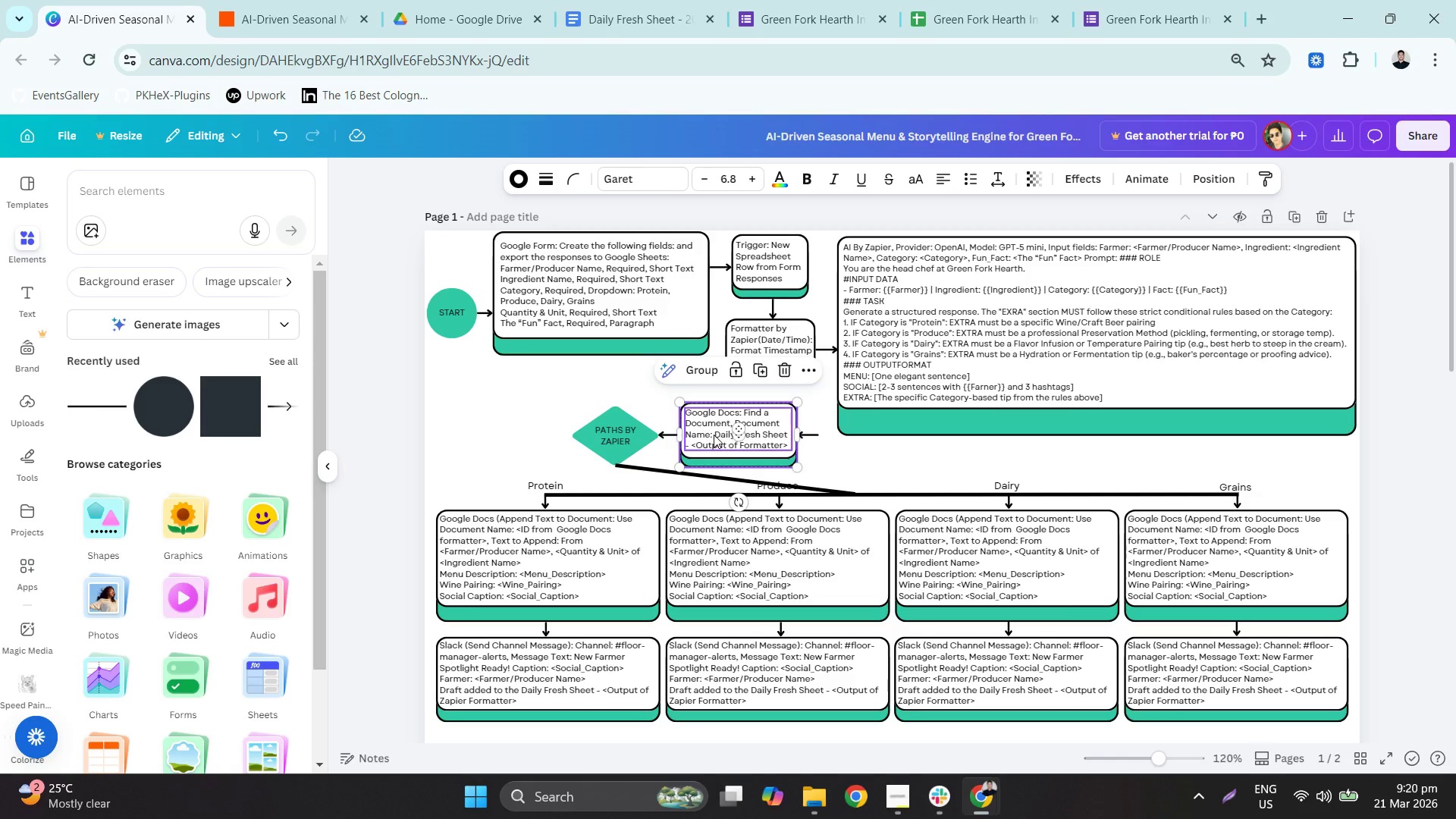 
left_click_drag(start_coordinate=[714, 435], to_coordinate=[473, 405])
 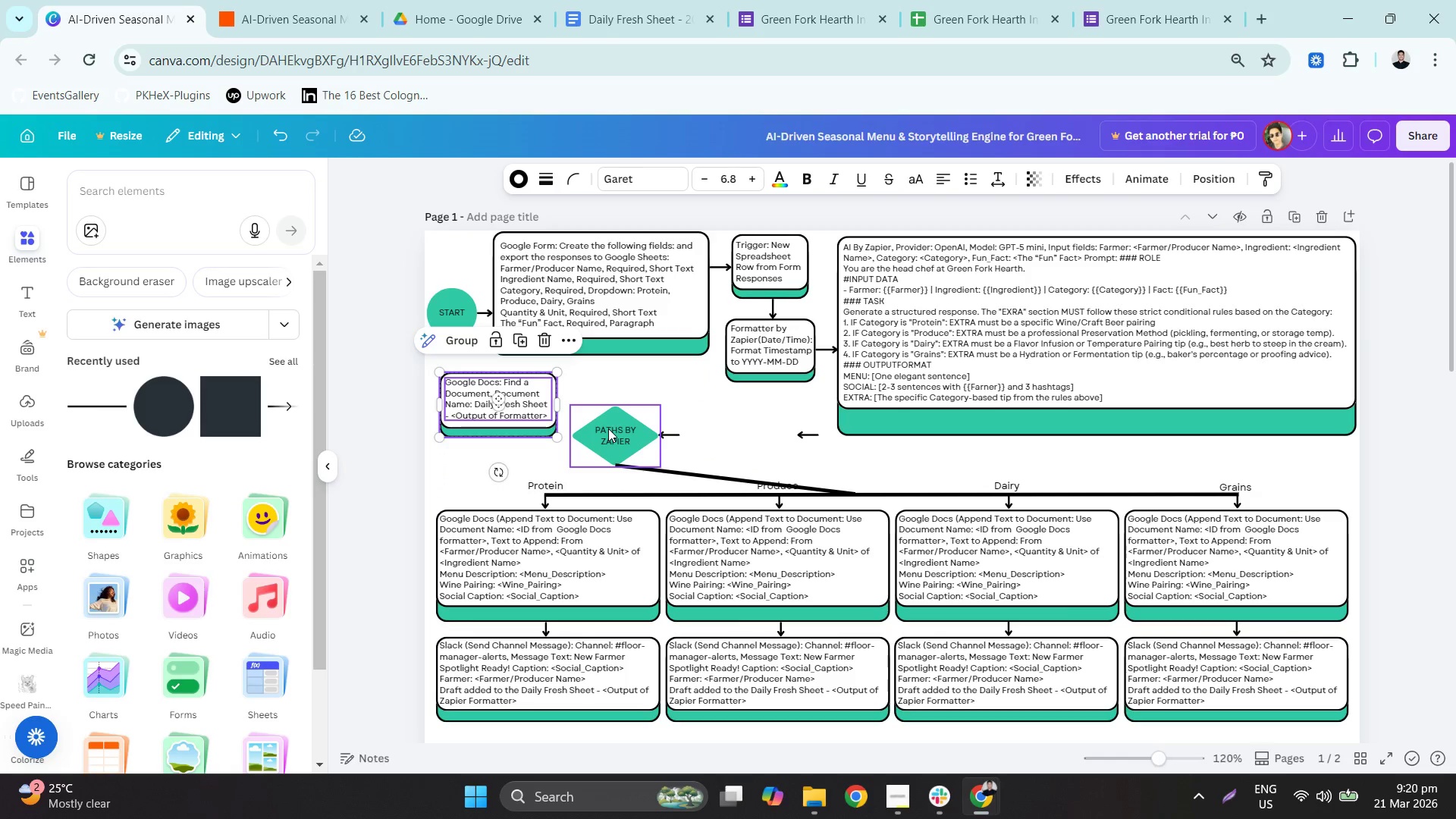 
left_click_drag(start_coordinate=[612, 430], to_coordinate=[852, 440])
 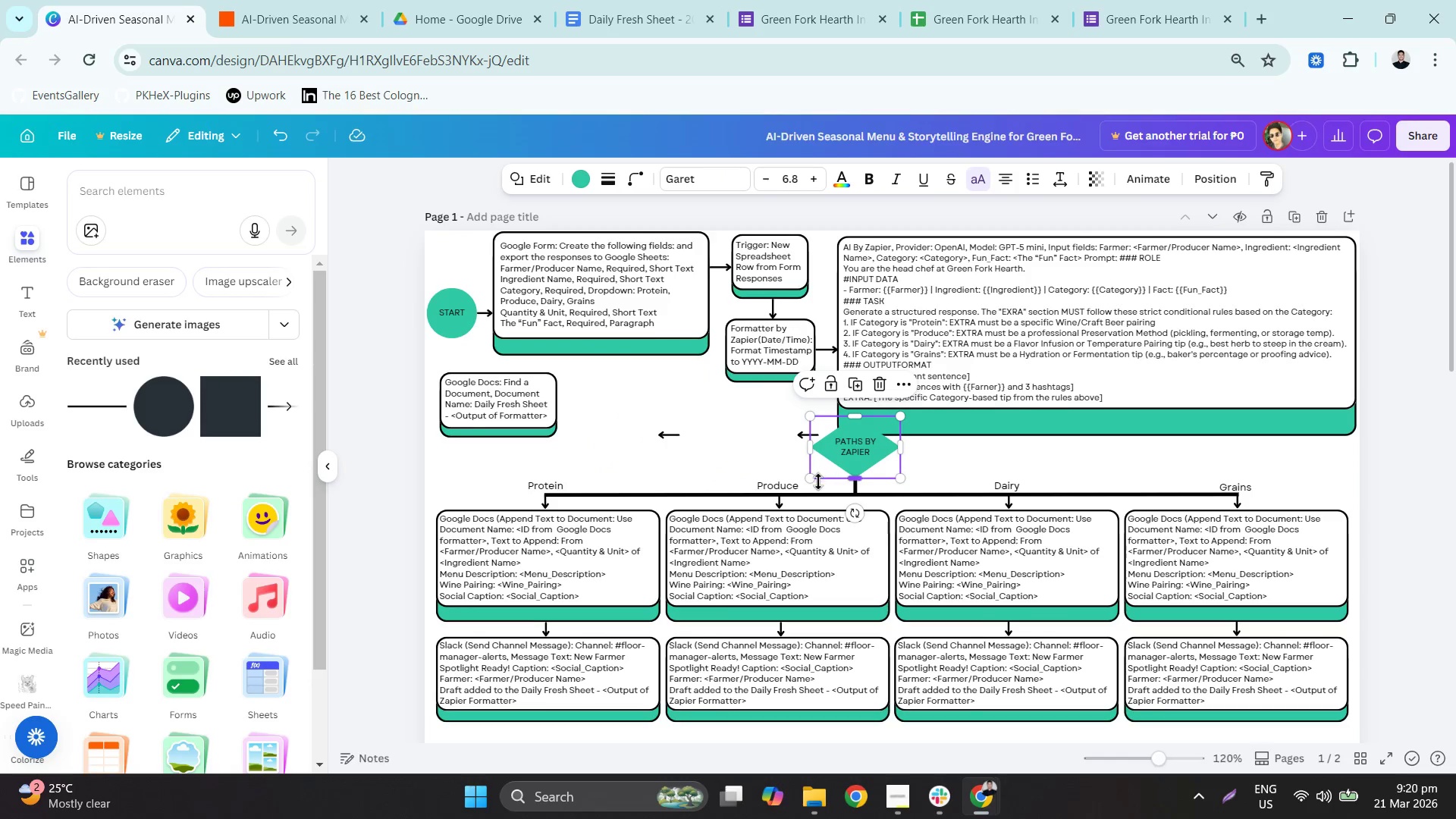 
scroll: coordinate [818, 482], scroll_direction: down, amount: 2.0
 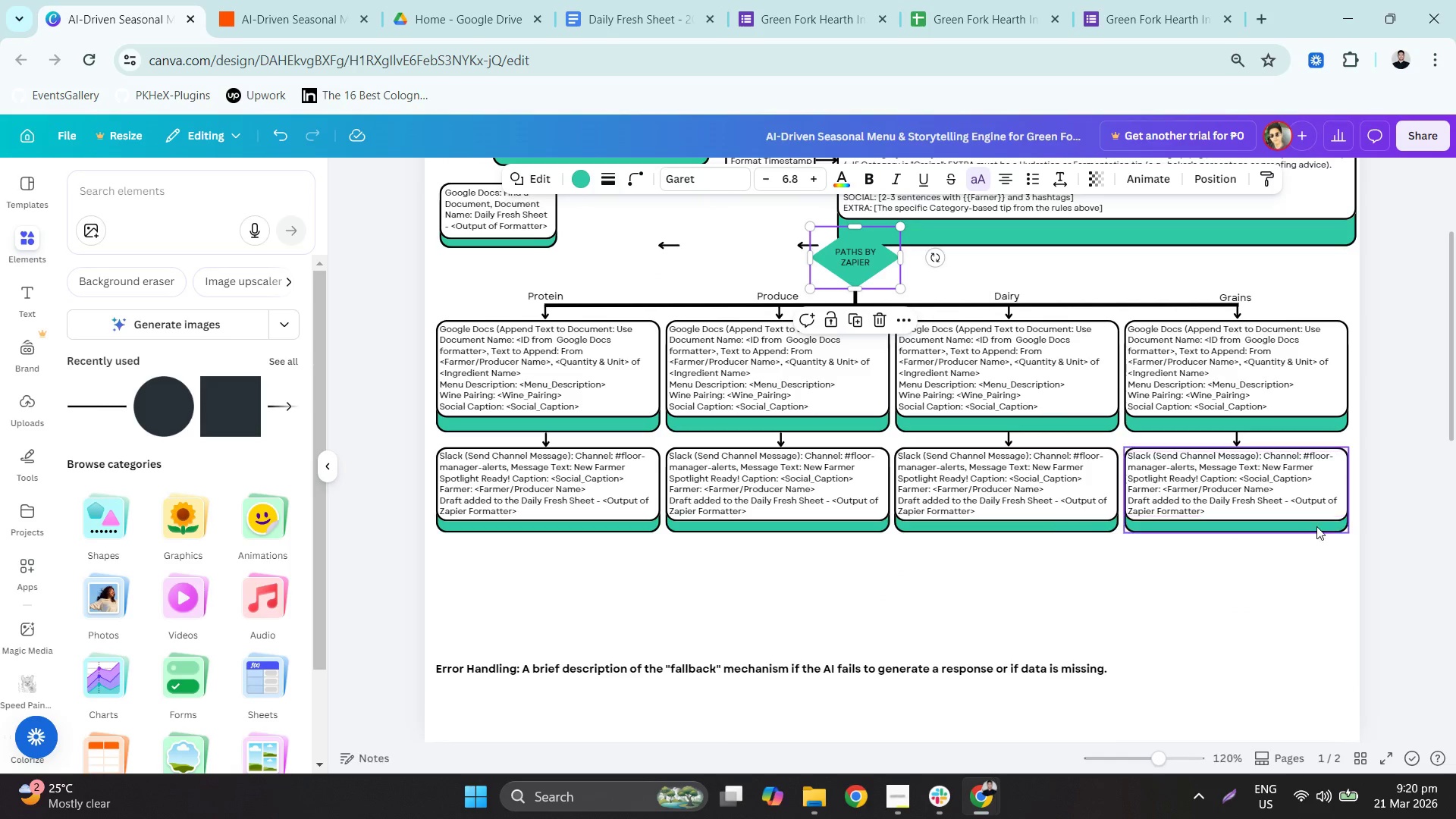 
left_click_drag(start_coordinate=[1393, 550], to_coordinate=[370, 295])
 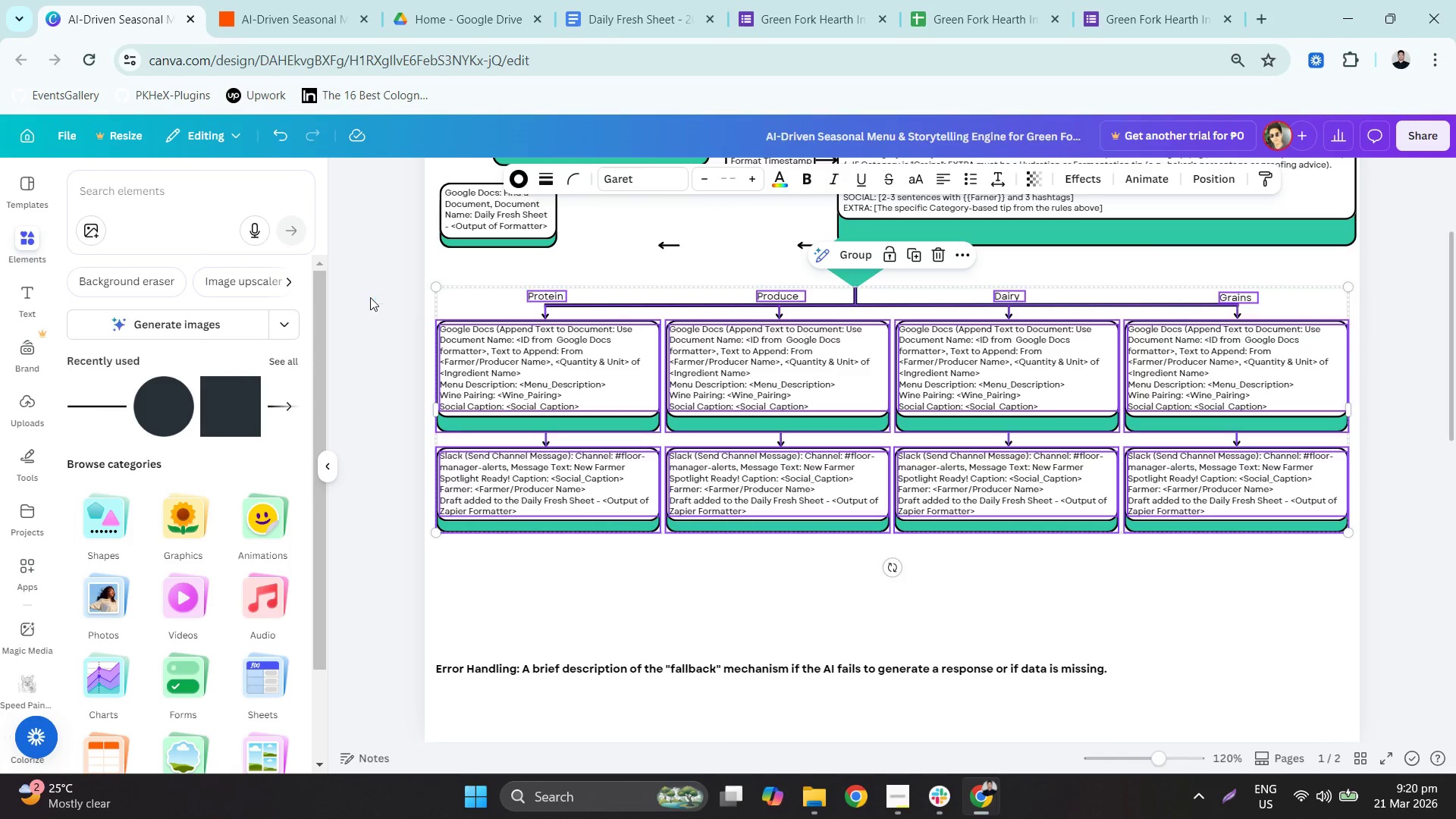 
hold_key(key=ArrowDown, duration=1.5)
 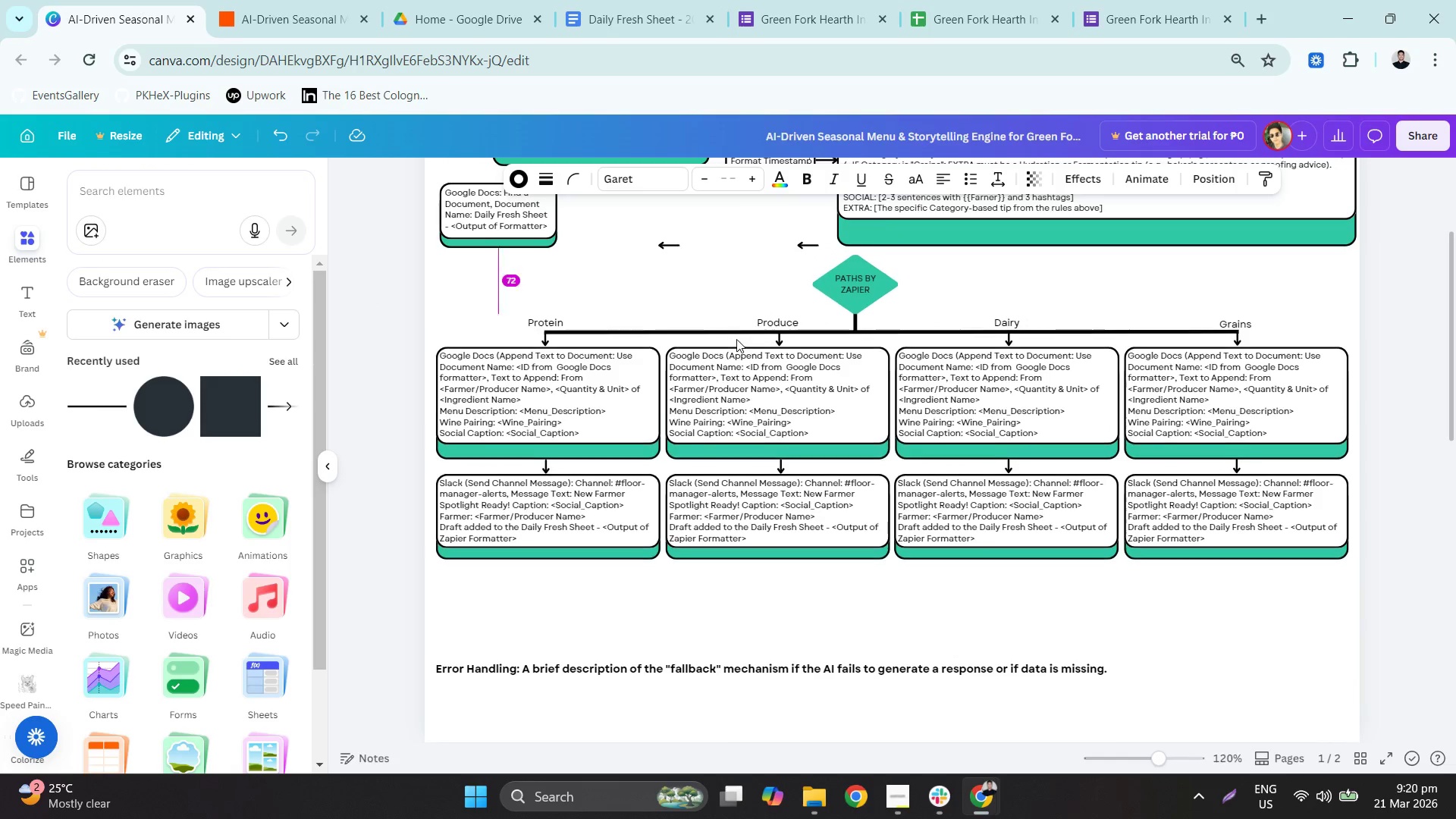 
key(ArrowDown)
 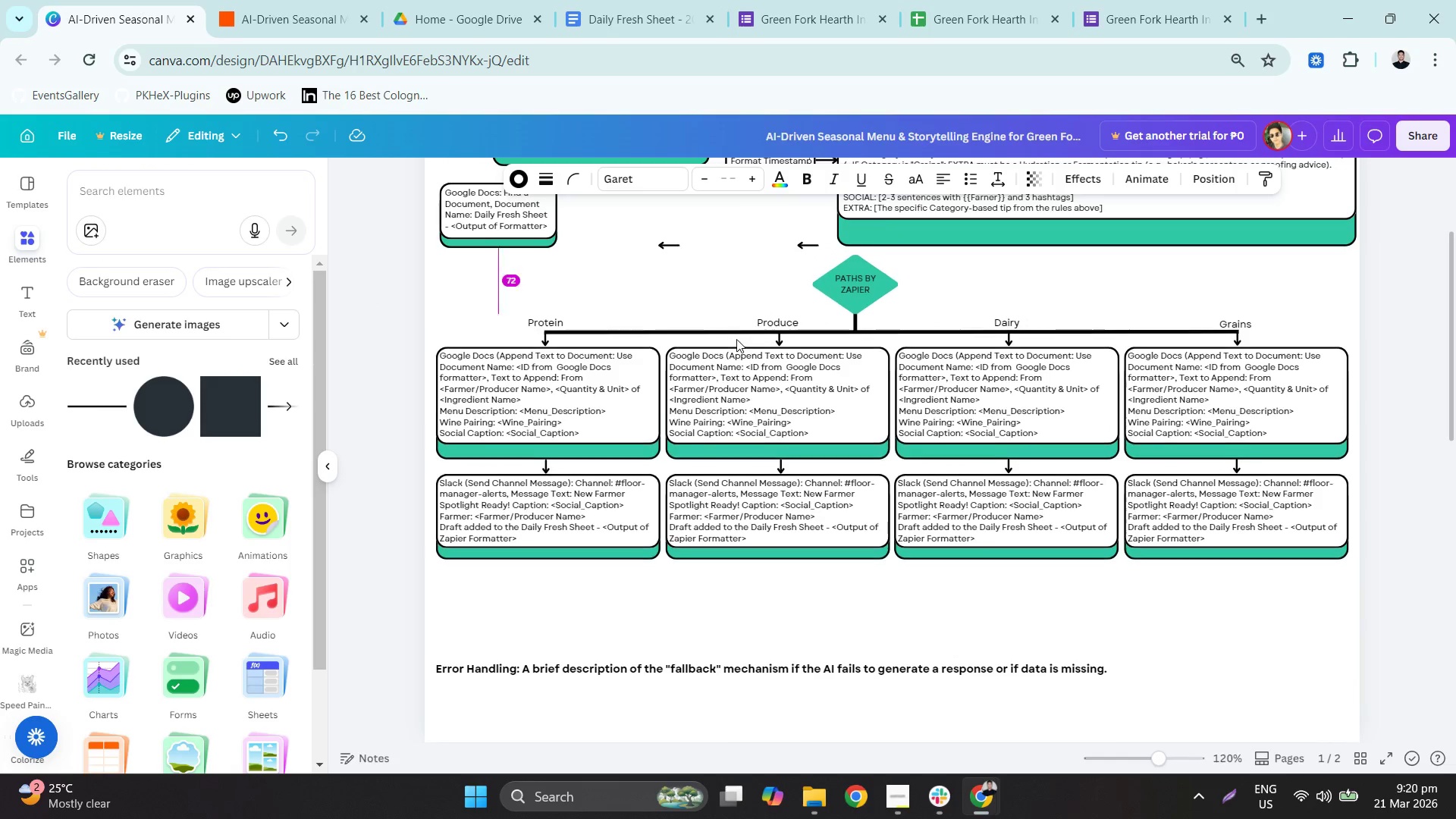 
key(ArrowDown)
 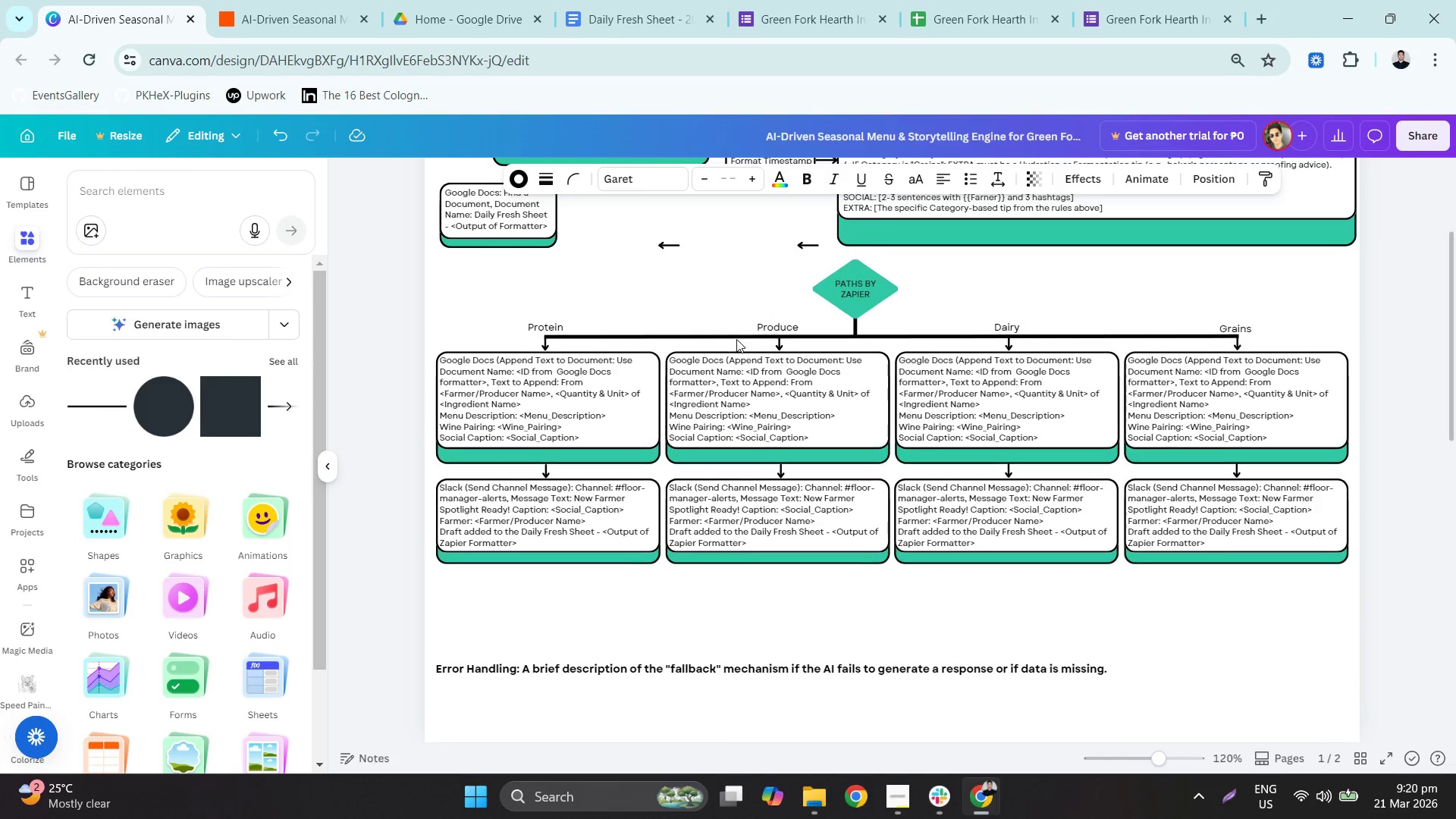 
key(ArrowDown)
 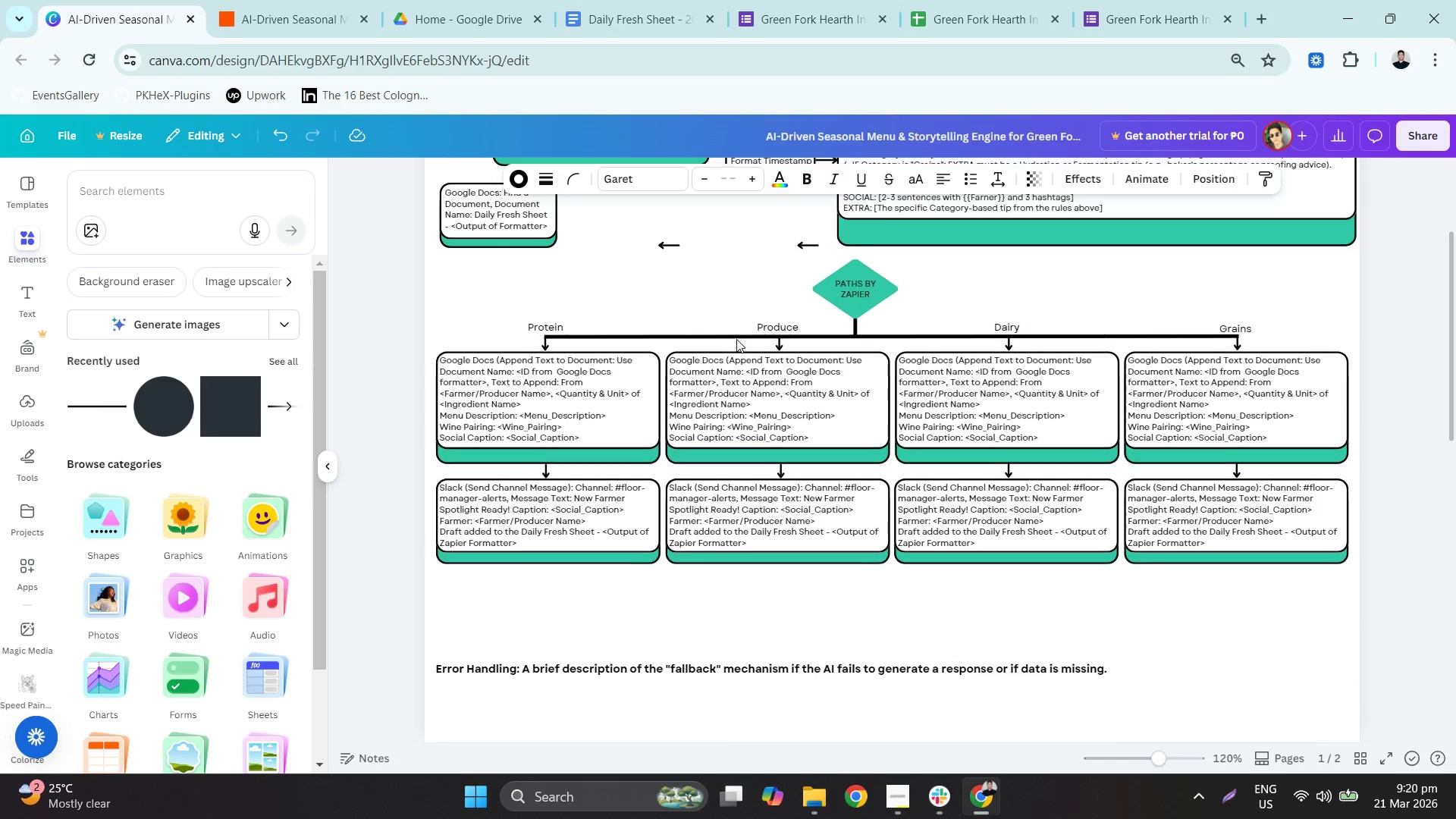 
key(ArrowDown)
 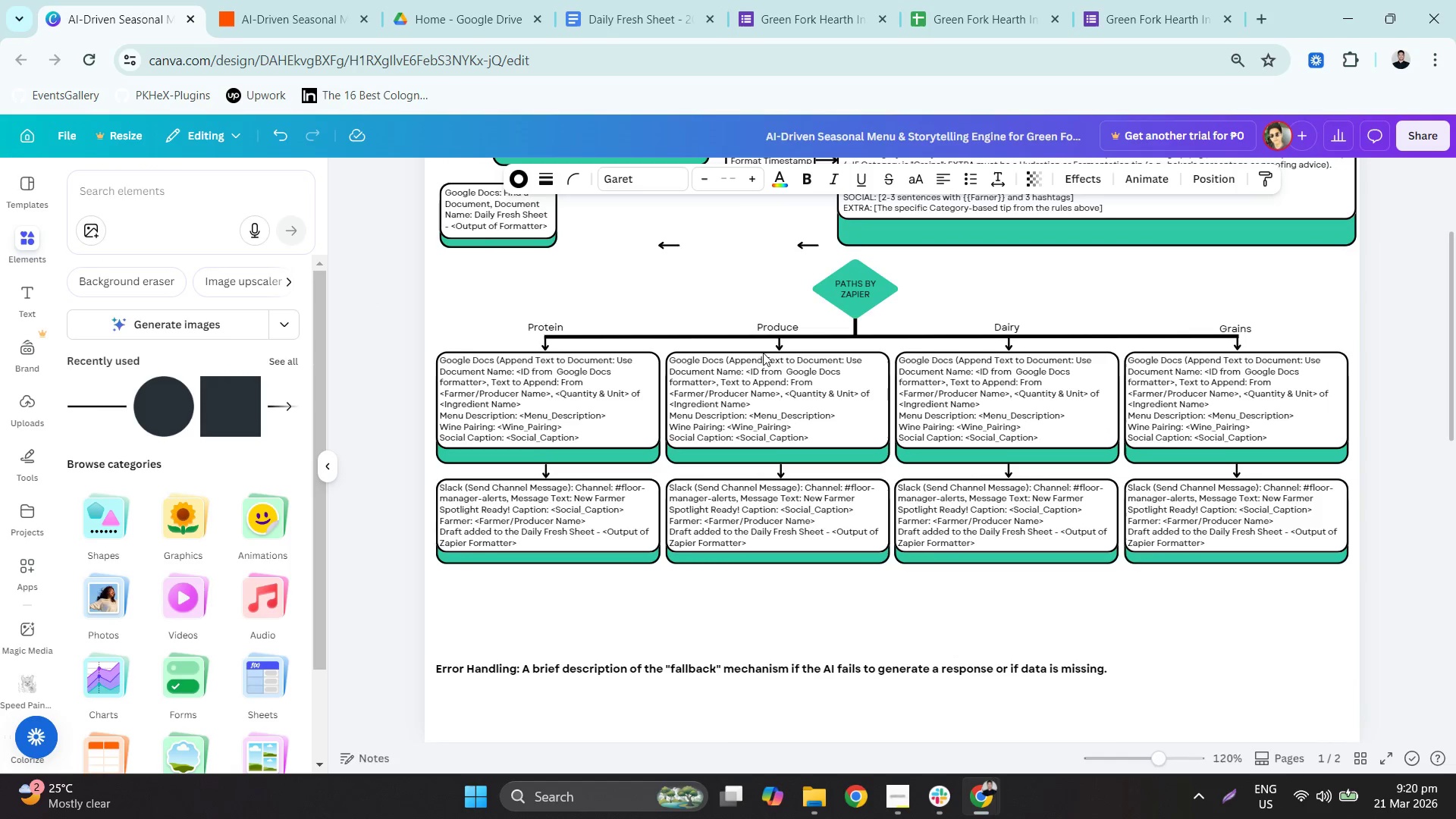 
key(ArrowDown)
 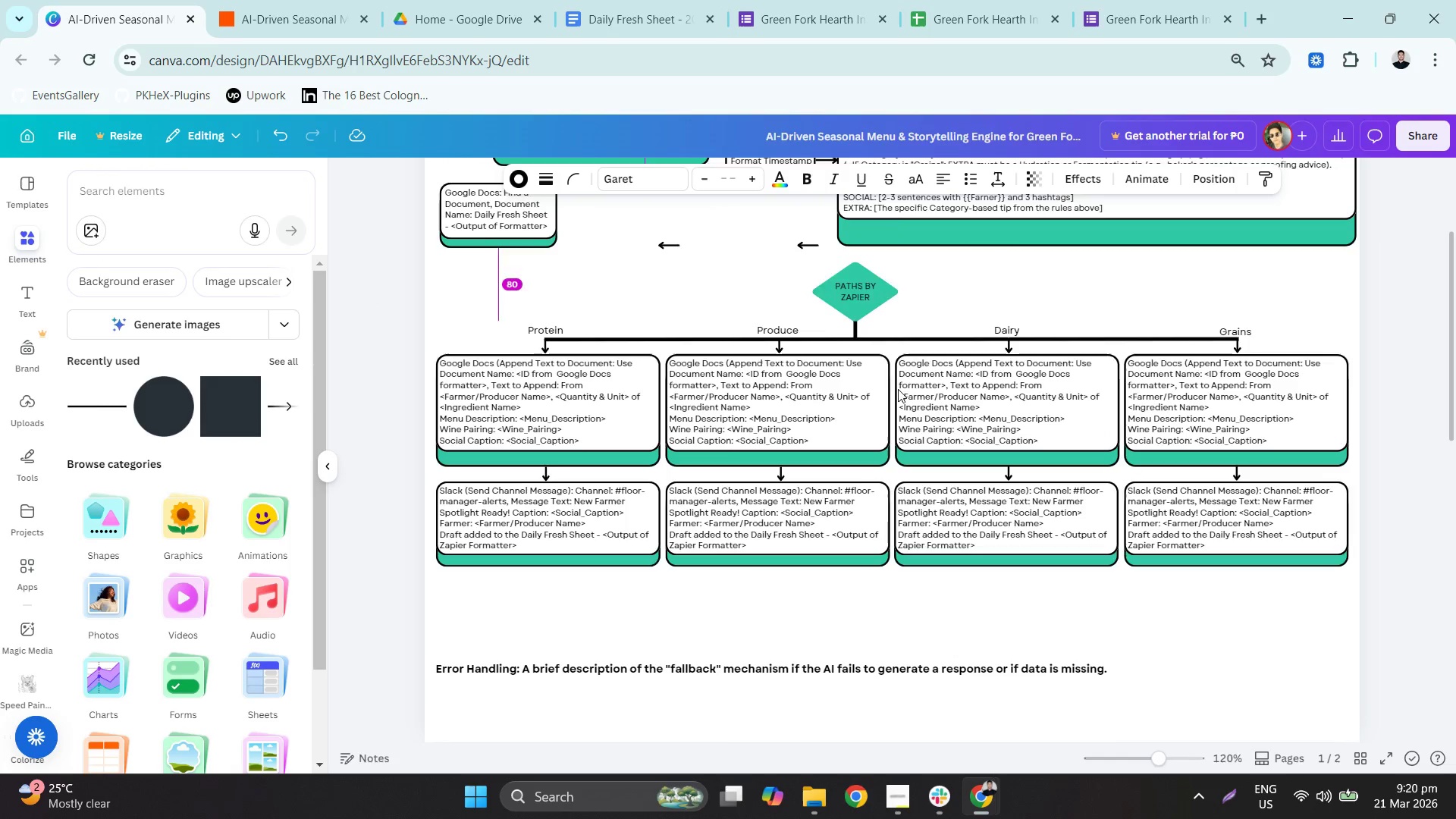 
key(ArrowUp)
 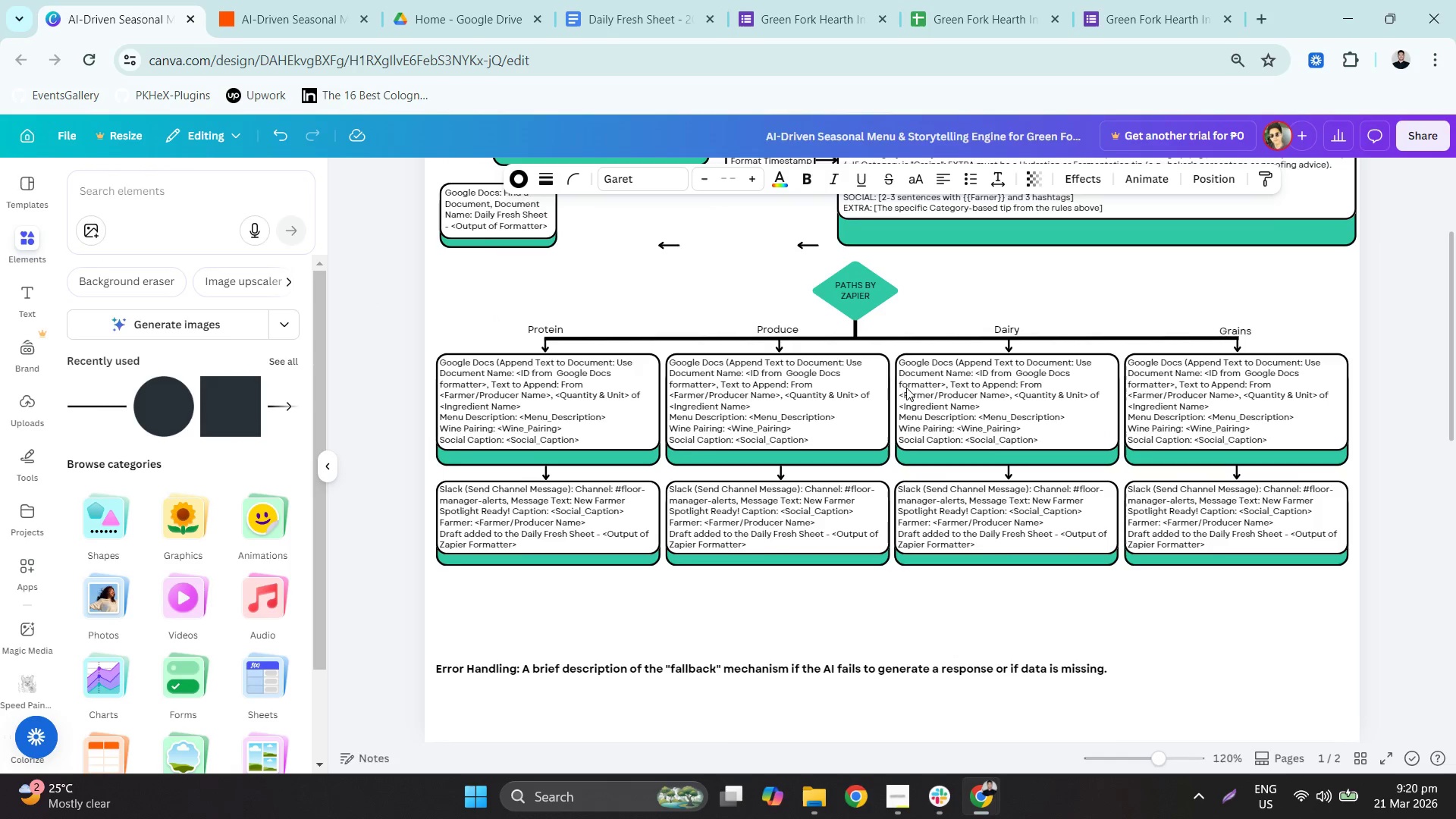 
key(ArrowUp)
 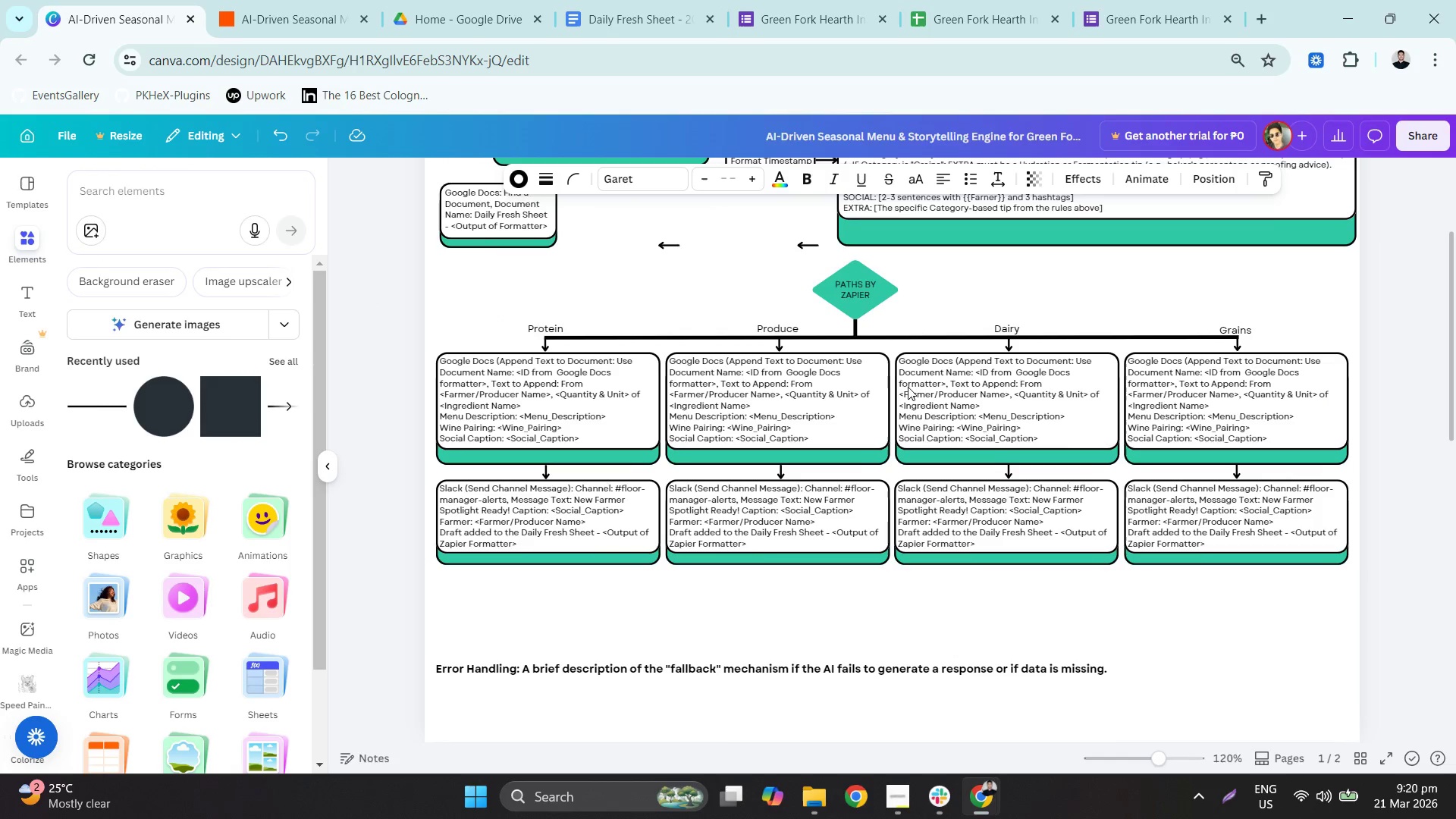 
key(ArrowUp)
 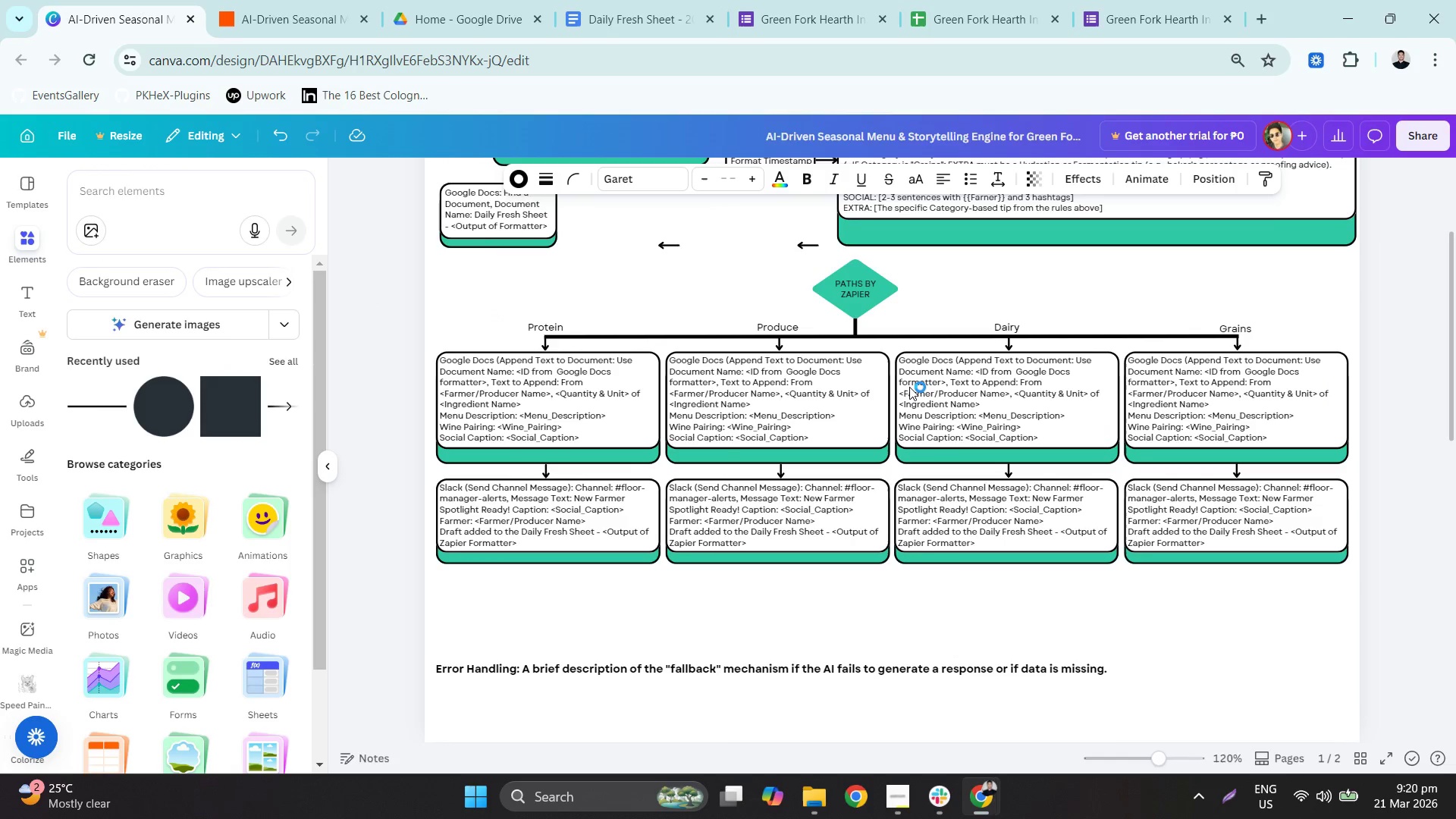 
key(ArrowUp)
 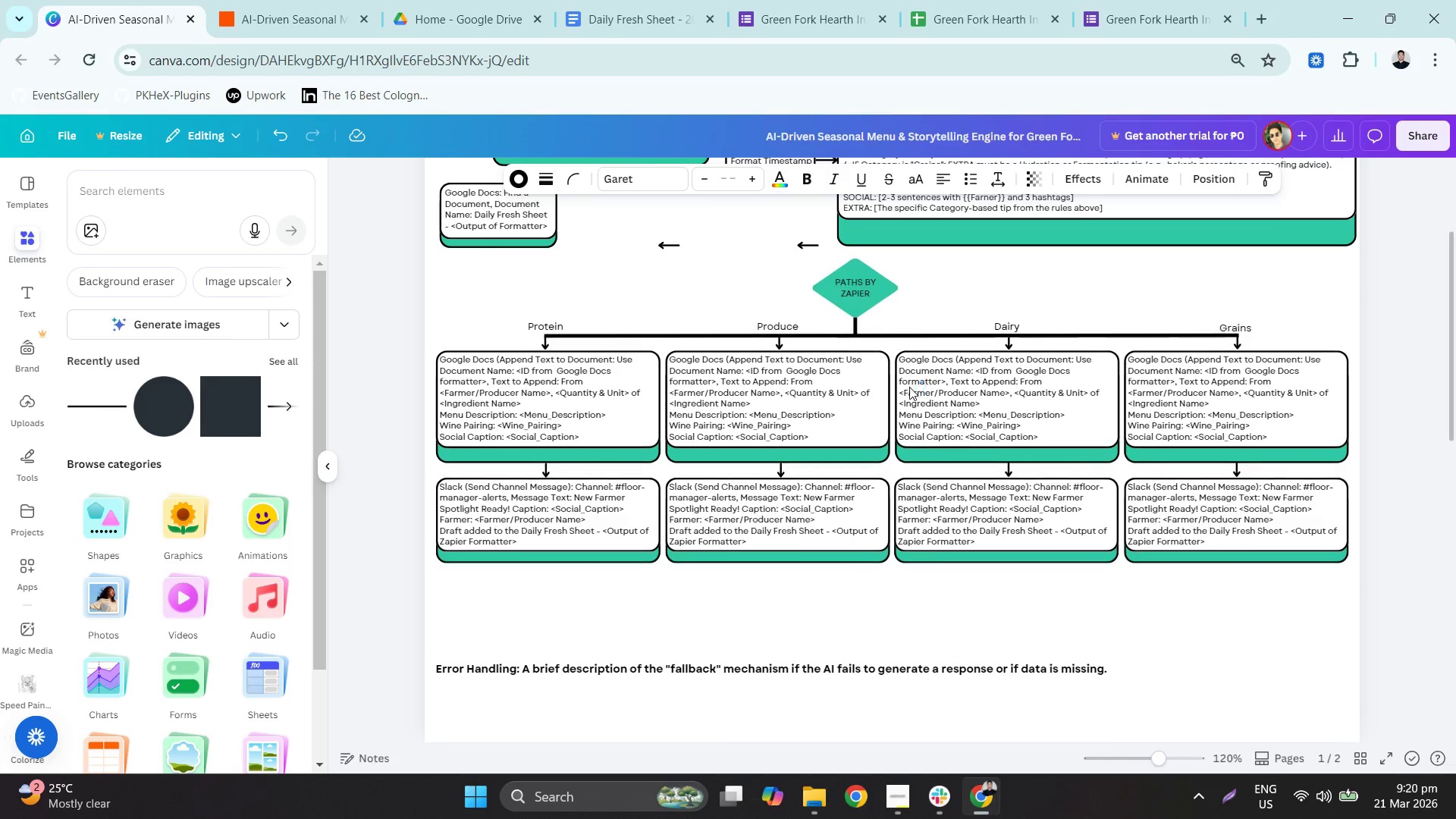 
key(ArrowUp)
 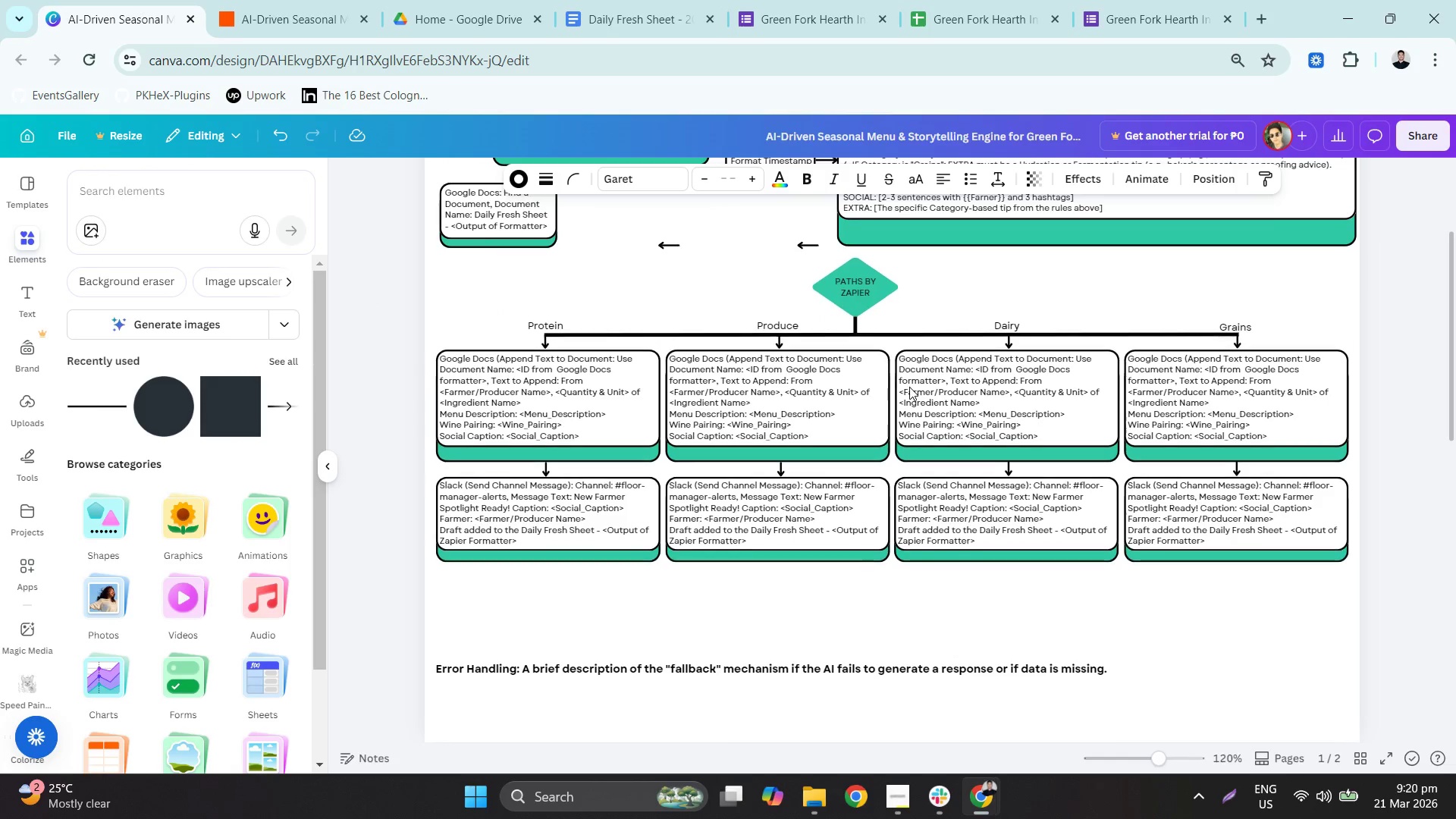 
key(ArrowUp)
 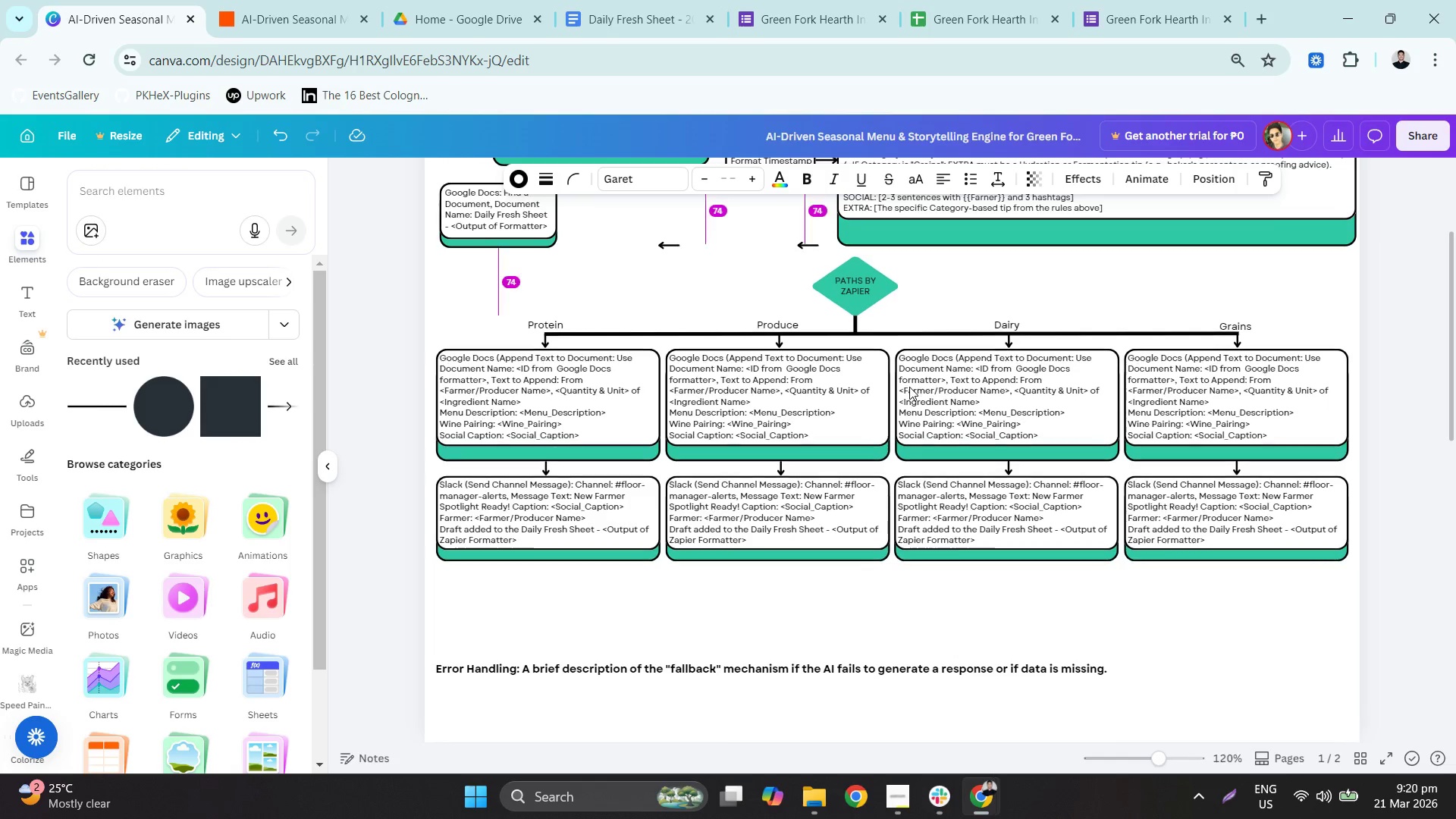 
key(ArrowUp)
 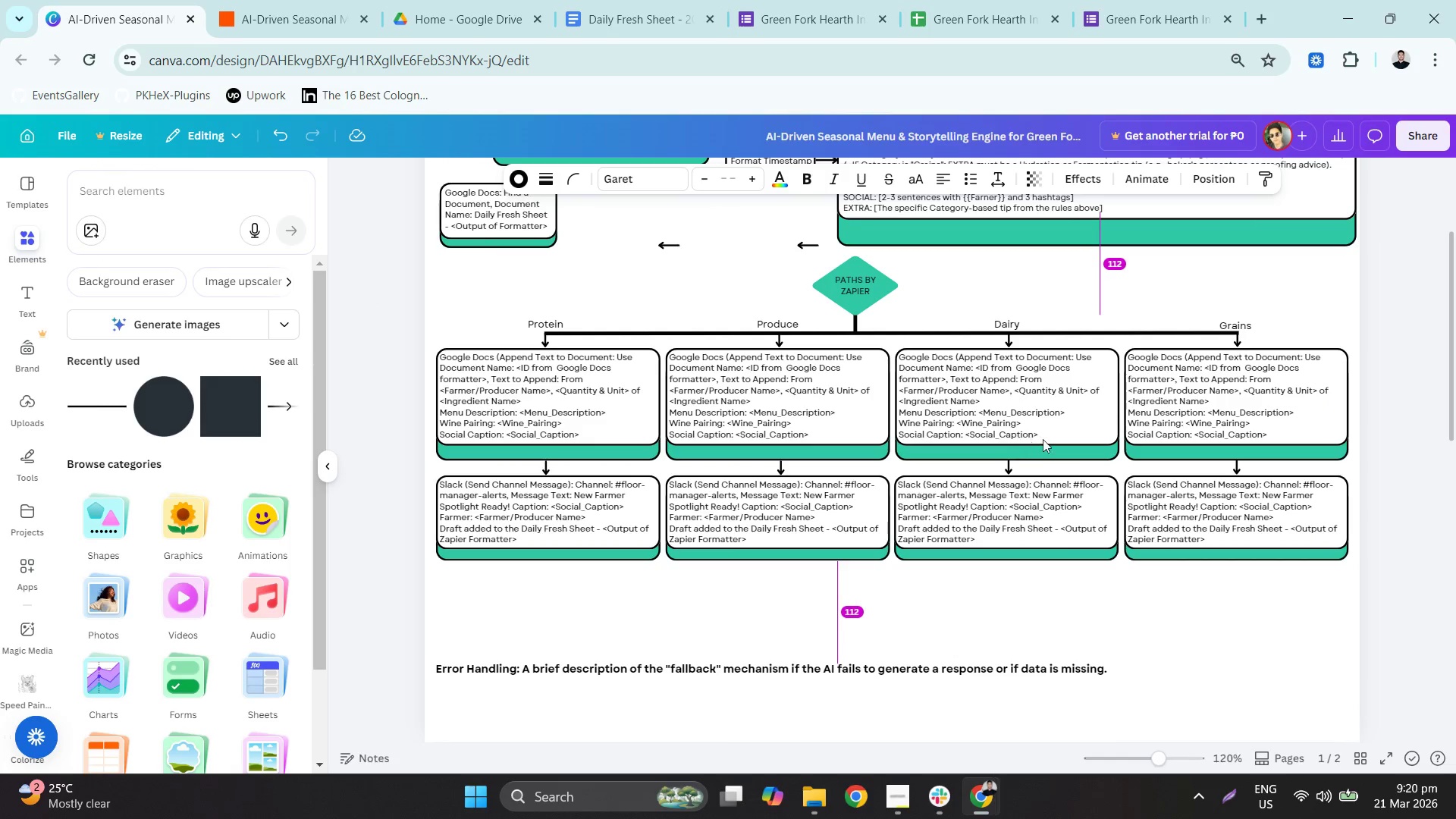 
key(ArrowUp)
 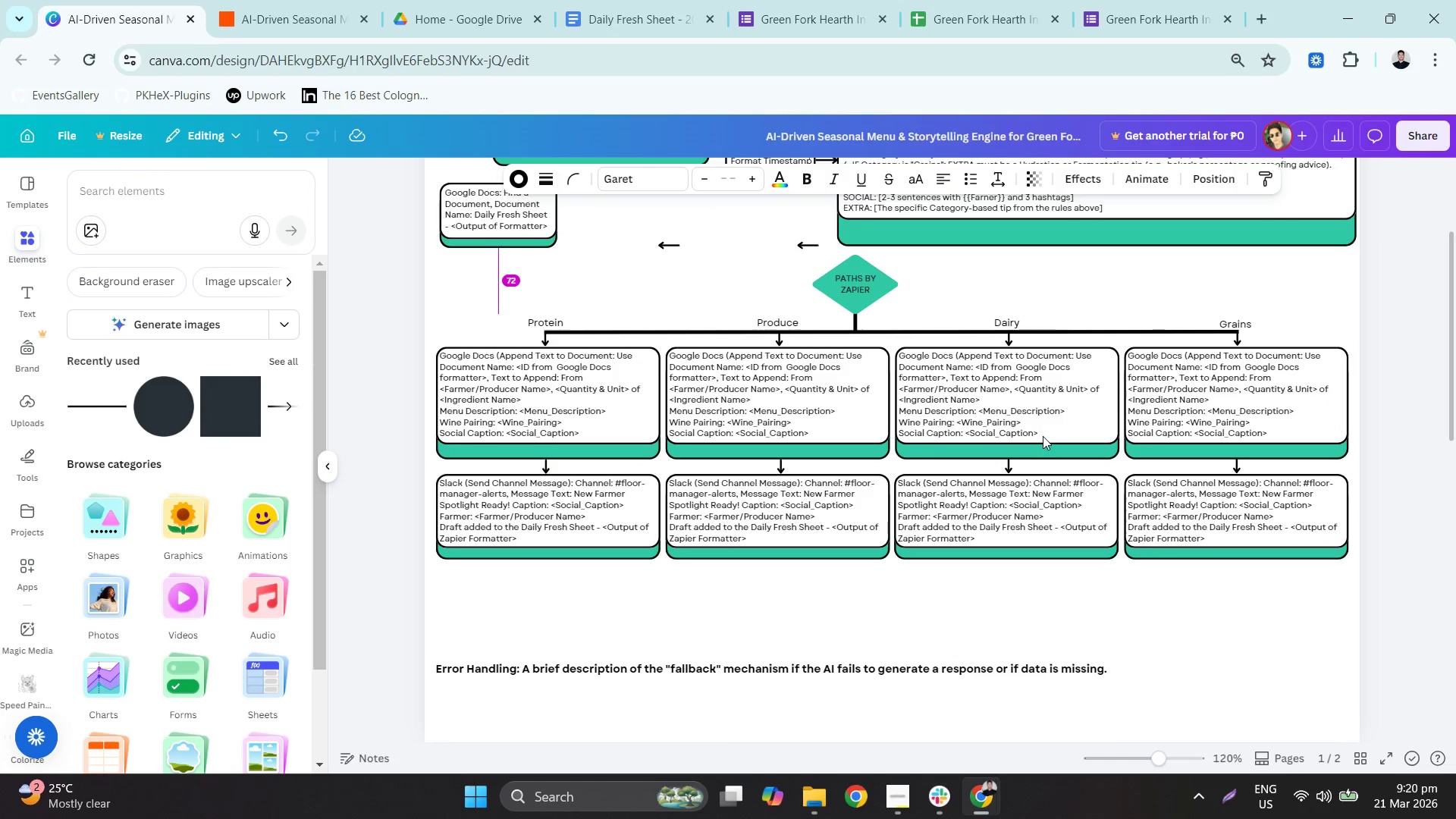 
key(ArrowUp)
 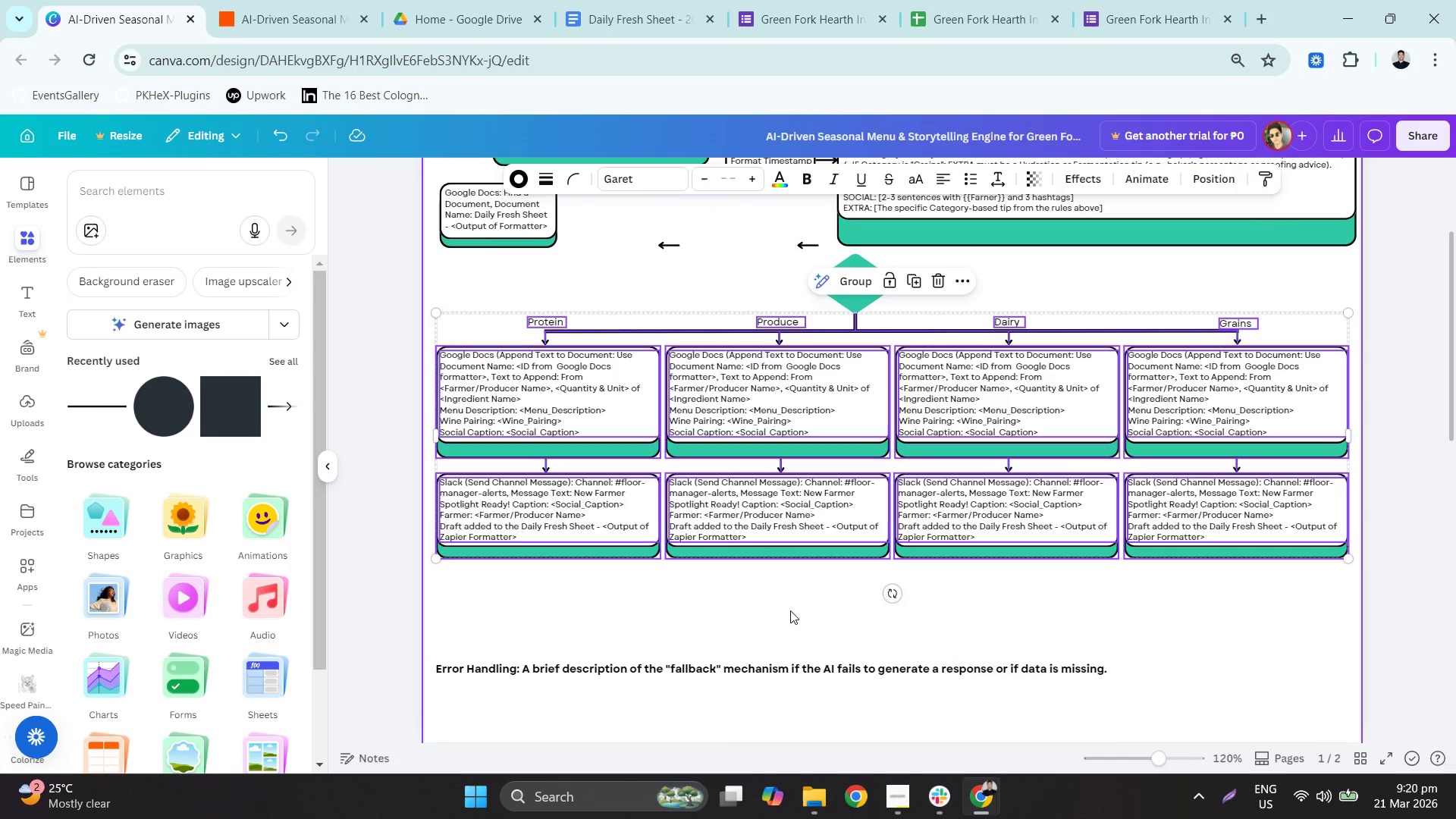 
scroll: coordinate [779, 609], scroll_direction: up, amount: 2.0
 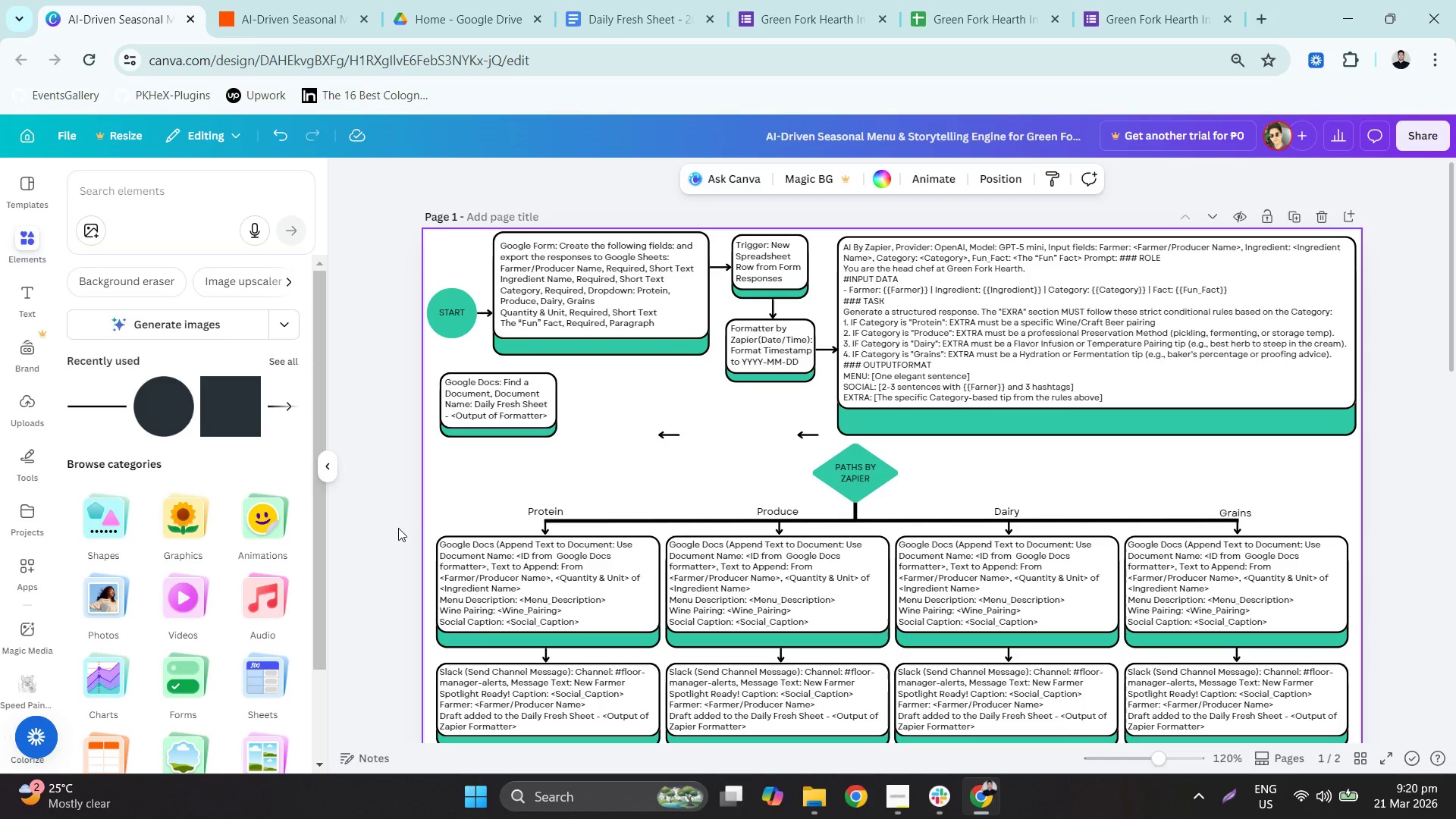 
hold_key(key=ControlLeft, duration=0.64)
scroll: coordinate [416, 431], scroll_direction: up, amount: 2.0
 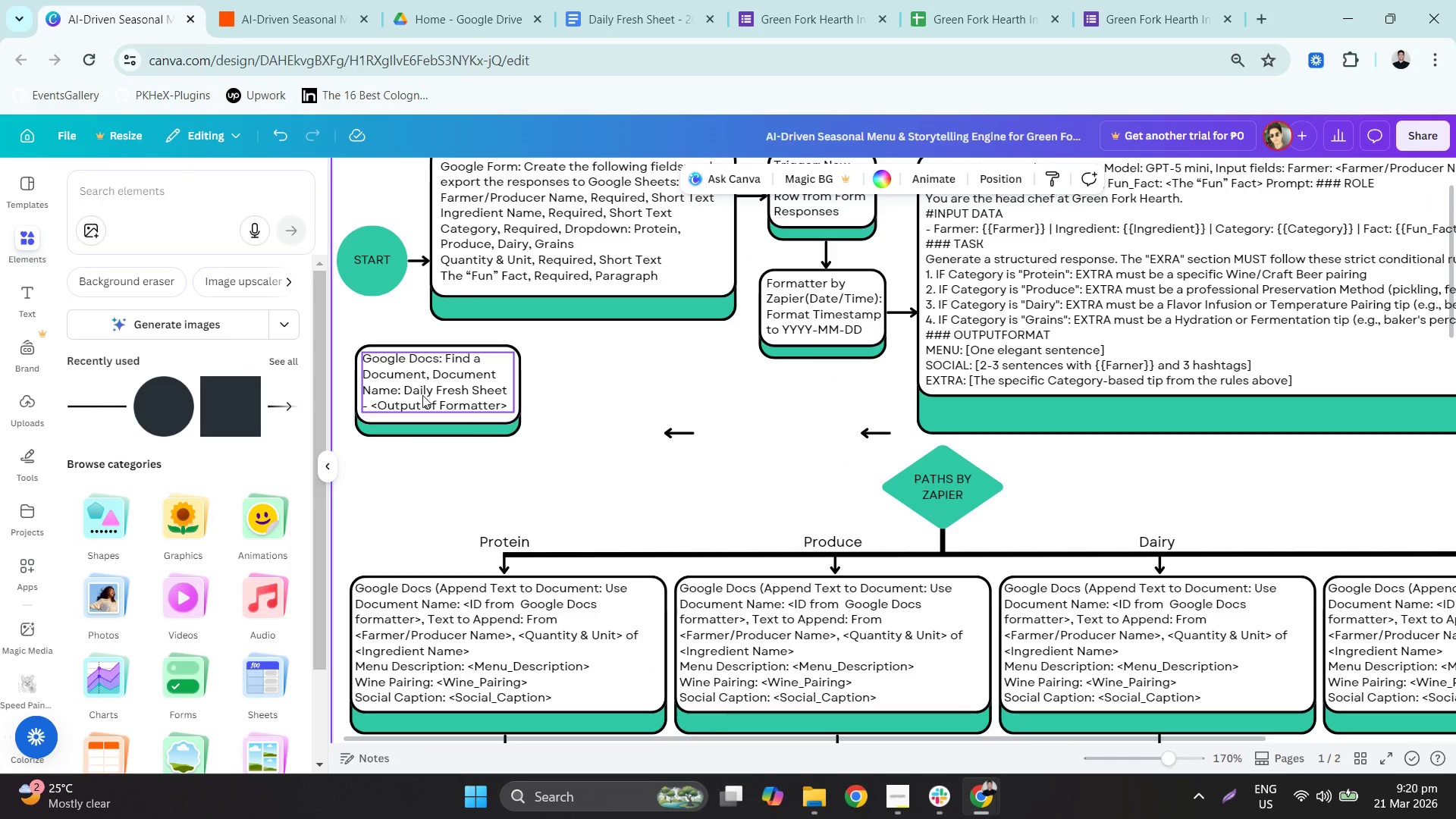 
left_click_drag(start_coordinate=[522, 479], to_coordinate=[517, 478])
 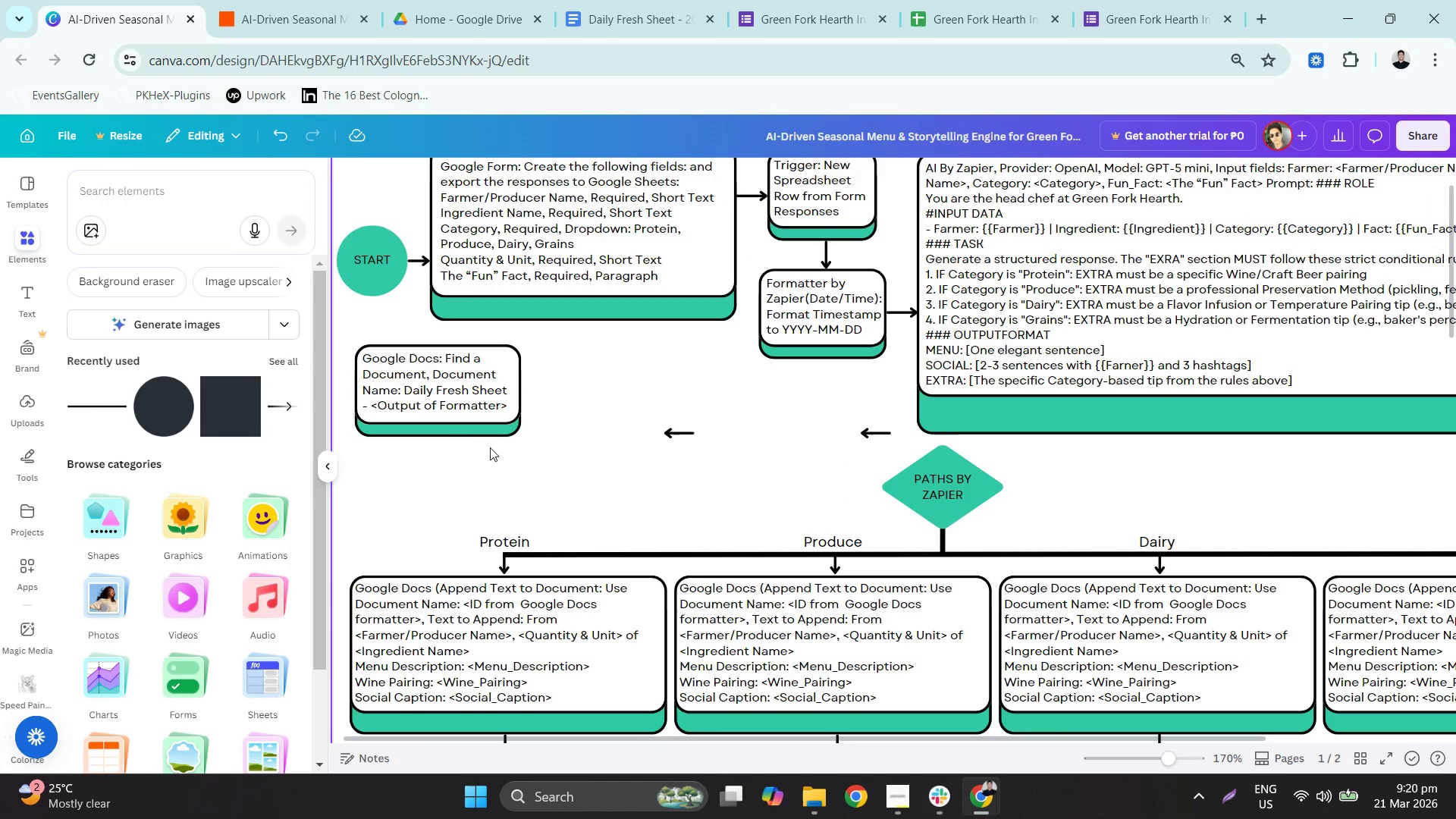 
left_click_drag(start_coordinate=[485, 451], to_coordinate=[431, 385])
 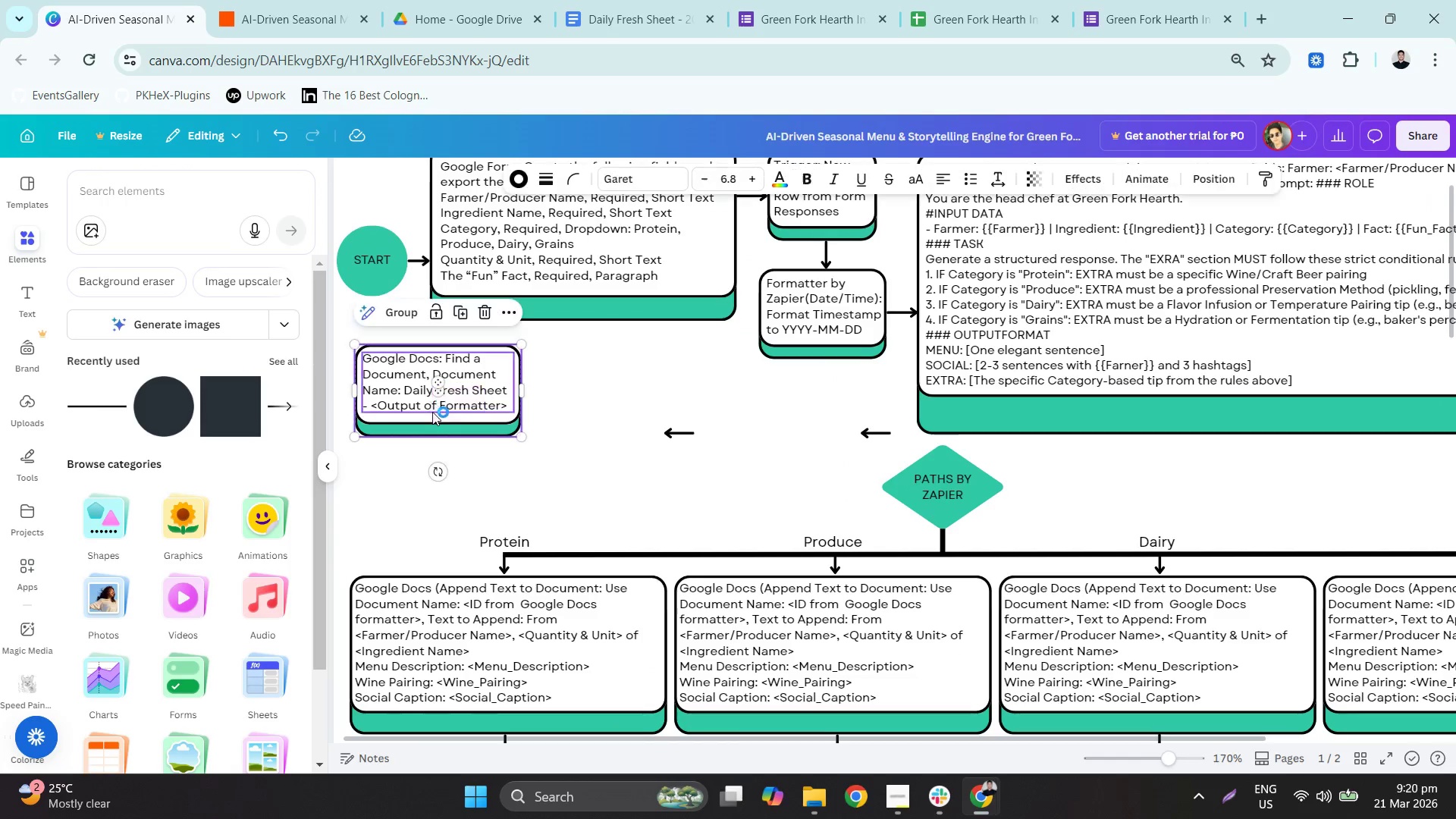 
left_click_drag(start_coordinate=[432, 412], to_coordinate=[597, 413])
 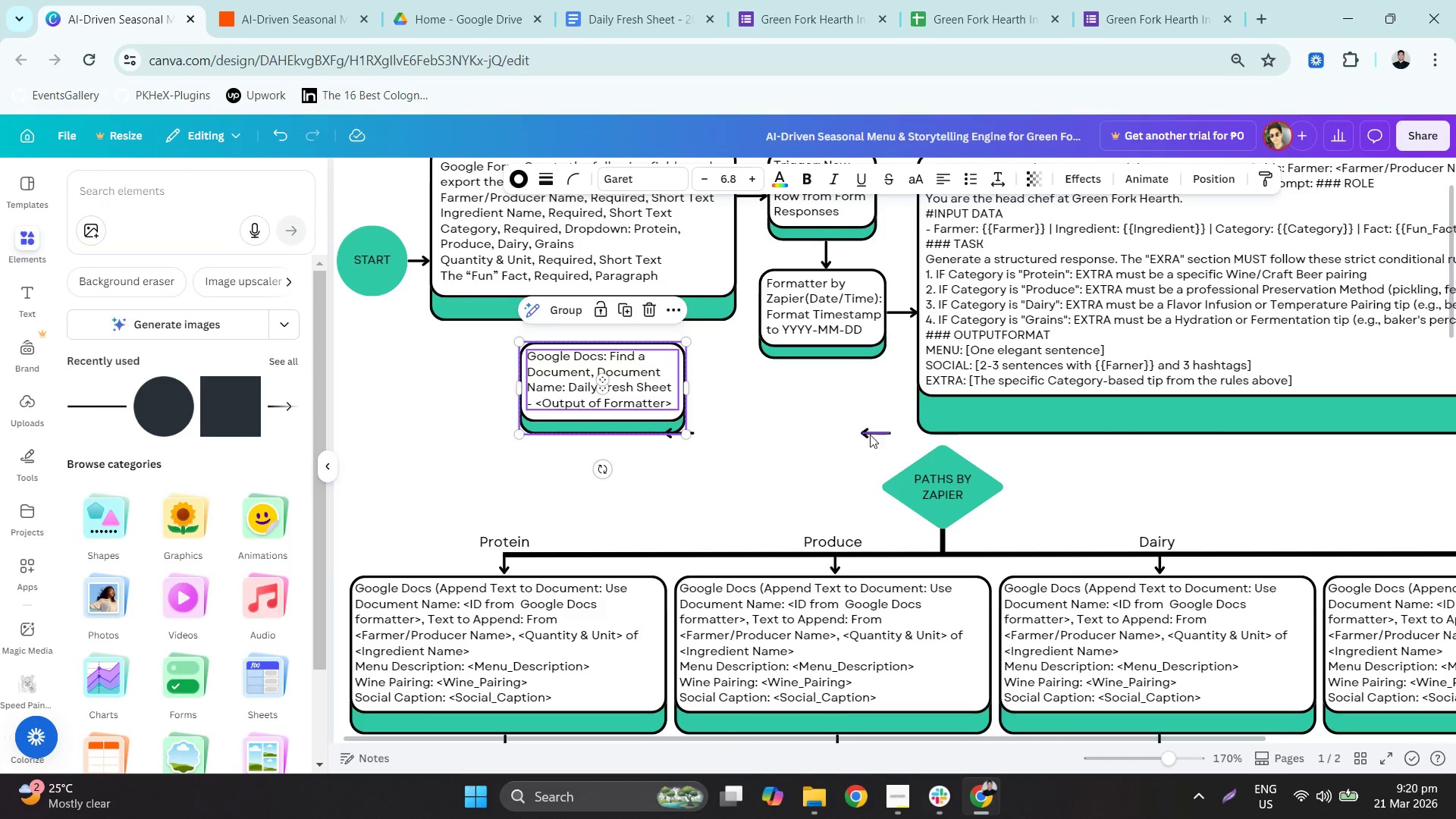 
left_click_drag(start_coordinate=[871, 435], to_coordinate=[463, 448])
 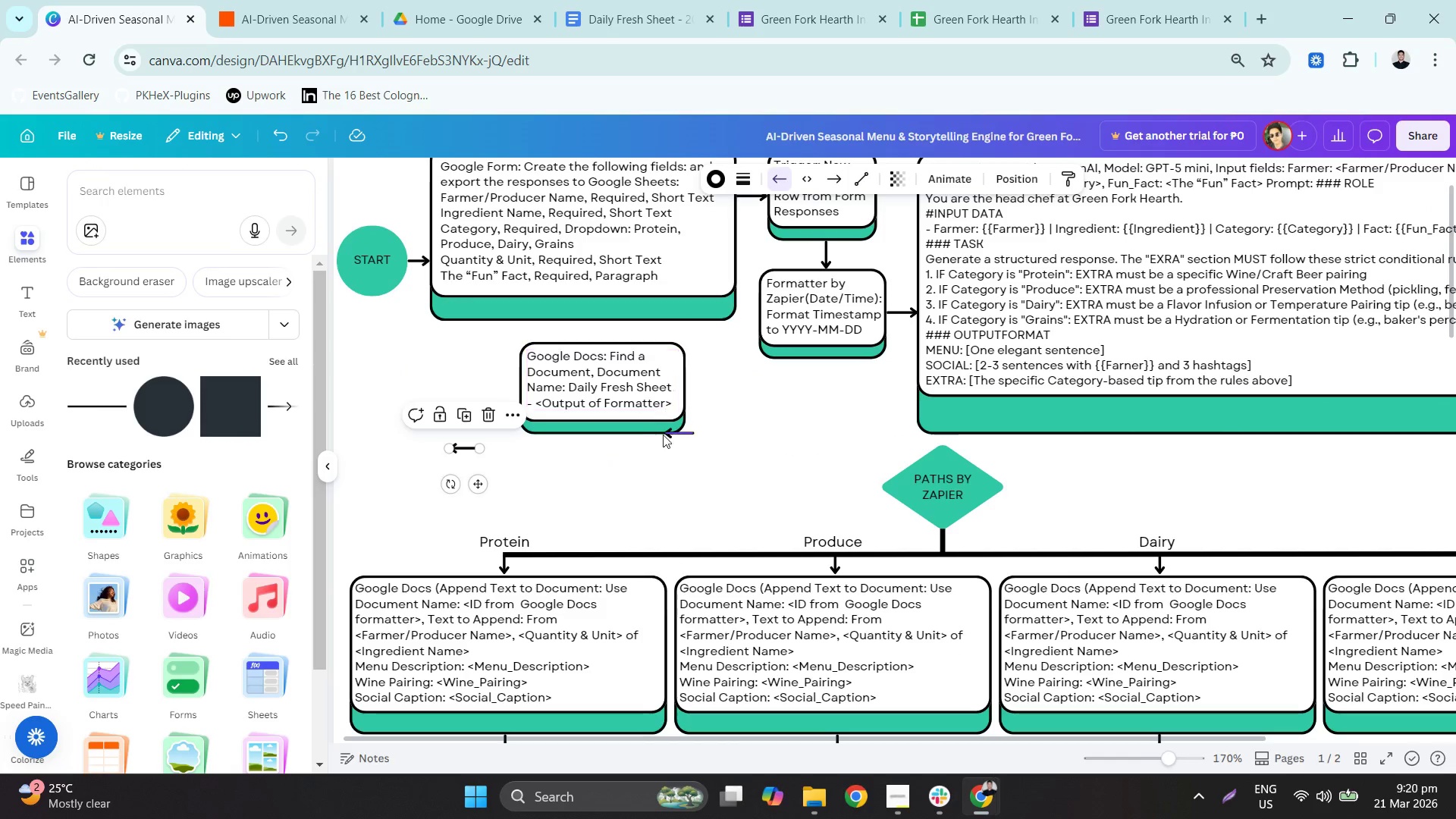 
left_click_drag(start_coordinate=[627, 483], to_coordinate=[599, 362])
 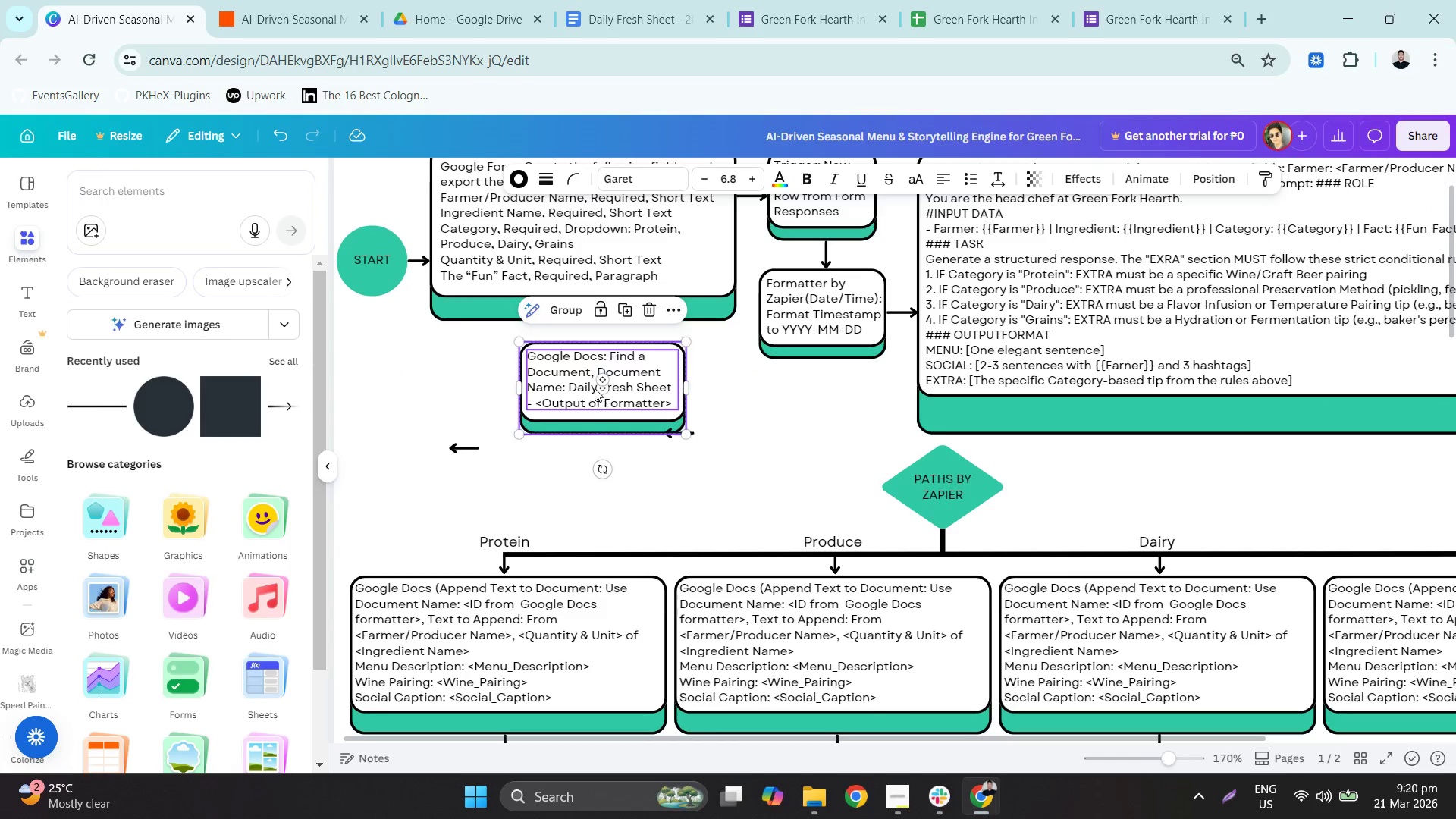 
left_click_drag(start_coordinate=[595, 381], to_coordinate=[766, 408])
 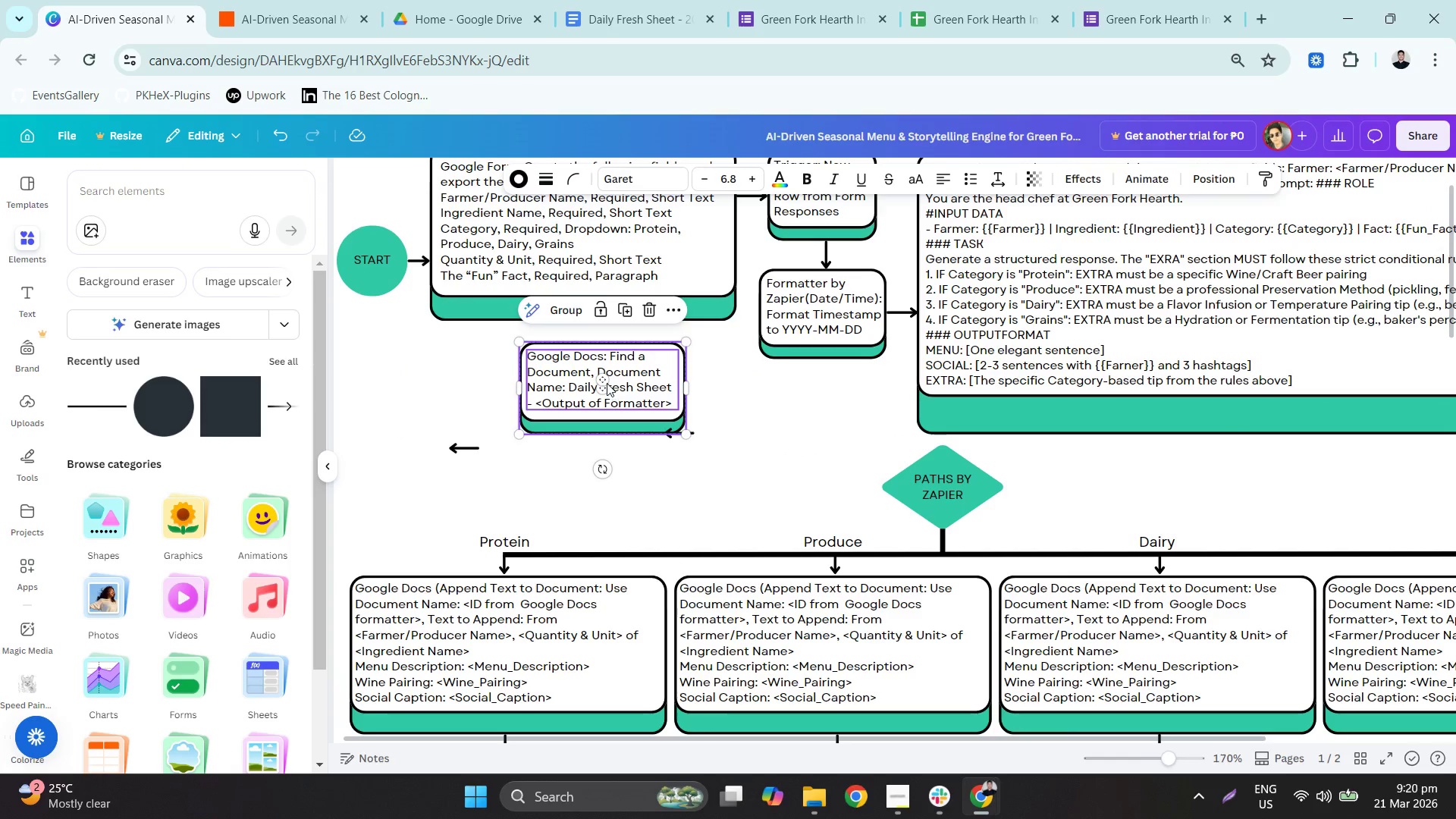 
left_click_drag(start_coordinate=[608, 383], to_coordinate=[654, 391])
 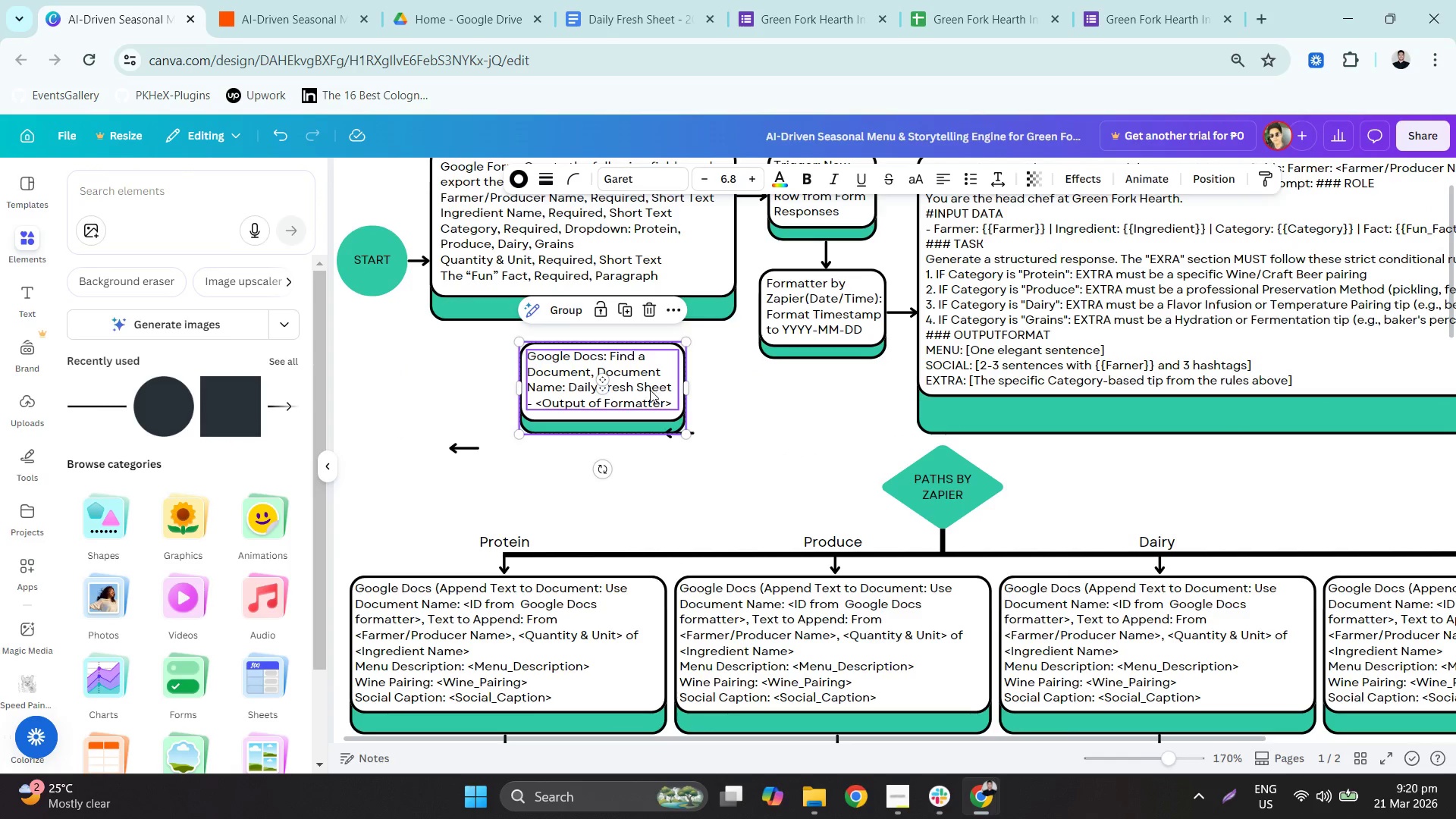 
left_click_drag(start_coordinate=[650, 390], to_coordinate=[853, 417])
 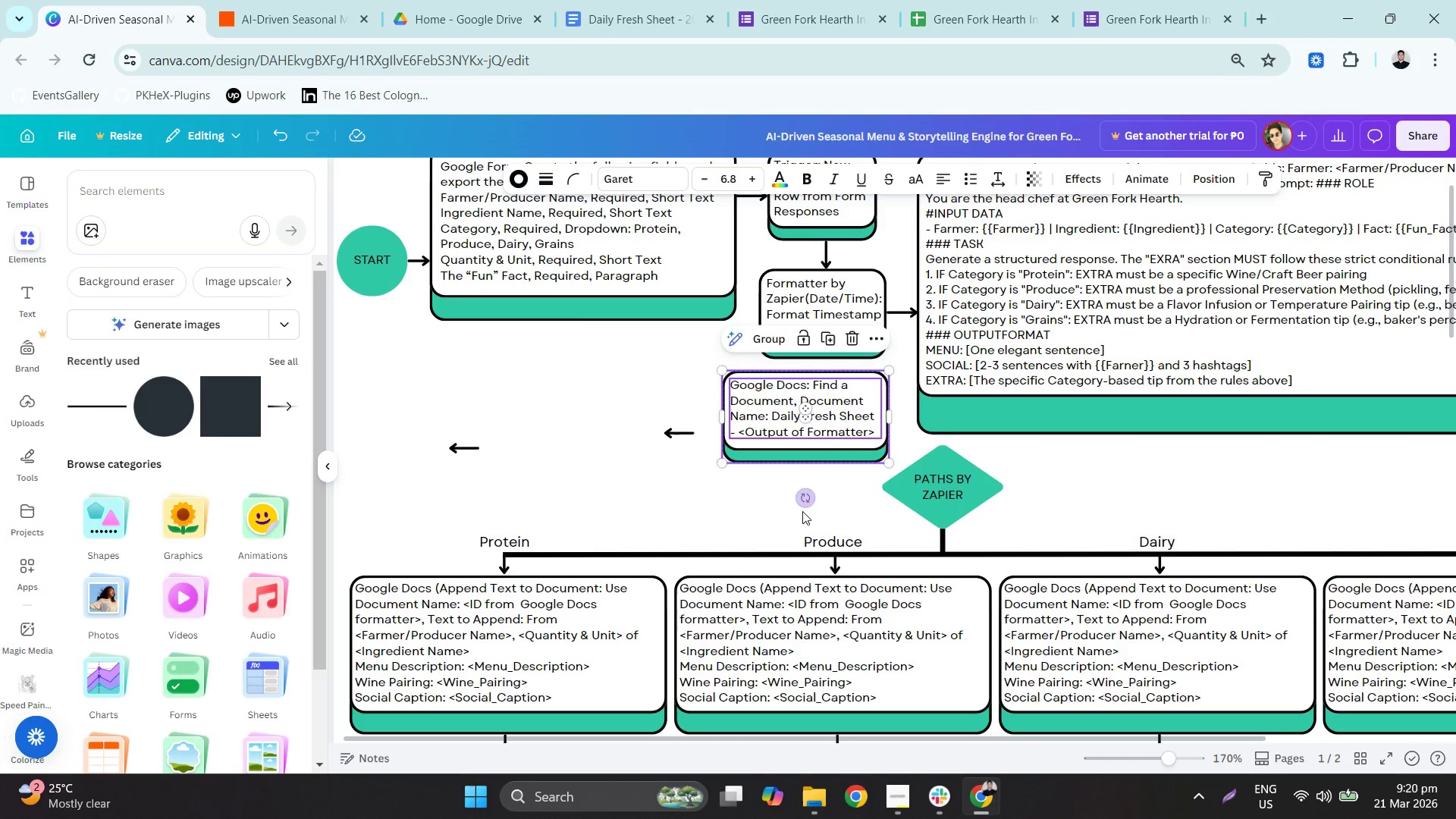 
left_click([799, 535])
 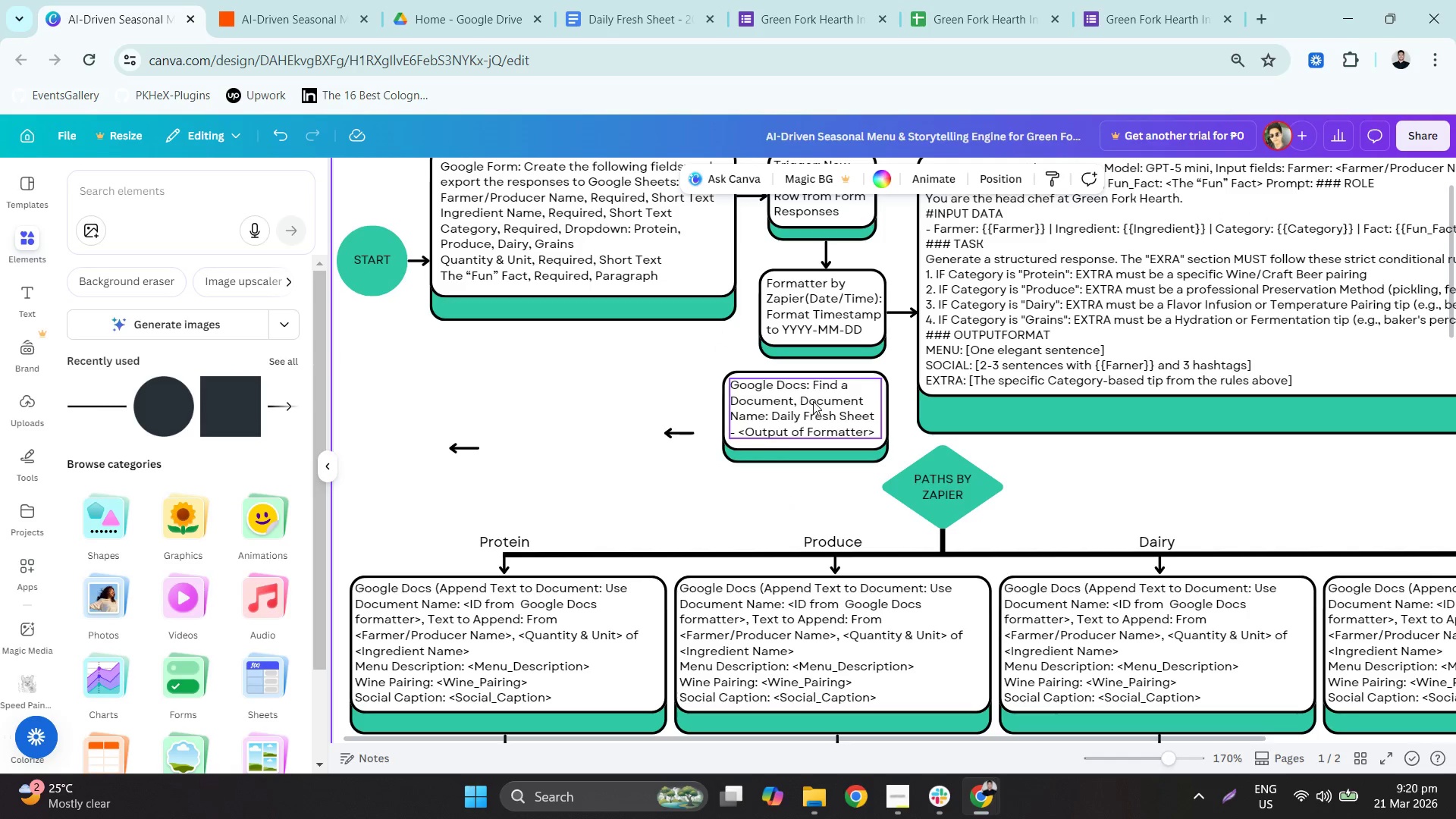 
left_click_drag(start_coordinate=[673, 434], to_coordinate=[699, 417])
 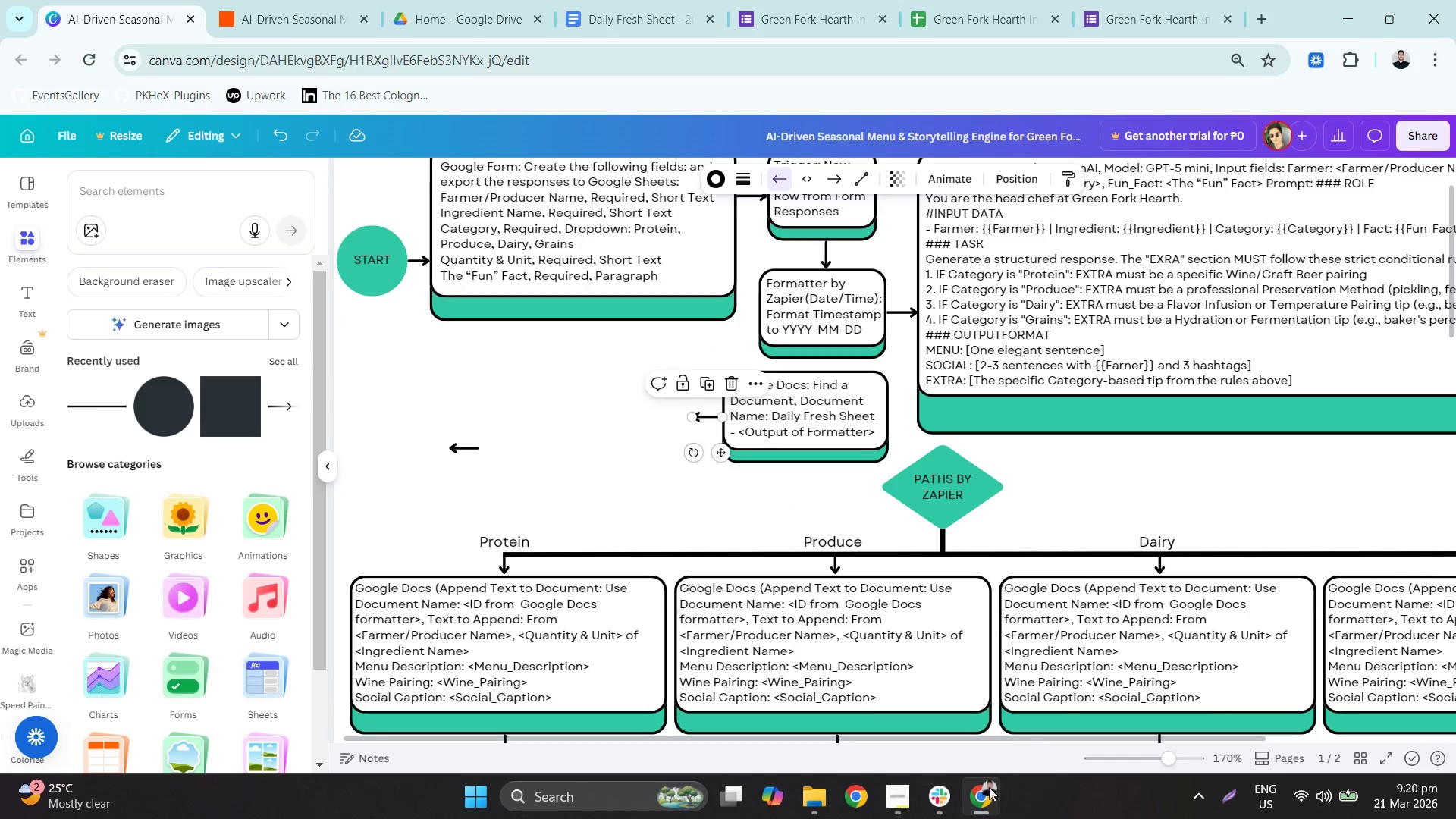 
mouse_move([948, 799])
 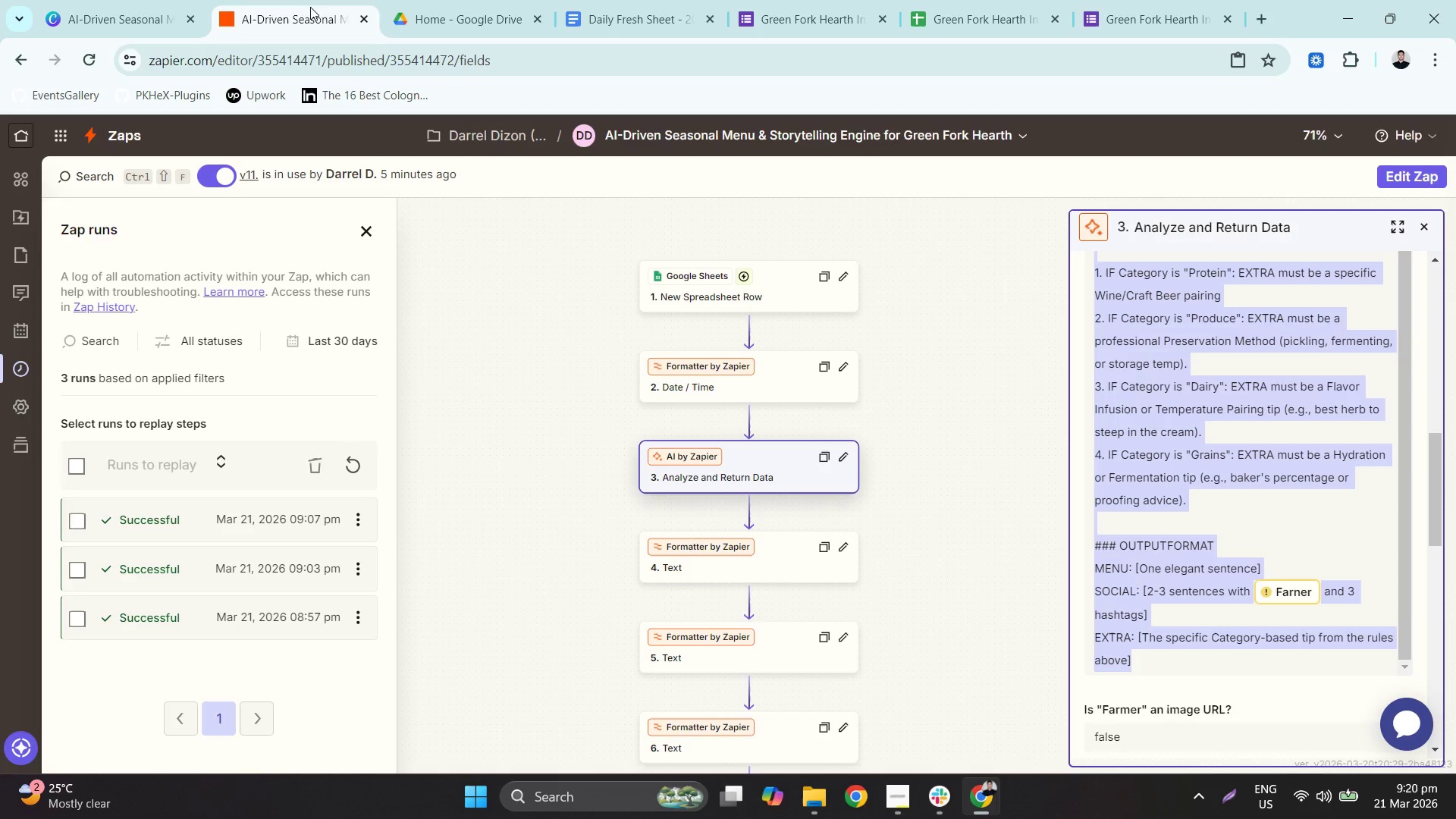 
scroll: coordinate [613, 444], scroll_direction: down, amount: 2.0
 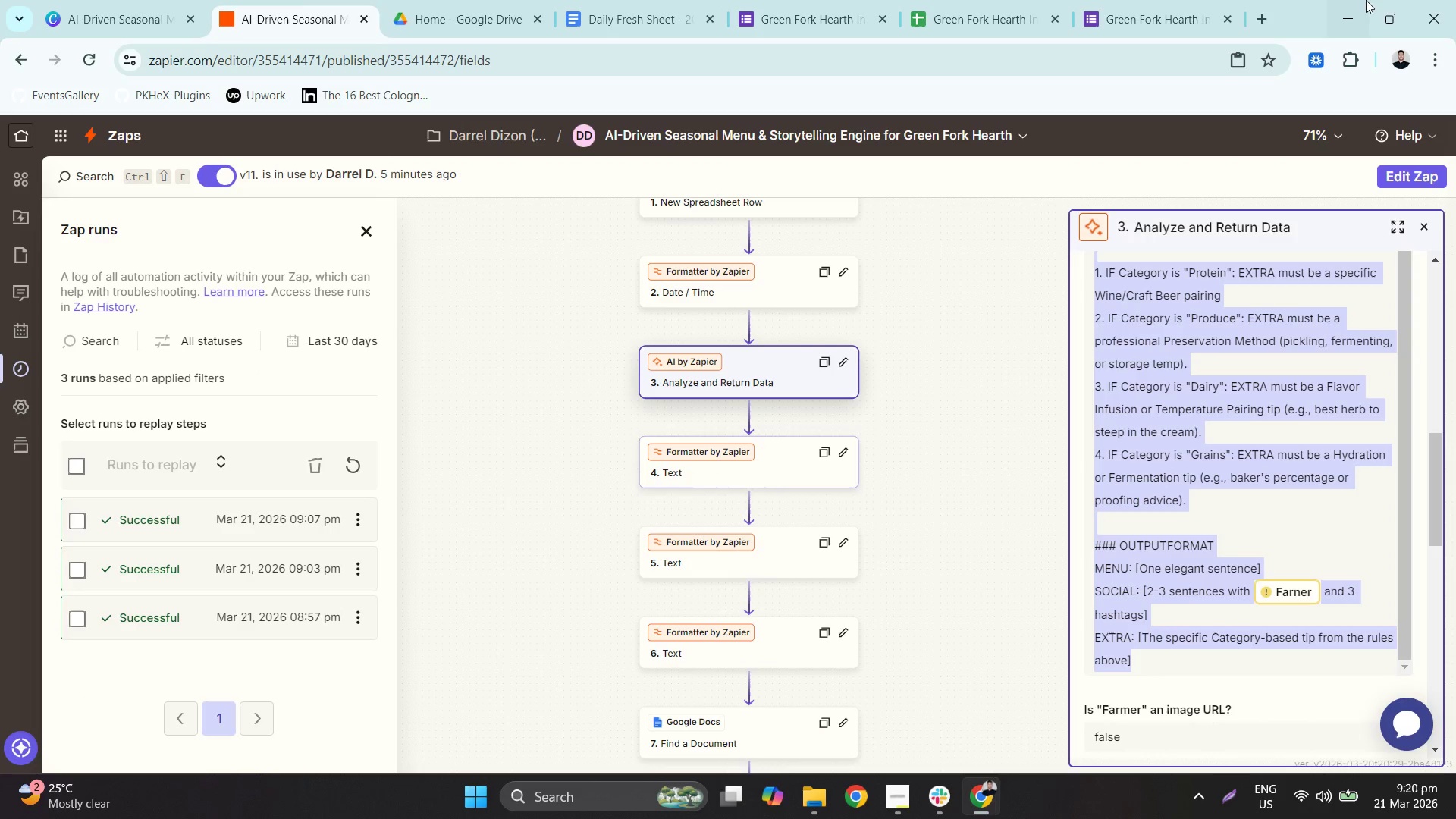 
left_click([1361, 0])
 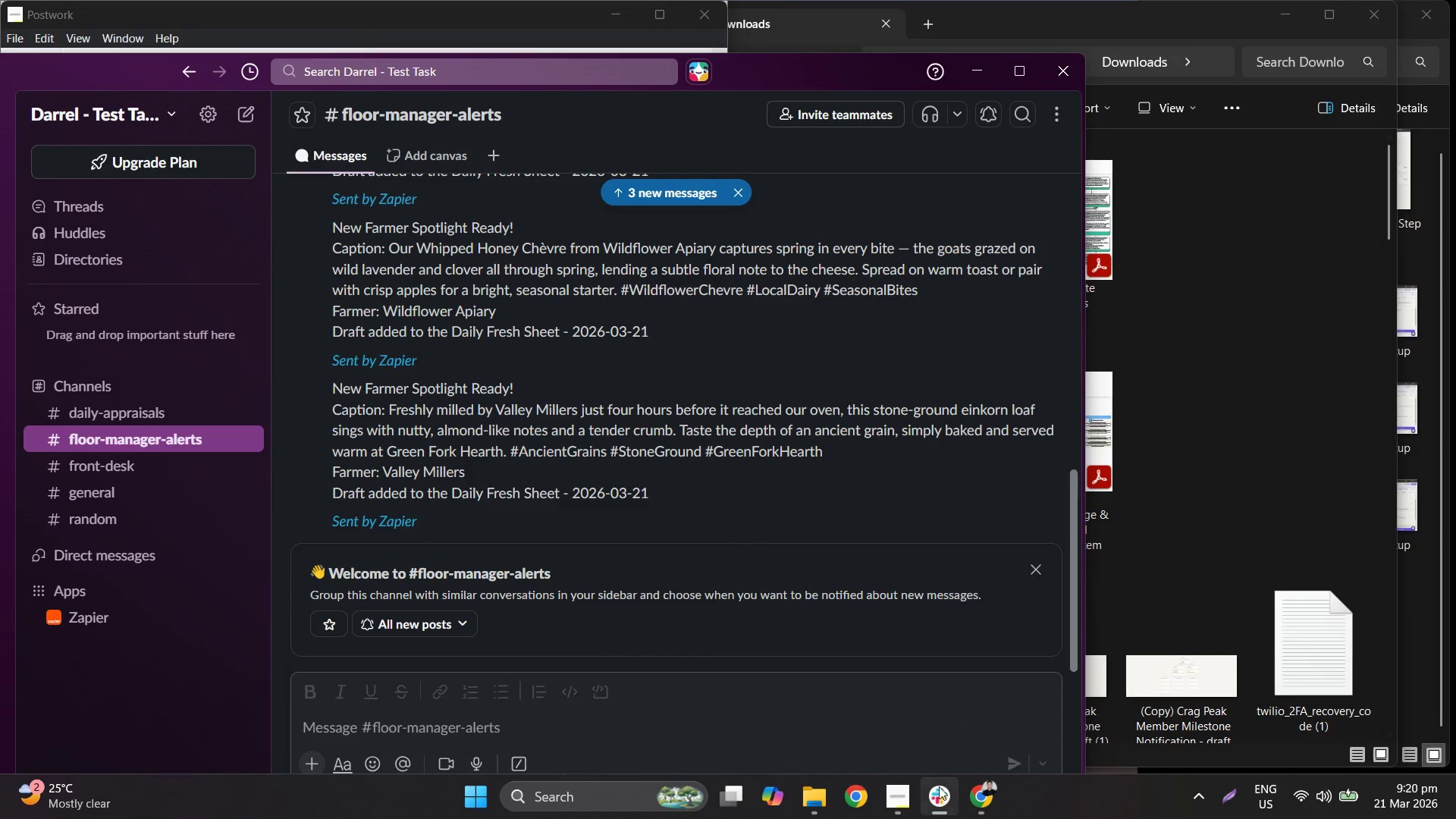 
left_click([986, 815])
 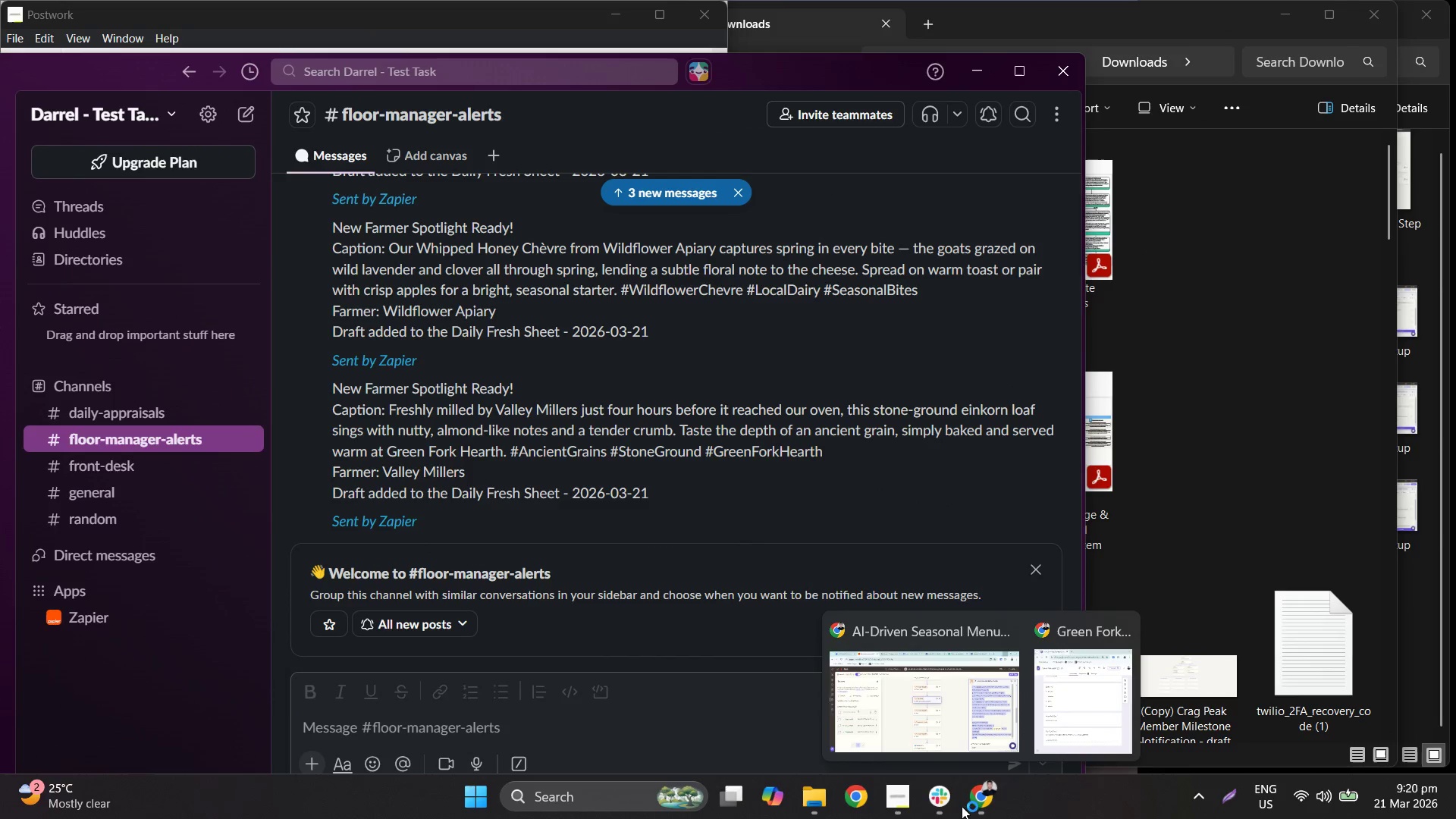 
left_click([824, 702])
 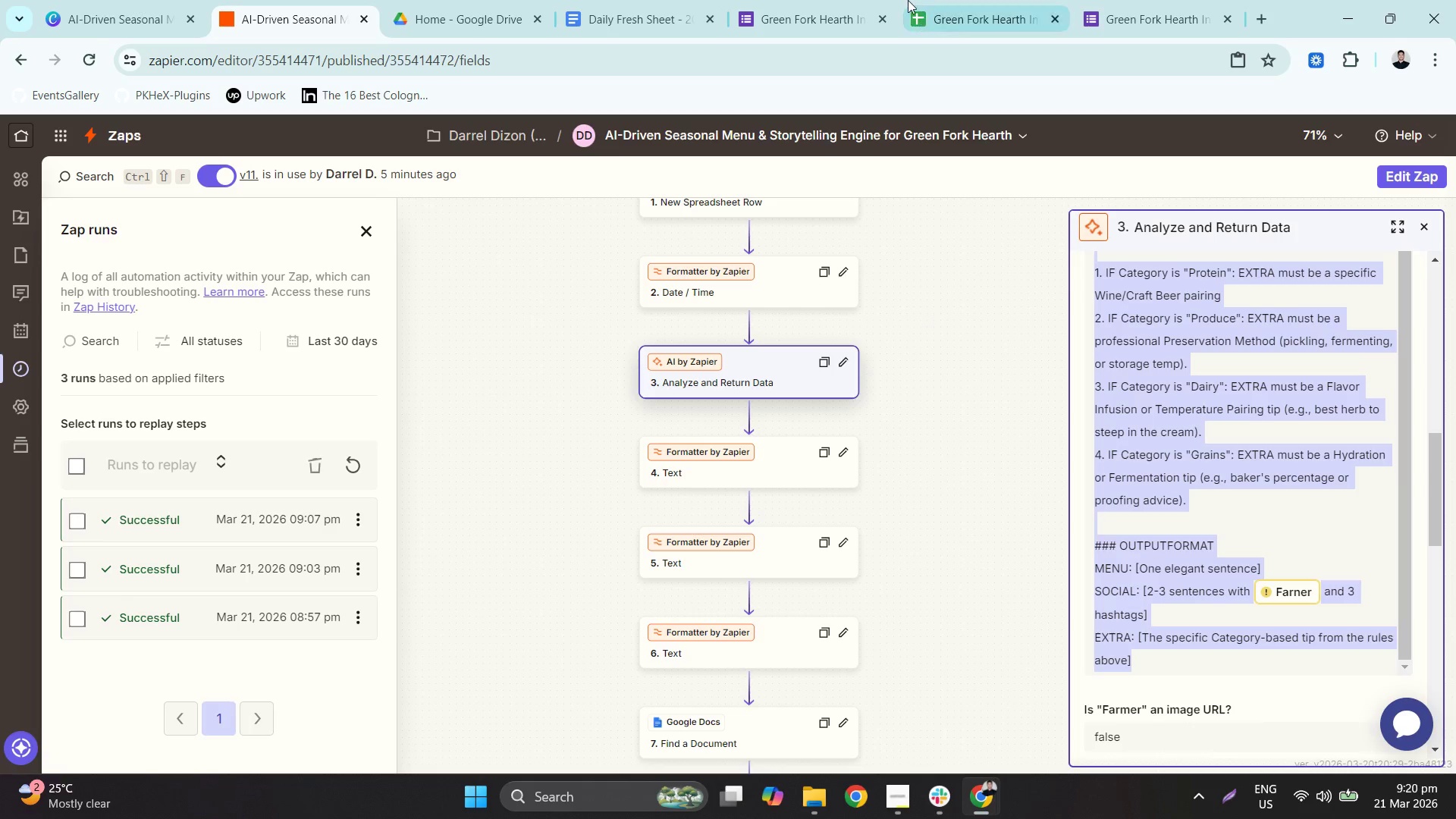 
left_click([908, 0])
 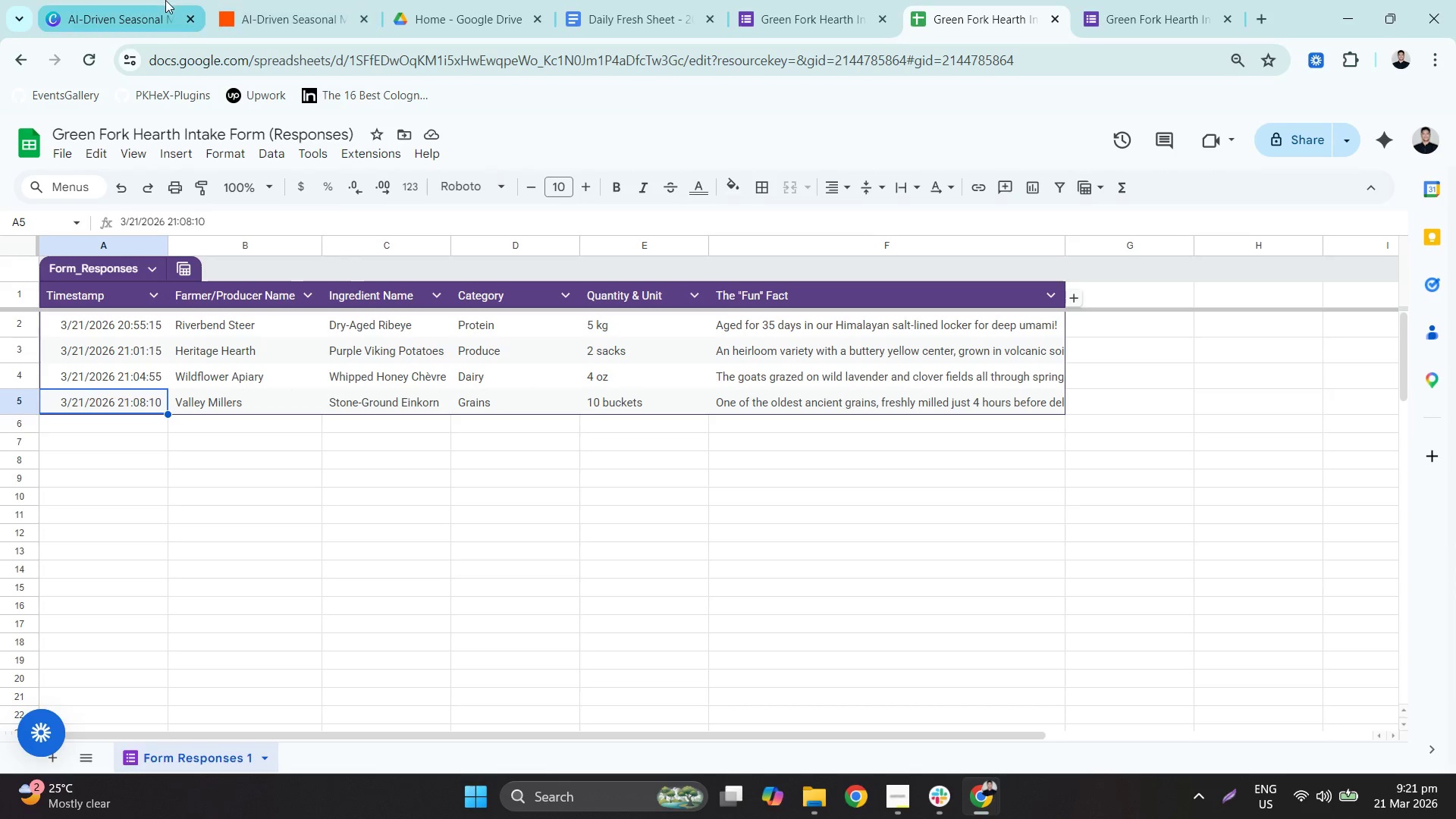 
left_click([165, 0])
 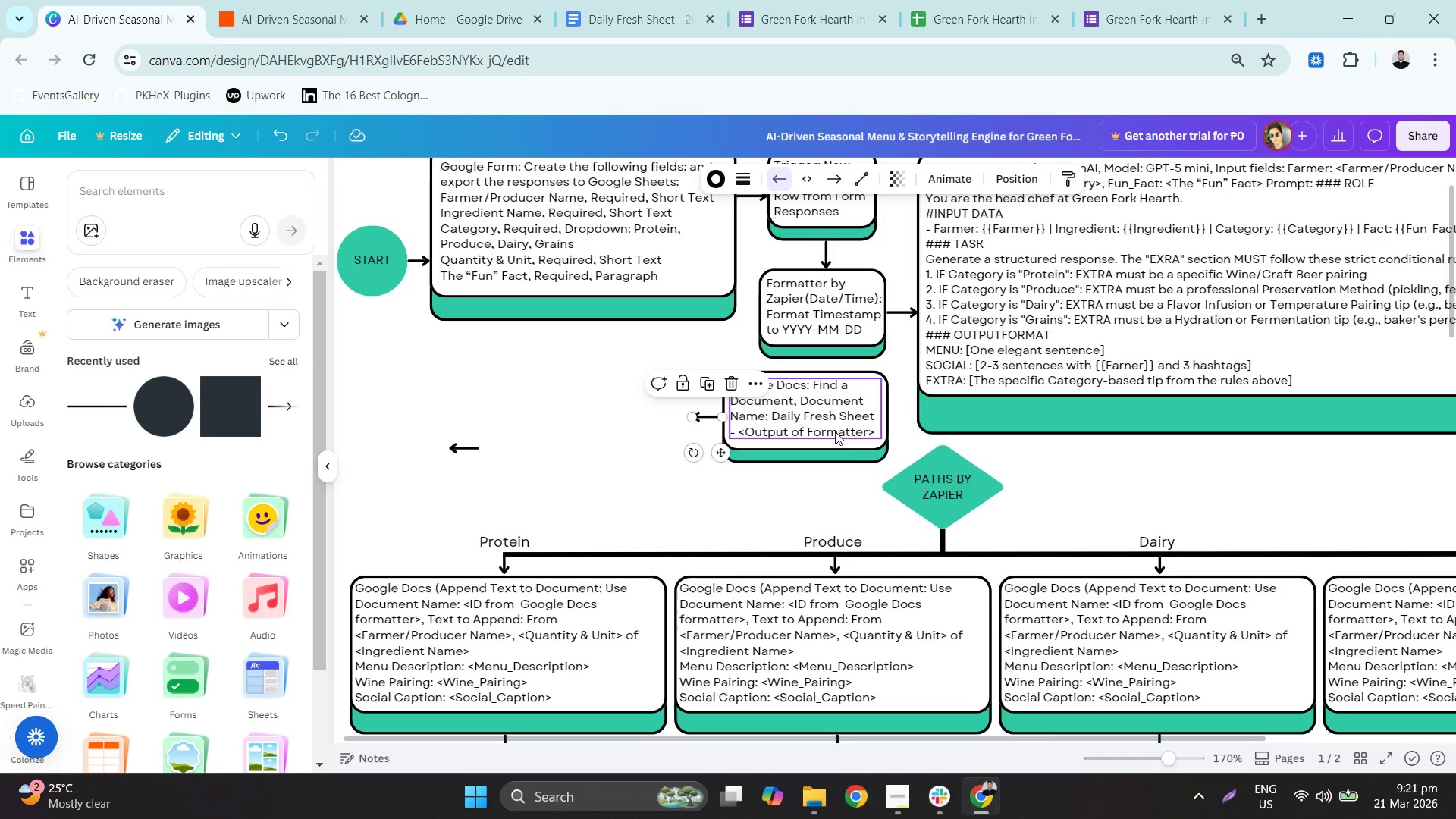 
left_click_drag(start_coordinate=[844, 497], to_coordinate=[786, 401])
 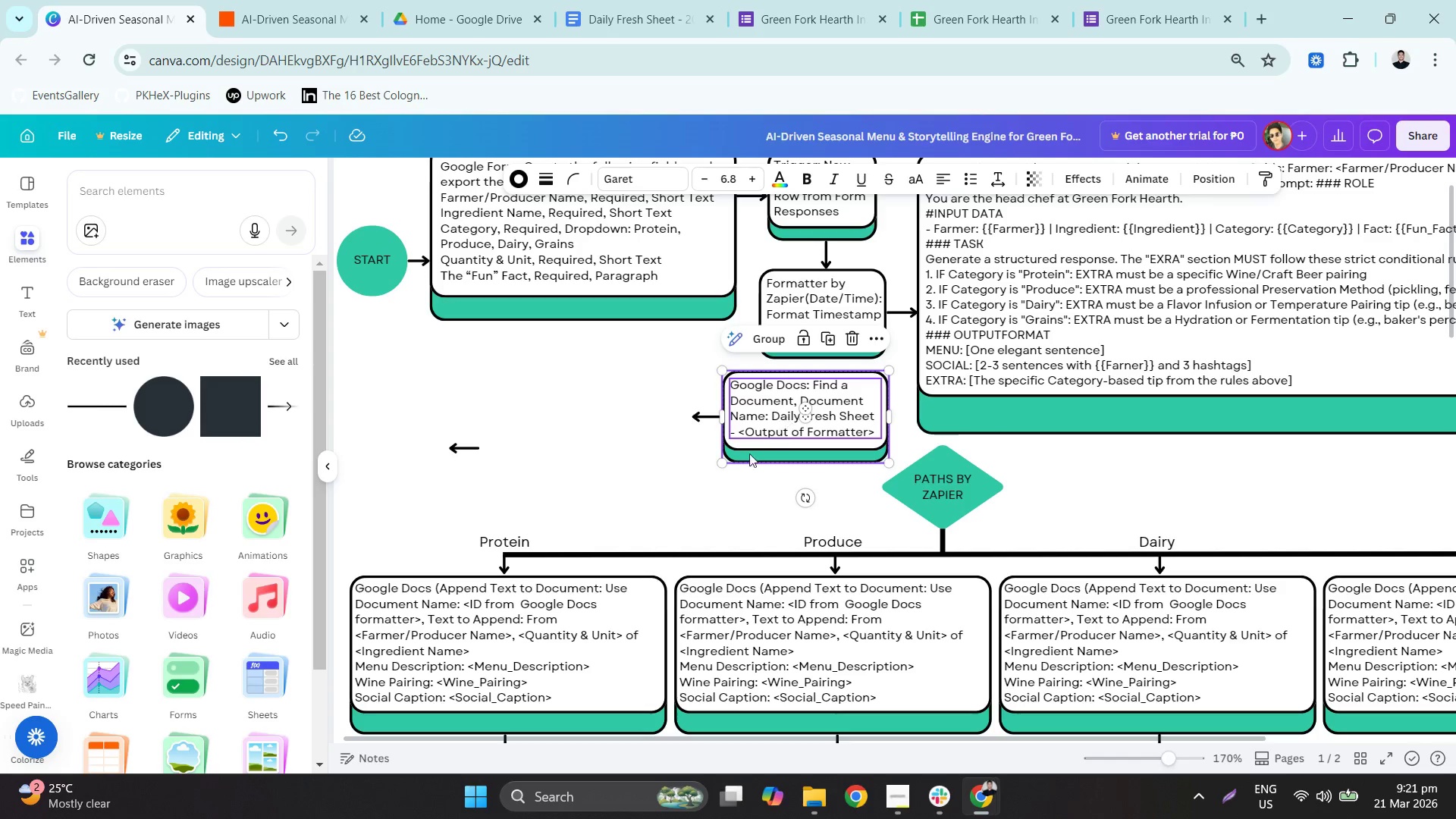 
left_click([772, 484])
 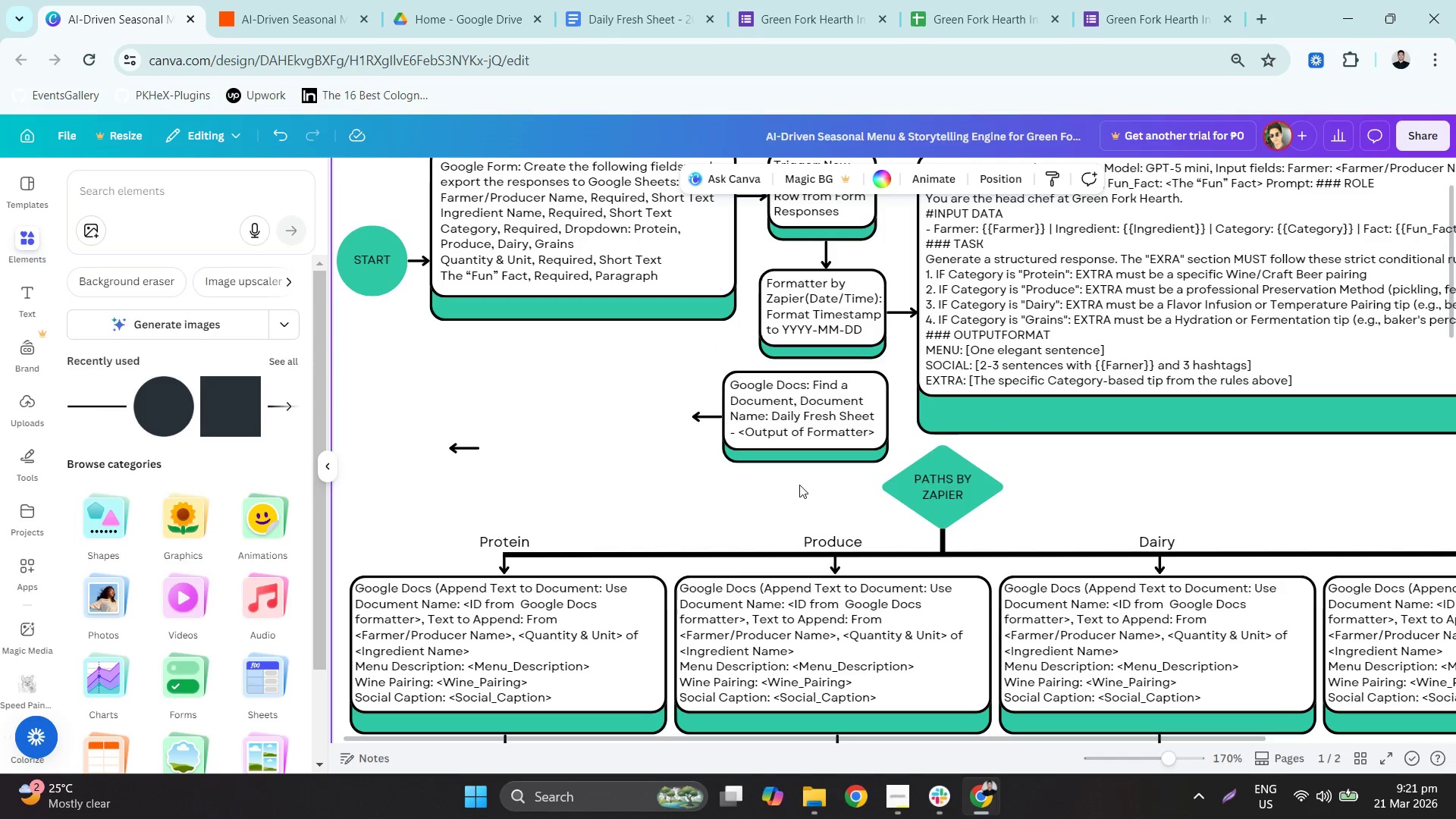 
left_click_drag(start_coordinate=[830, 480], to_coordinate=[639, 396])
 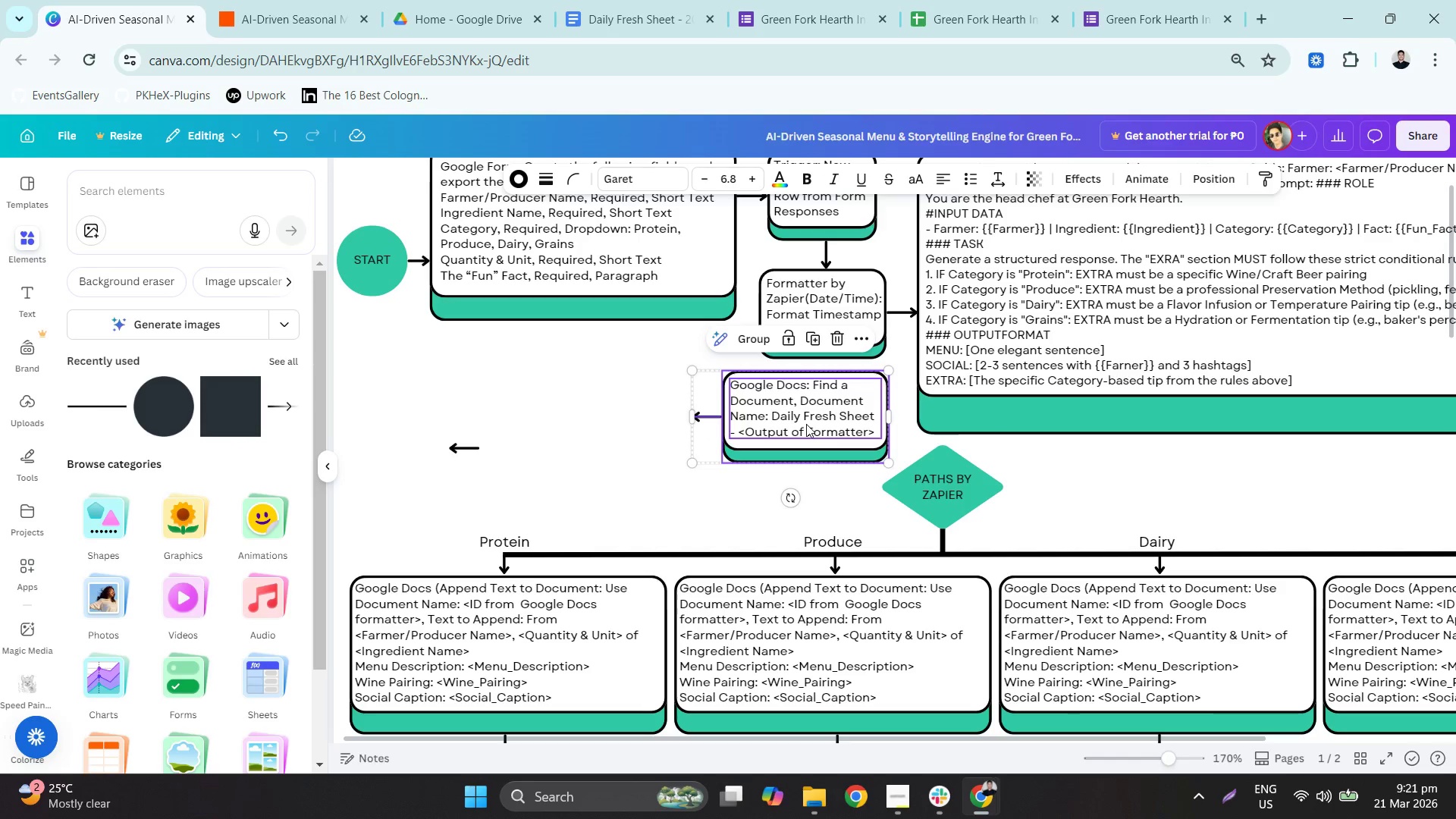 
left_click_drag(start_coordinate=[806, 424], to_coordinate=[469, 392])
 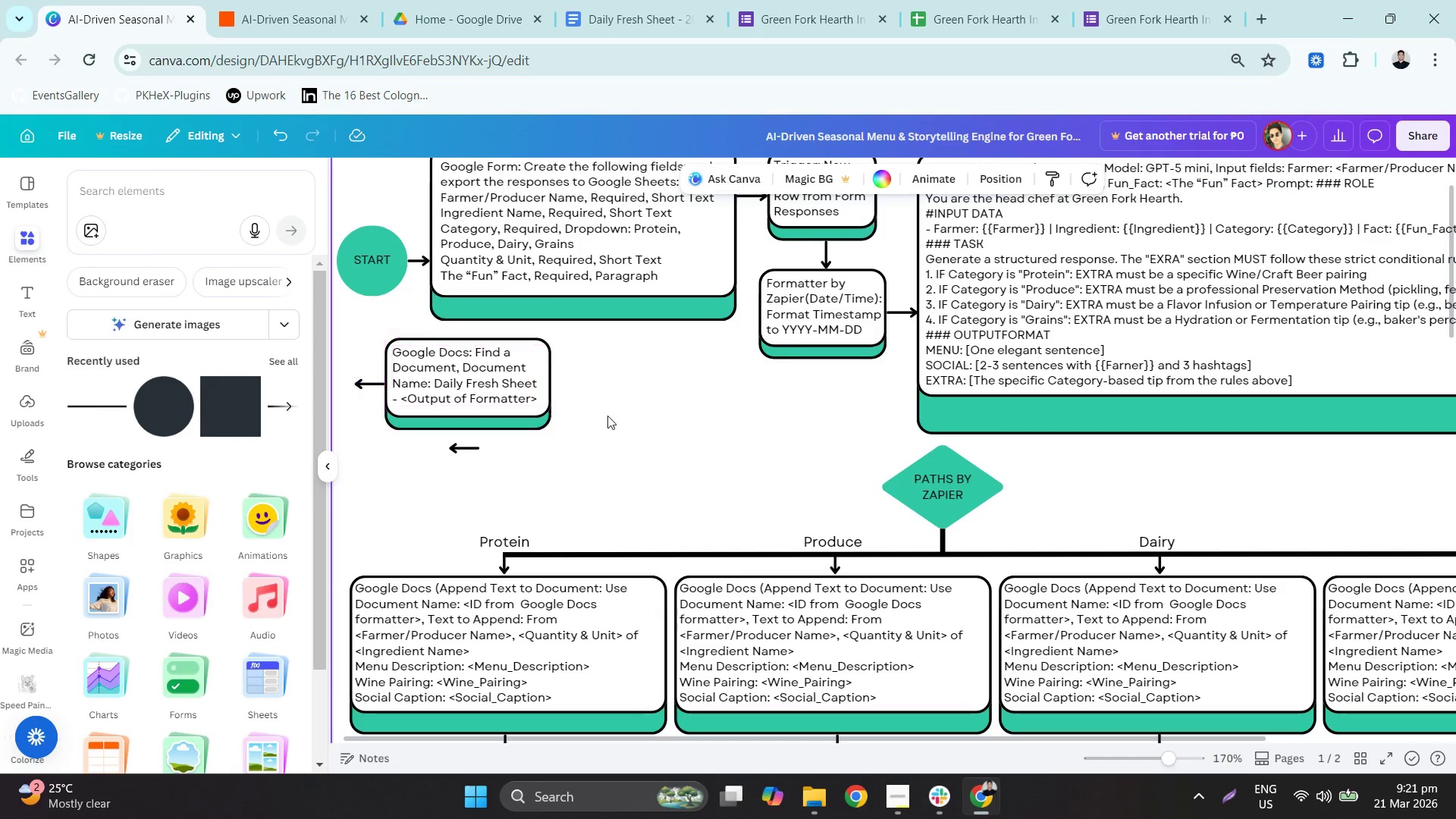 
left_click_drag(start_coordinate=[579, 400], to_coordinate=[485, 378])
 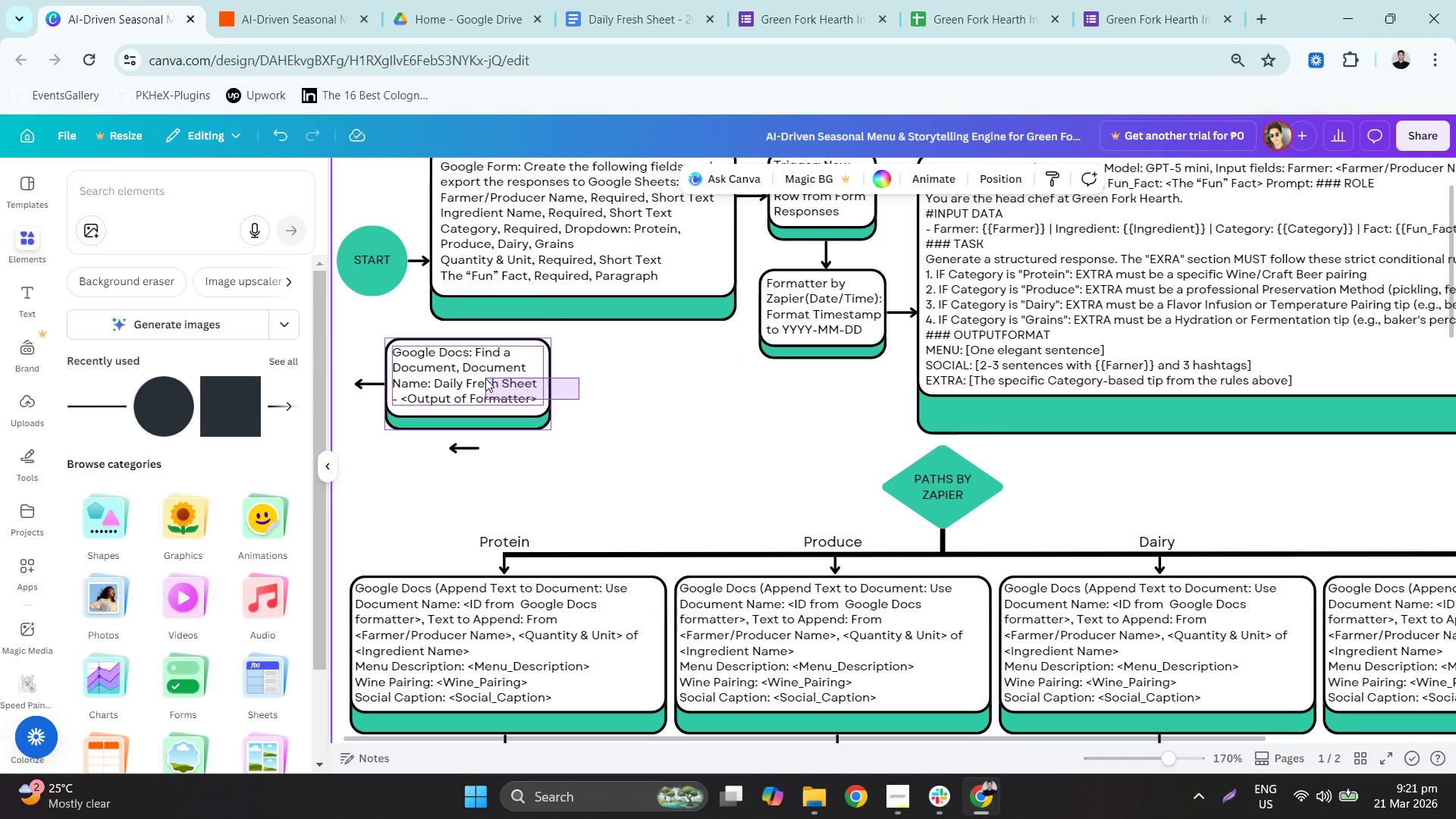 
key(Control+C)
 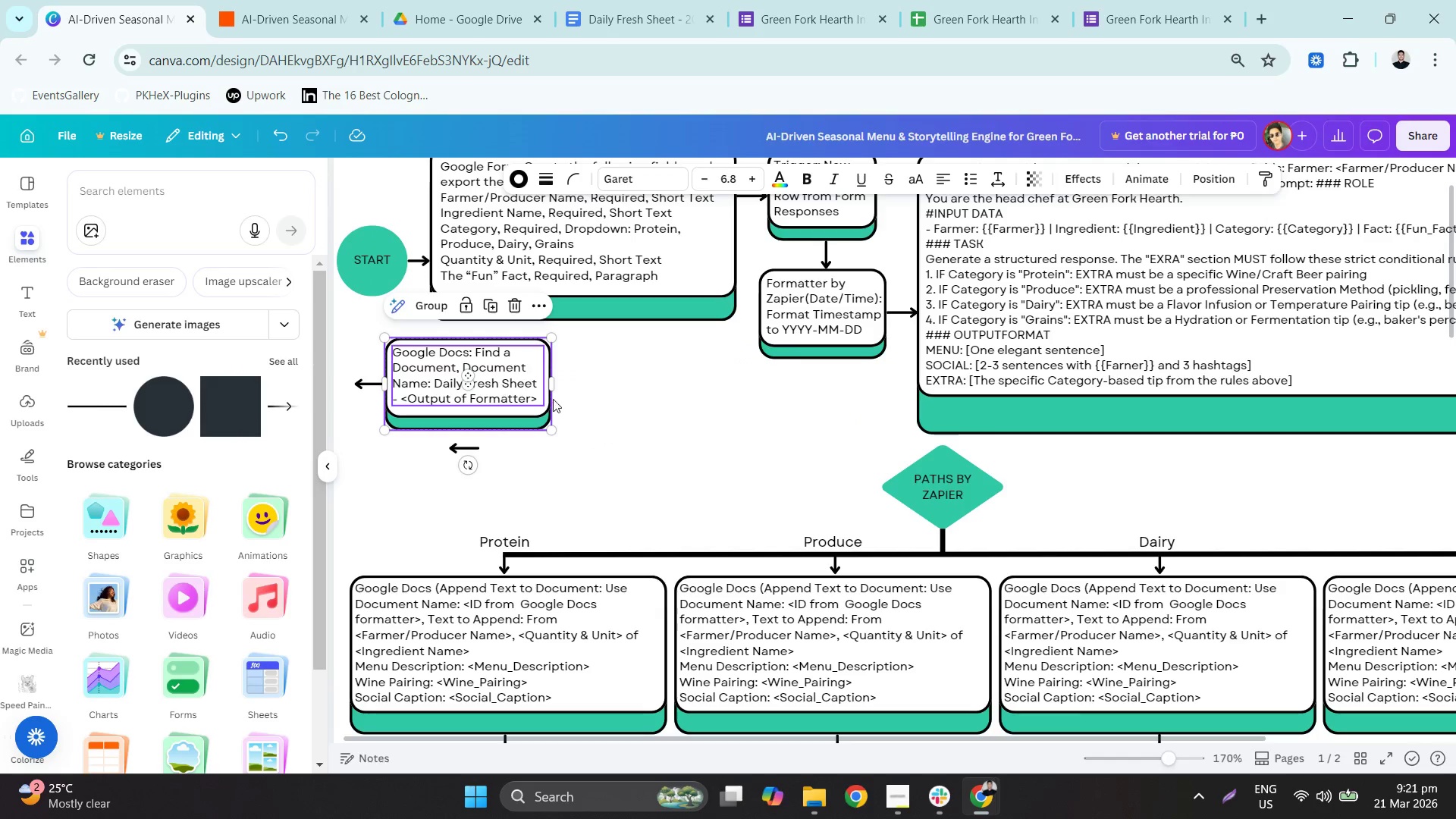 
key(Control+V)
 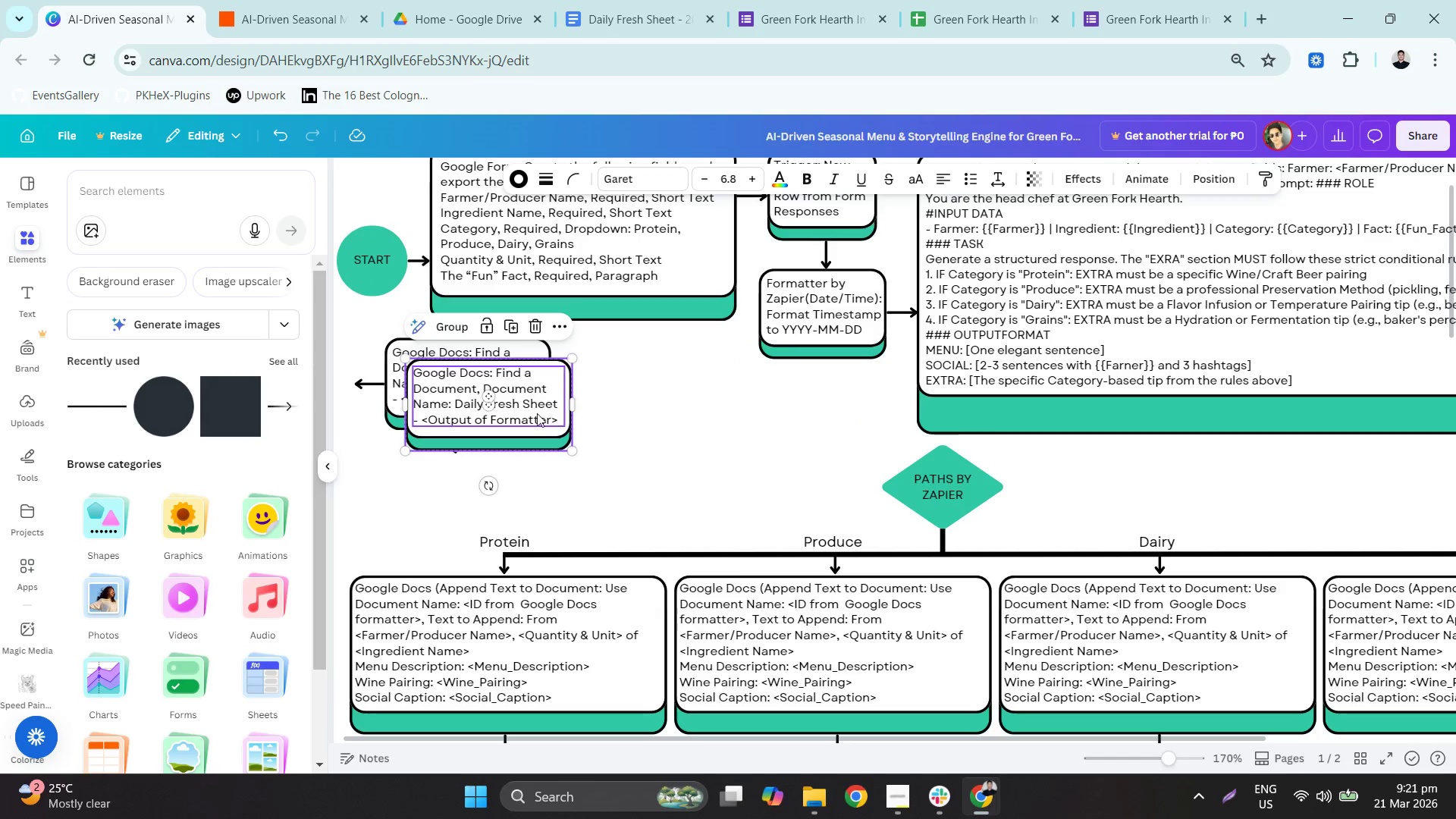 
left_click_drag(start_coordinate=[497, 398], to_coordinate=[610, 409])
 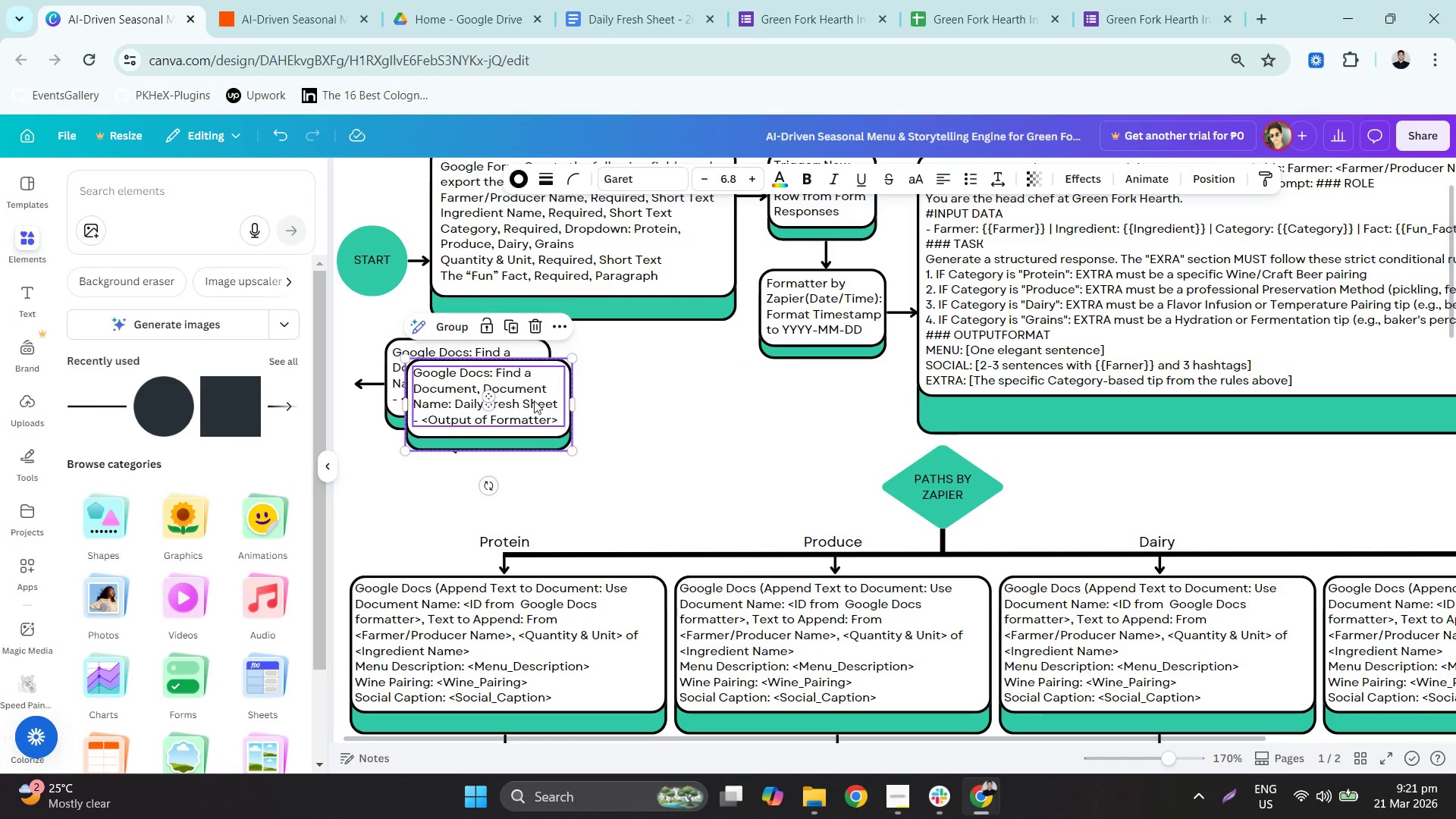 
left_click_drag(start_coordinate=[519, 397], to_coordinate=[825, 409])
 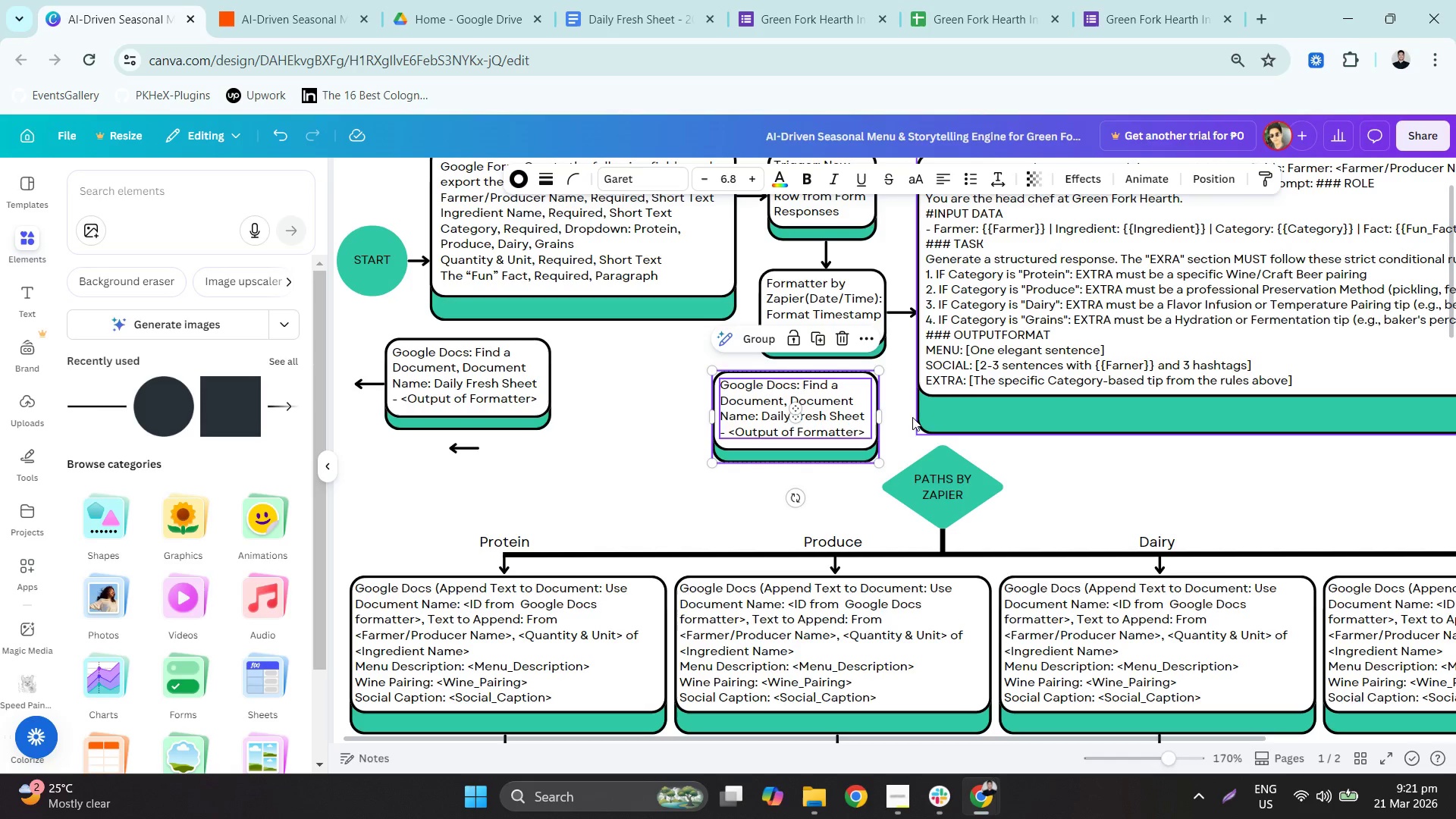 
double_click([894, 413])
 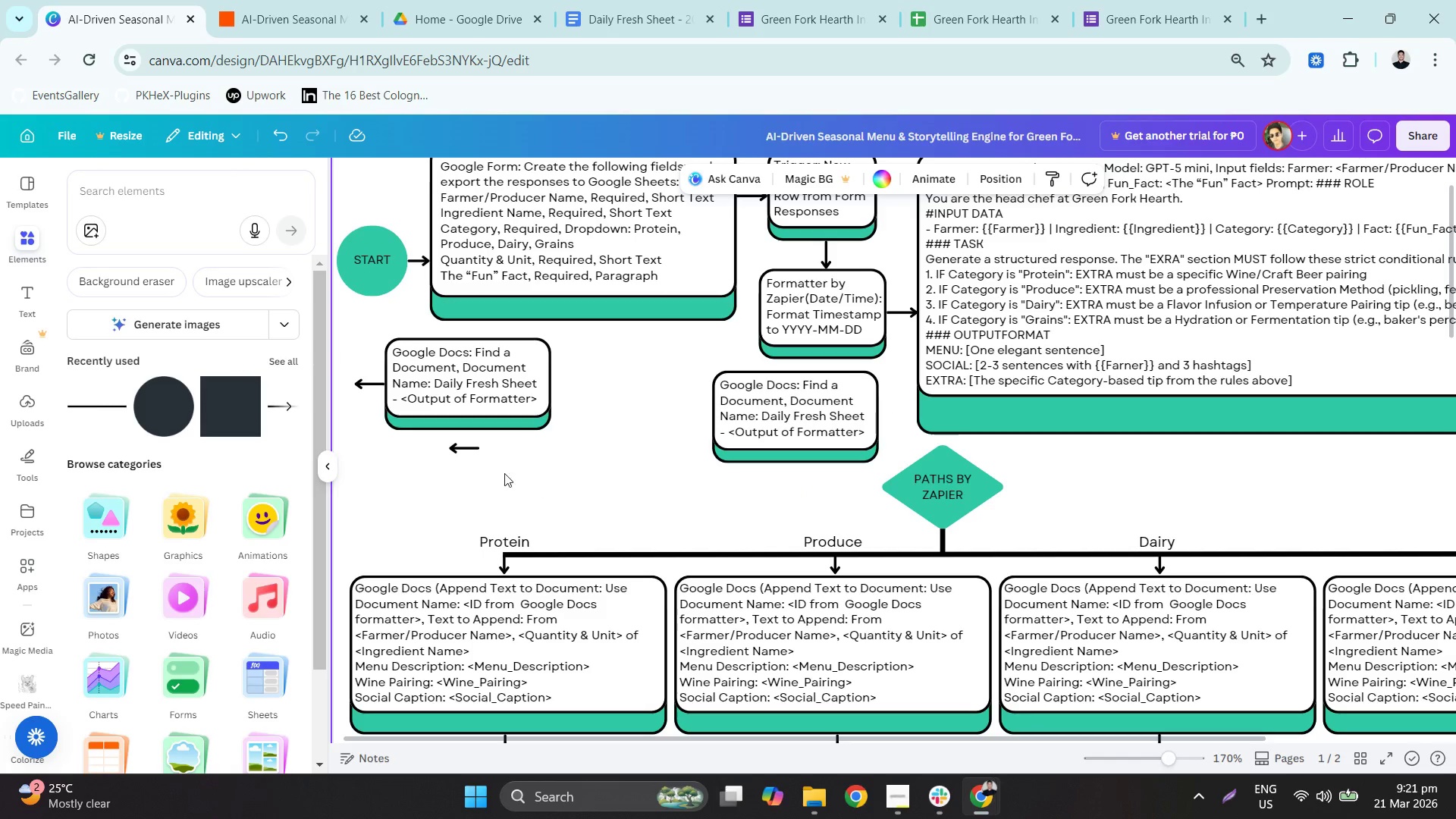 
left_click([472, 447])
 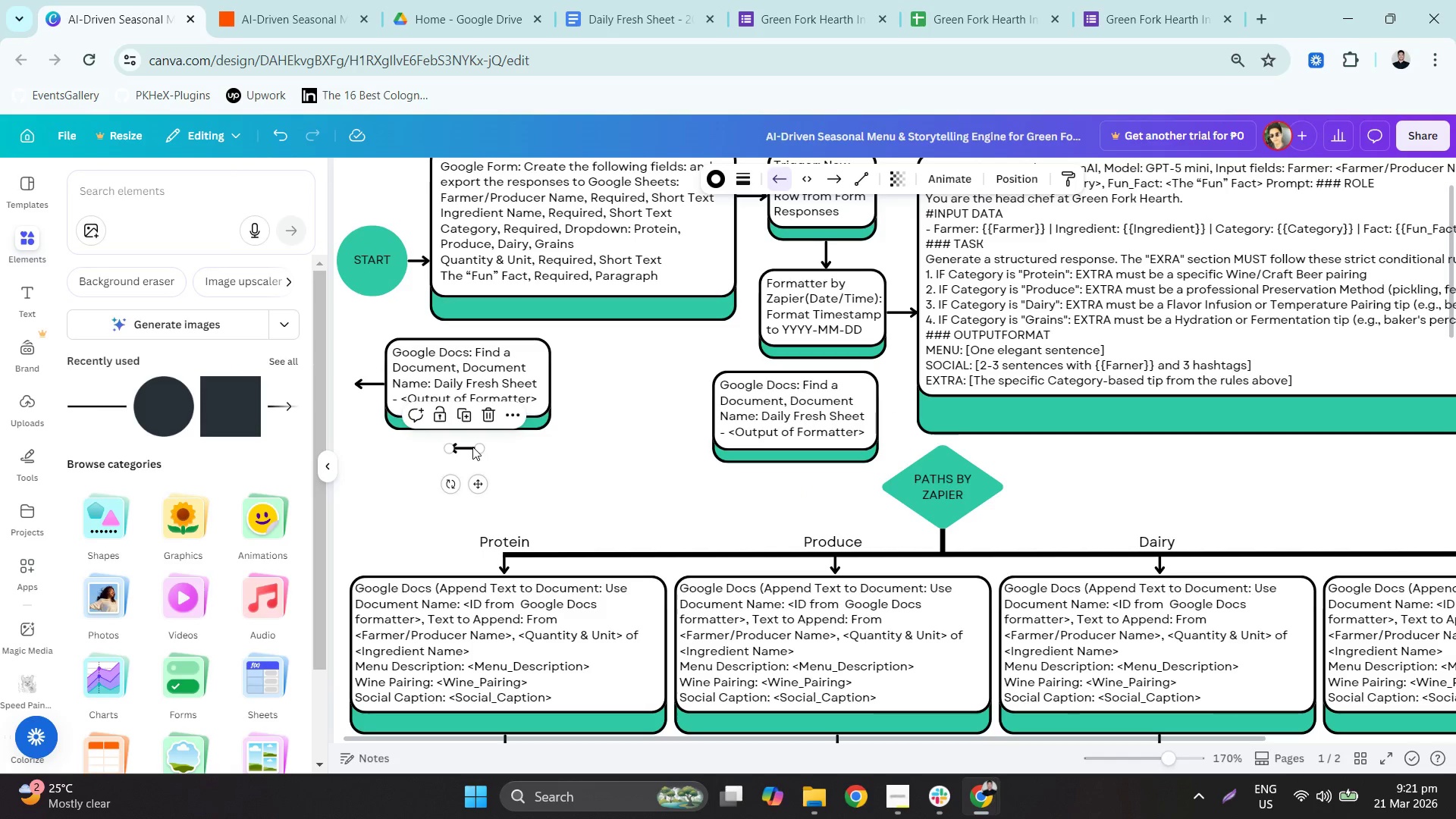 
key(Control+C)
 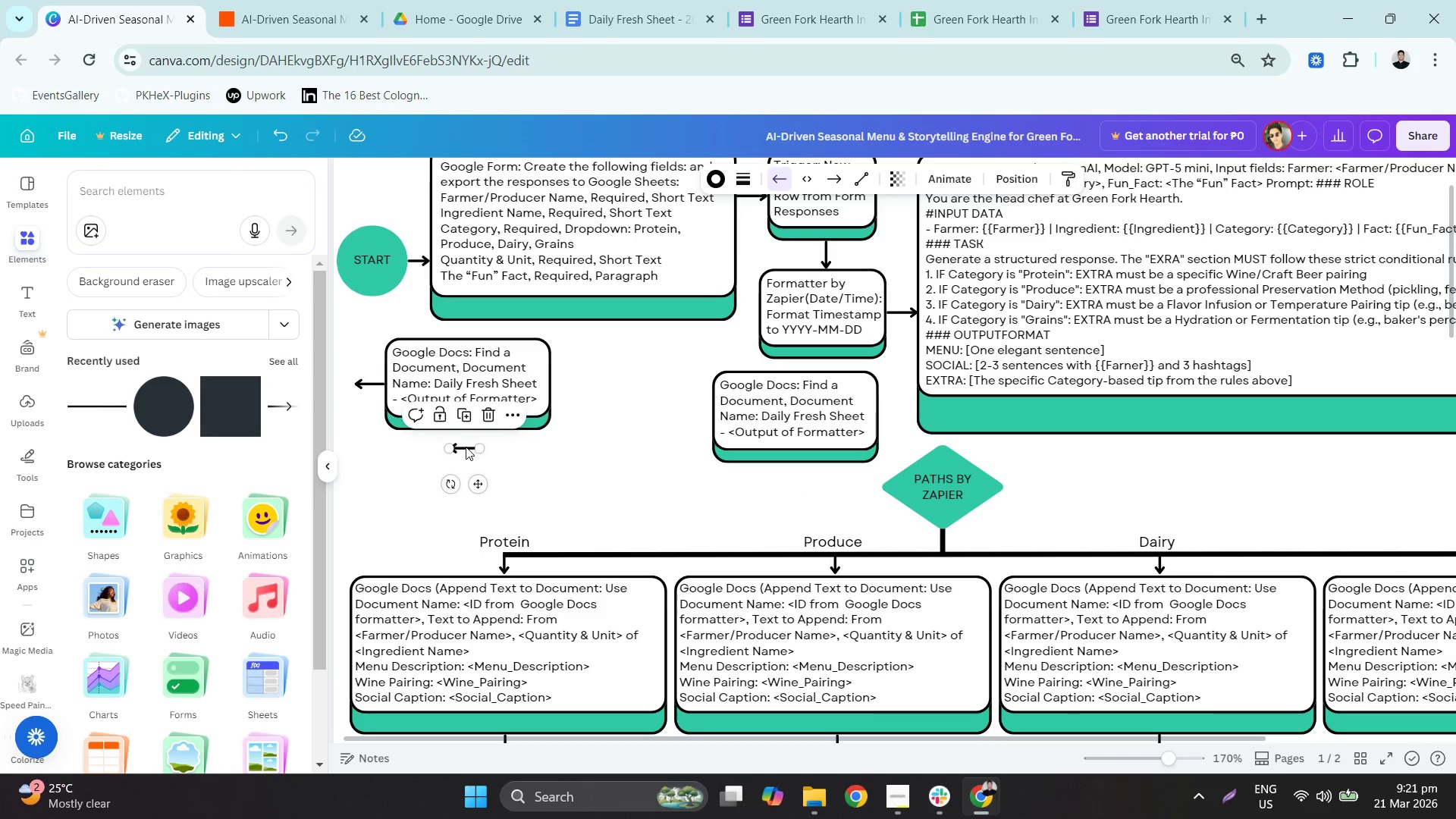 
left_click_drag(start_coordinate=[466, 447], to_coordinate=[905, 400])
 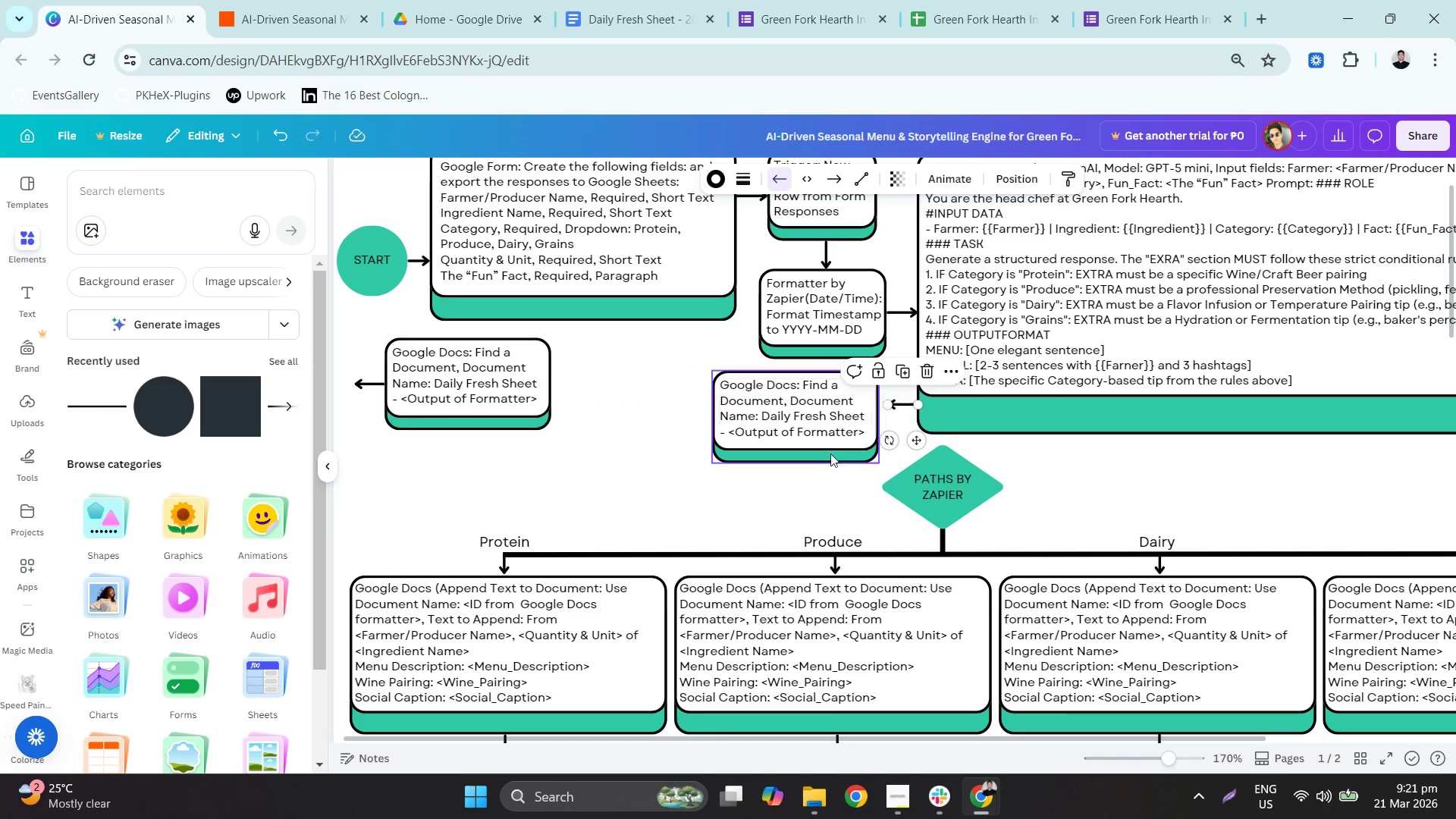 
left_click_drag(start_coordinate=[821, 482], to_coordinate=[786, 402])
 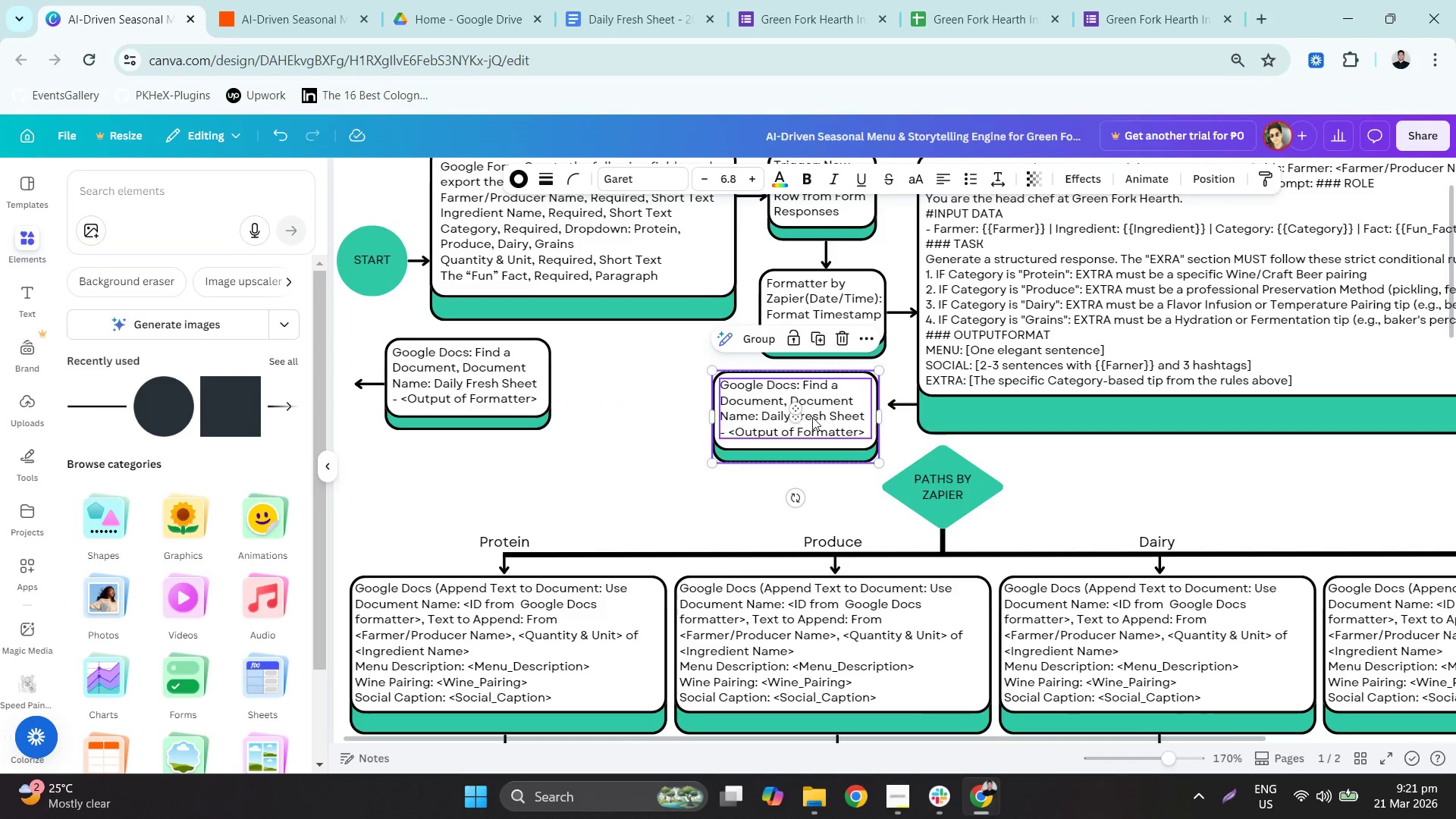 
left_click_drag(start_coordinate=[813, 417], to_coordinate=[823, 415])
 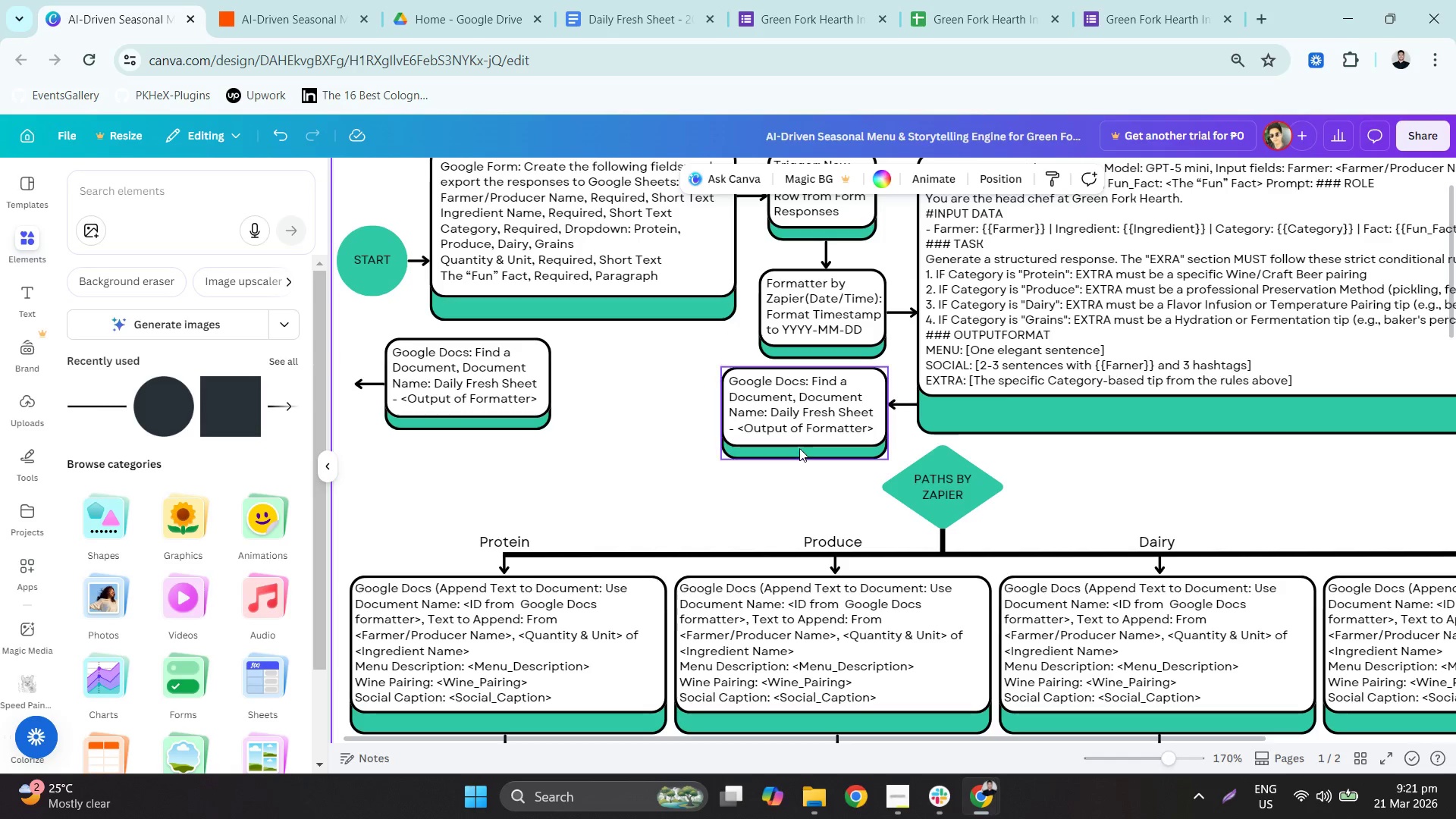 
double_click([818, 431])
 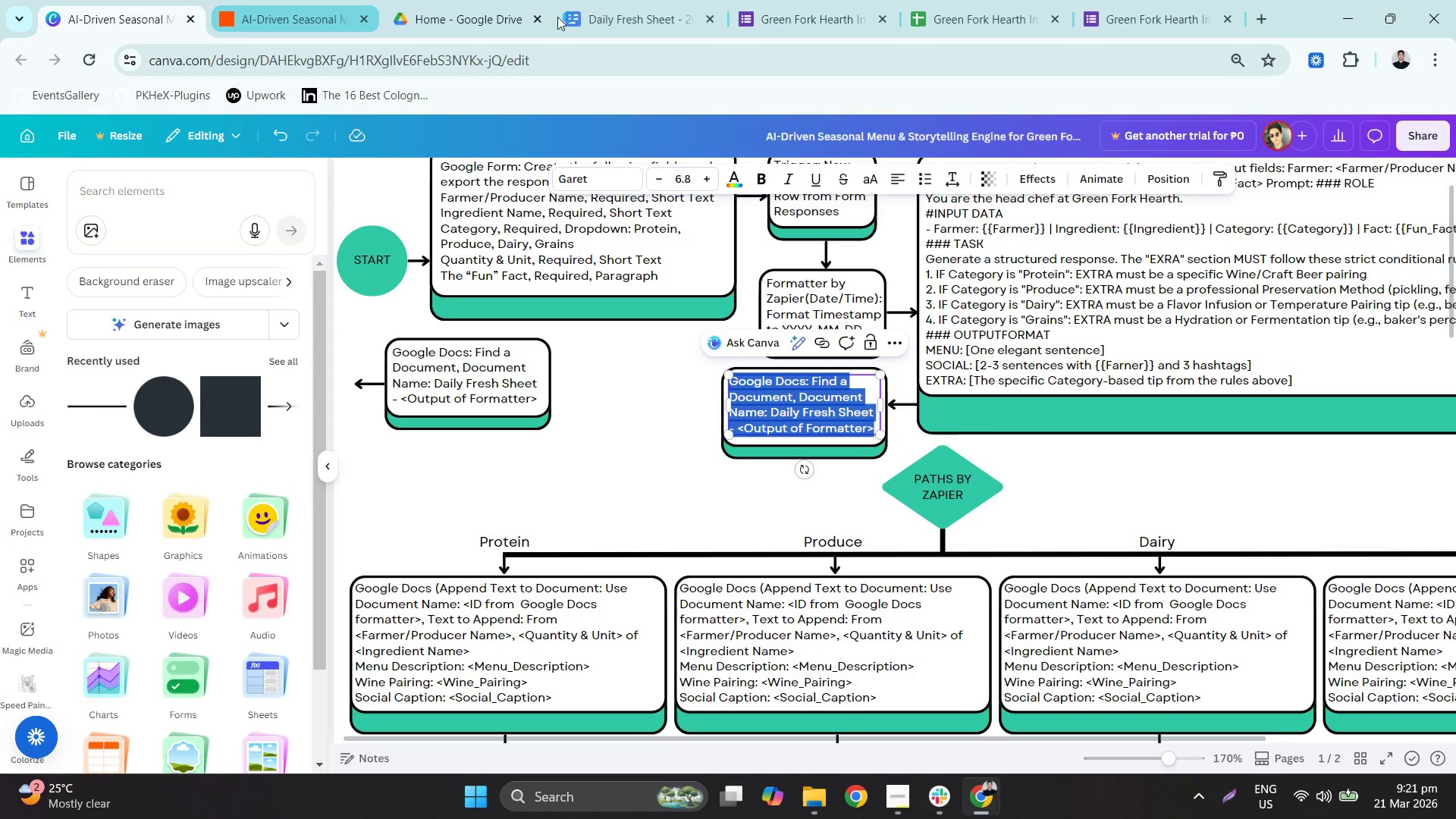 
left_click_drag(start_coordinate=[1307, 8], to_coordinate=[1455, 209])
 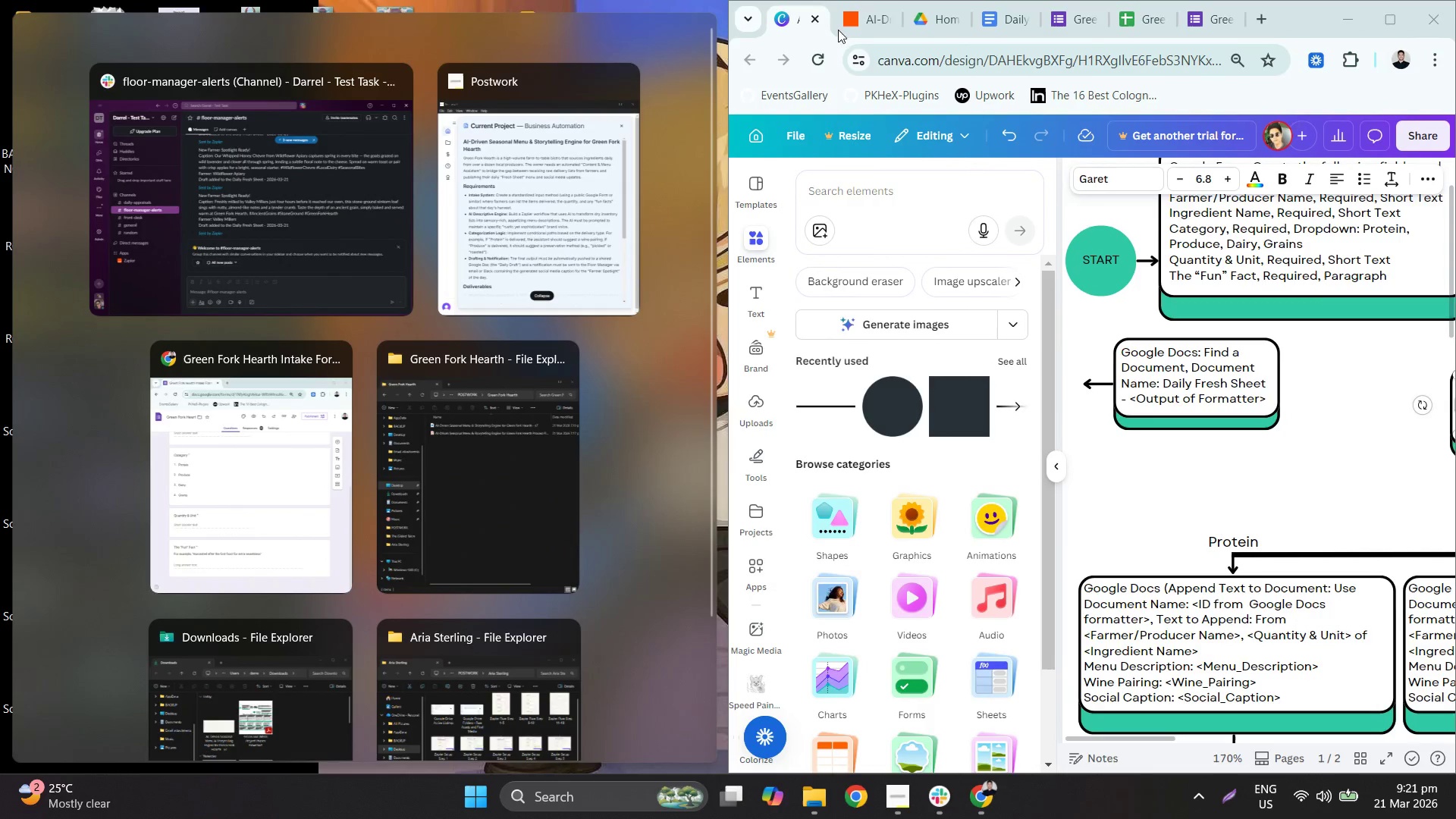 
left_click_drag(start_coordinate=[857, 15], to_coordinate=[0, 247])
 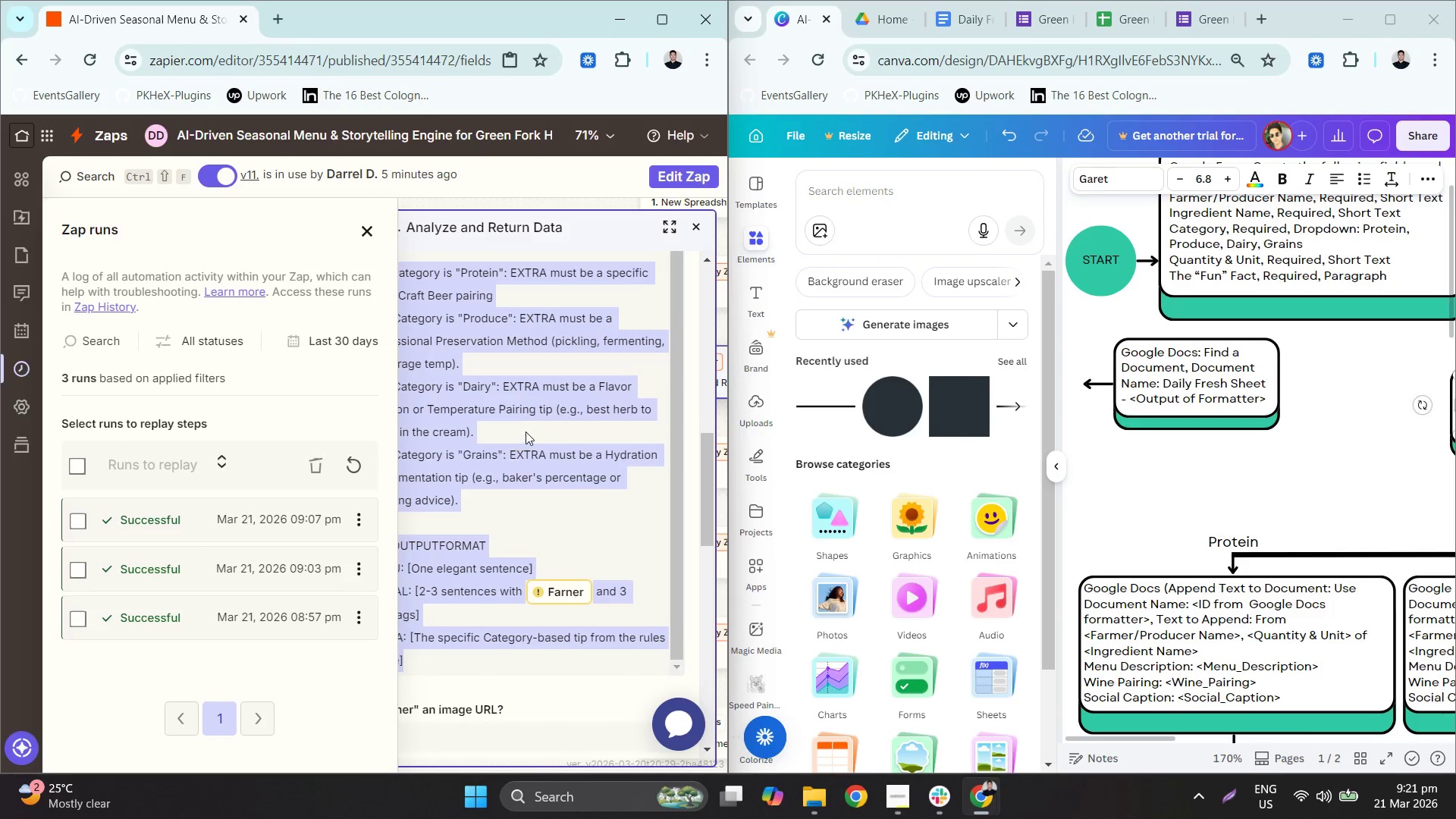 
left_click([355, 454])
 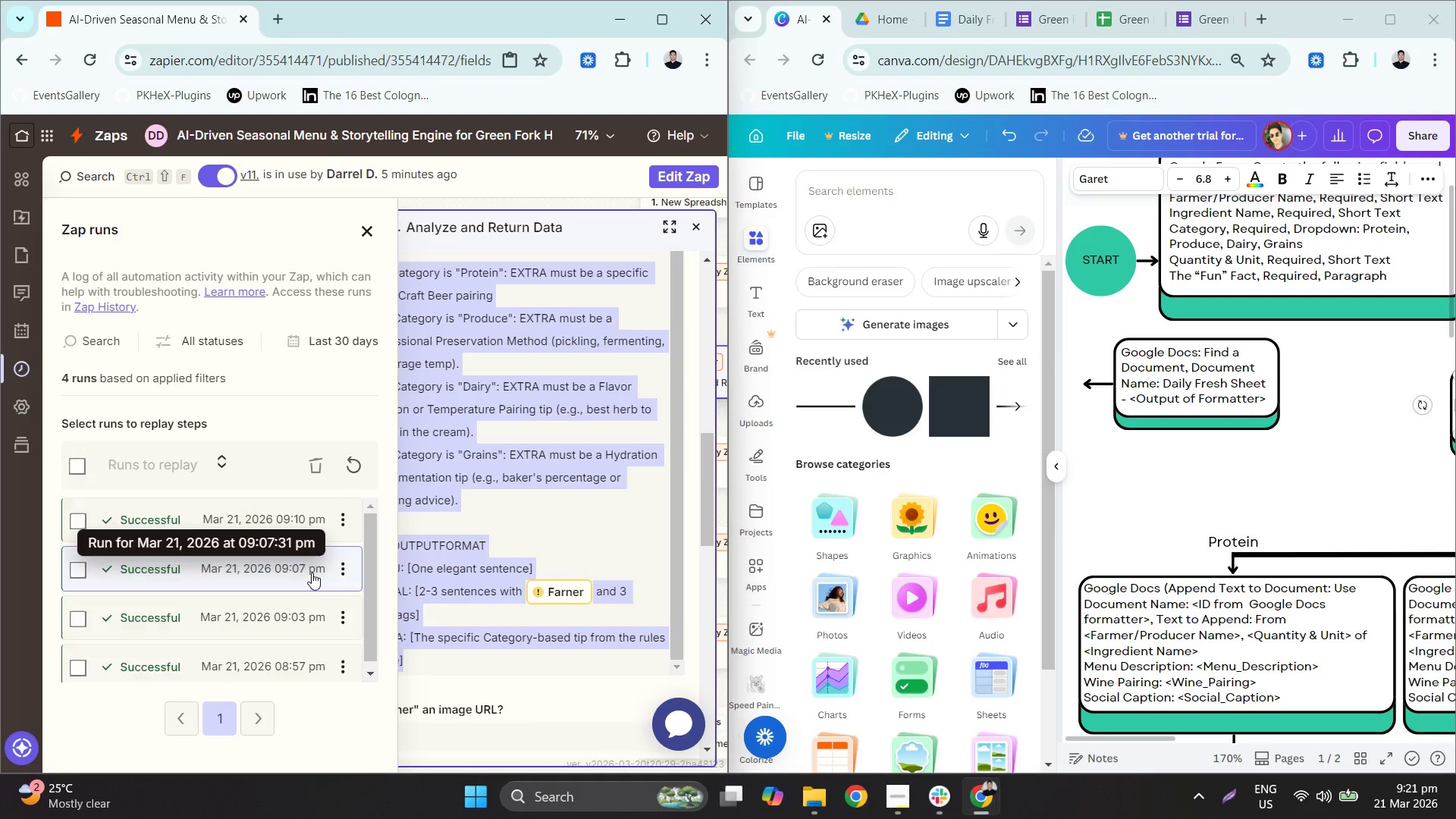 
scroll: coordinate [312, 572], scroll_direction: down, amount: 1.0
 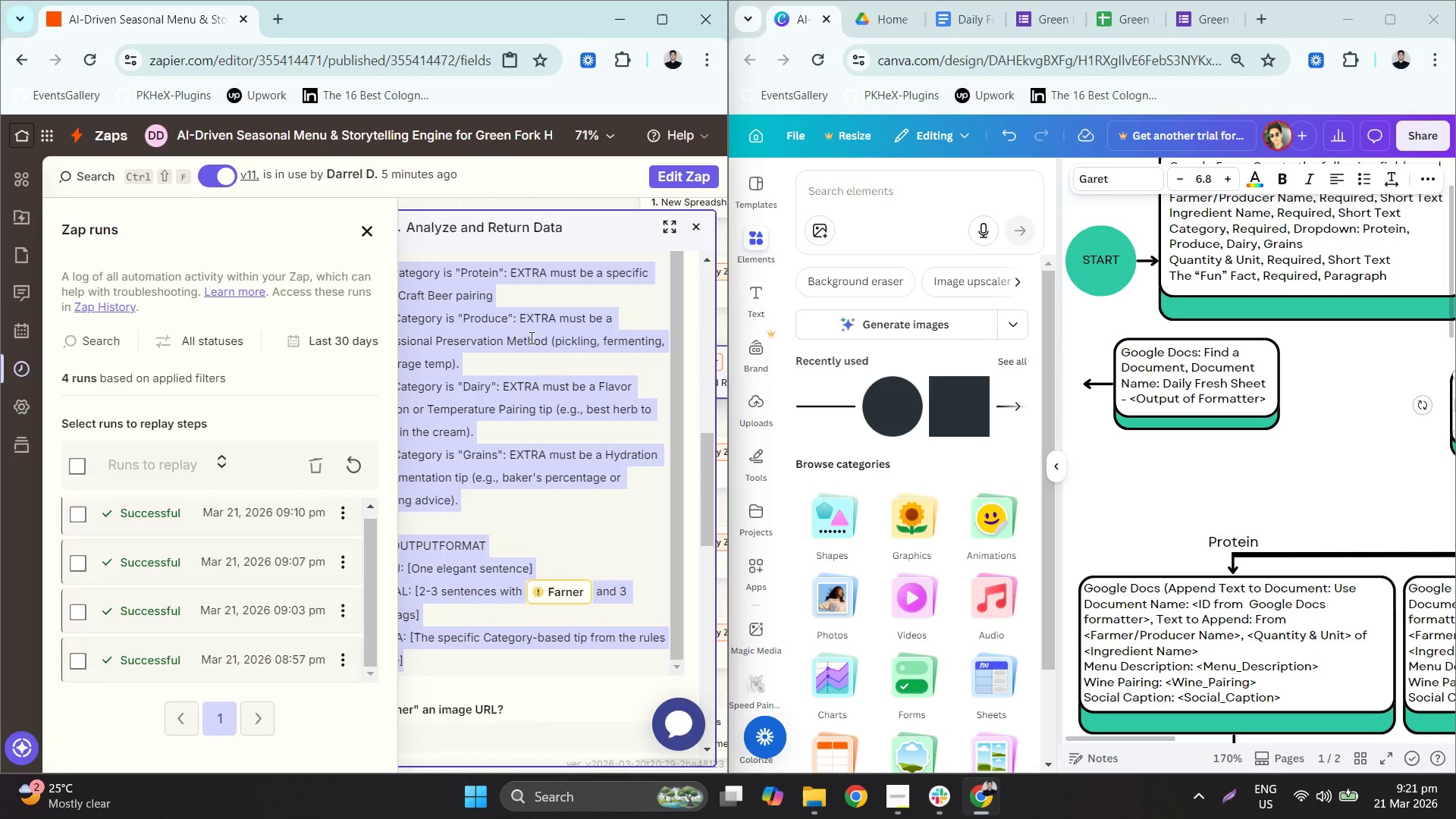 
left_click([571, 355])
 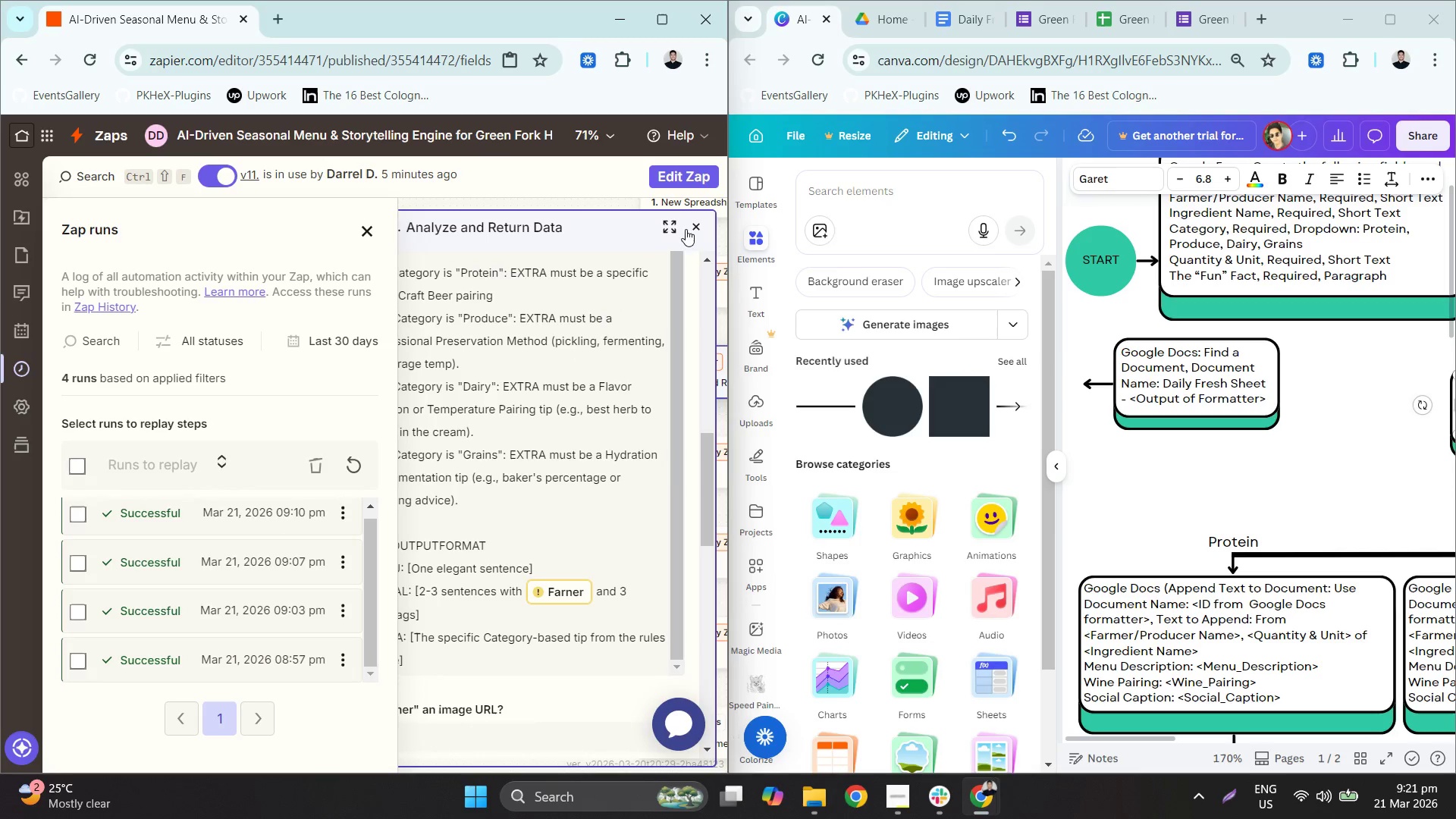 
left_click([699, 228])
 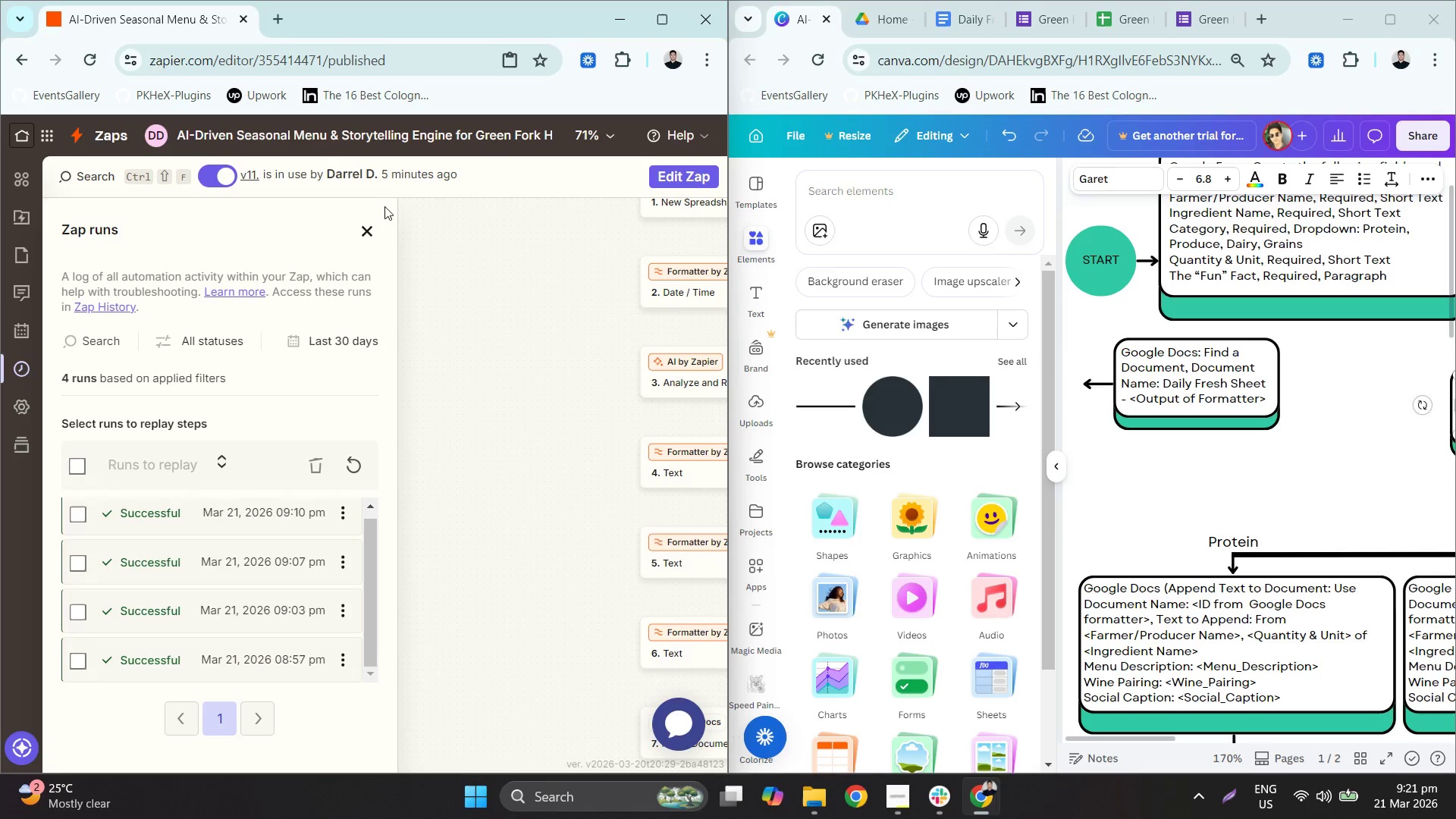 
left_click([364, 228])
 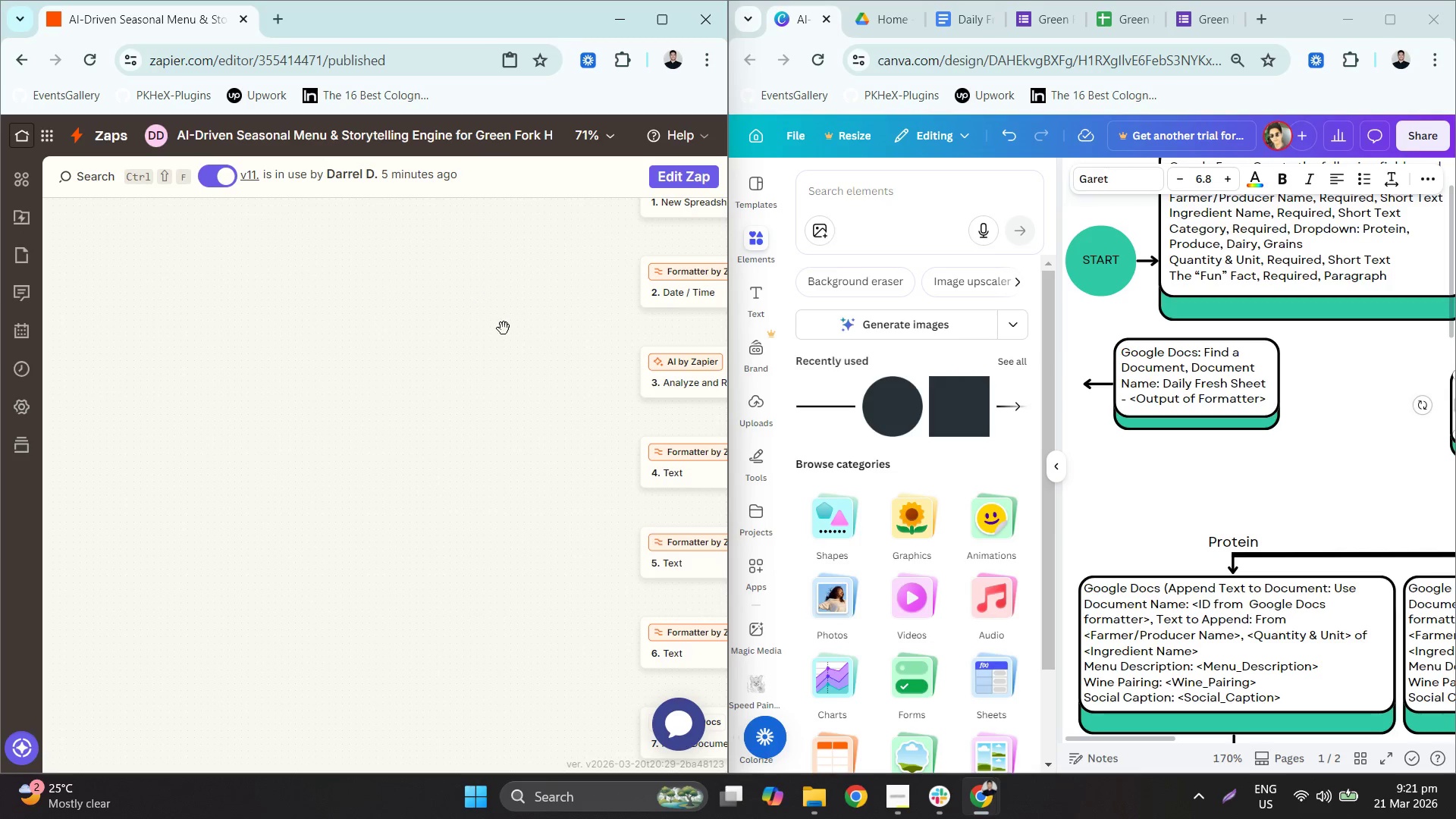 
scroll: coordinate [576, 368], scroll_direction: down, amount: 1.0
 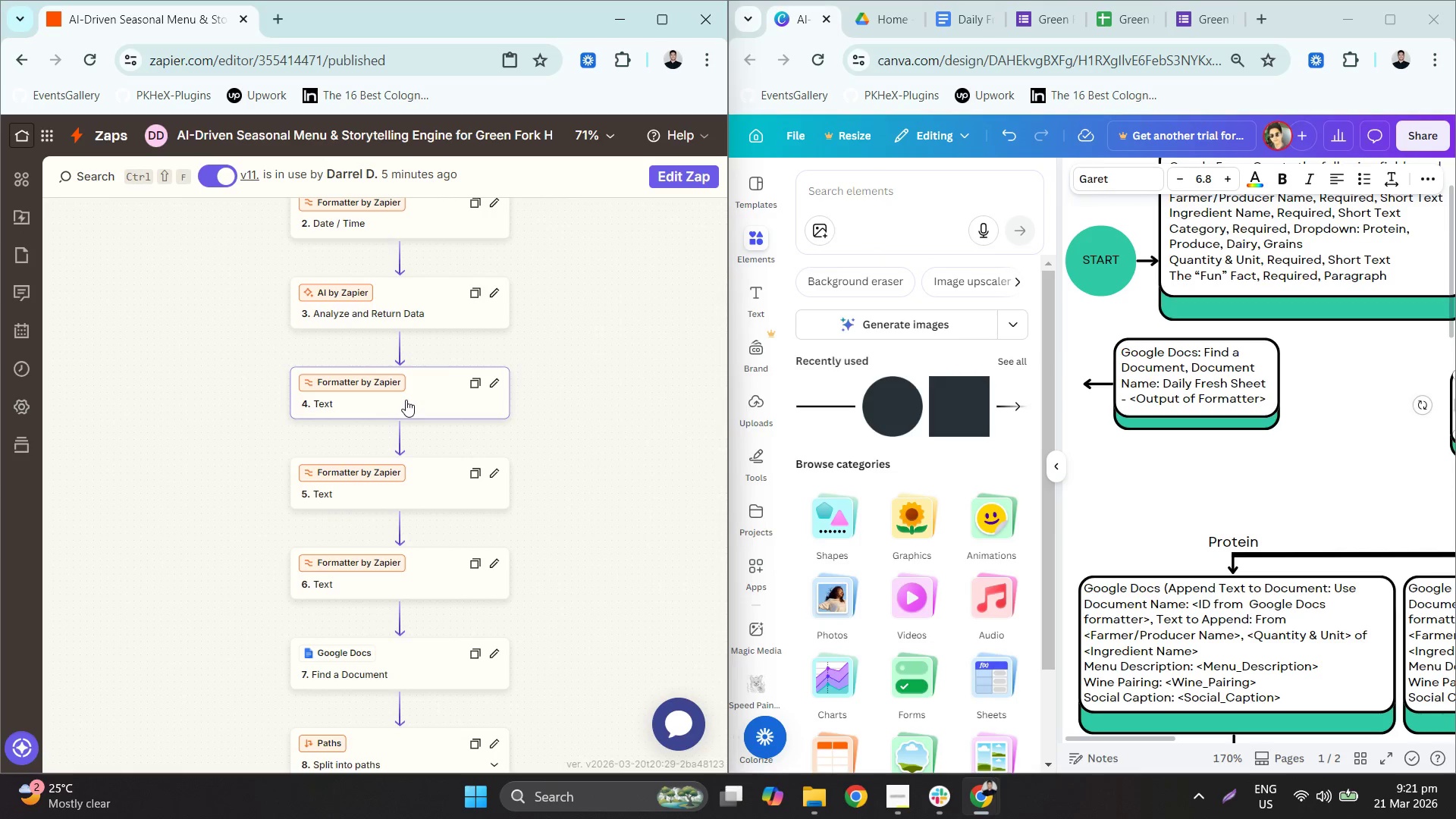 
left_click([425, 407])
 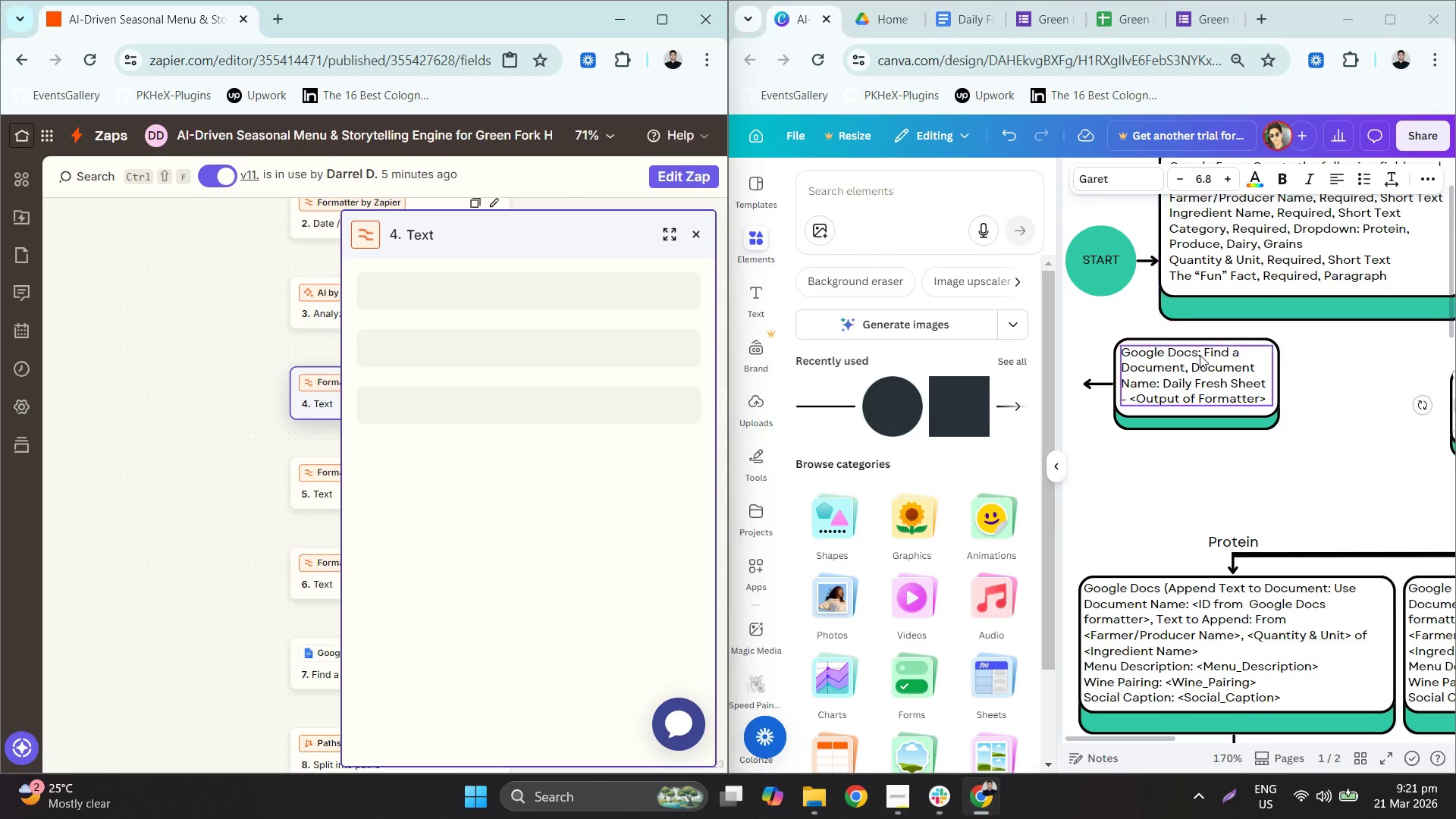 
double_click([1200, 356])
 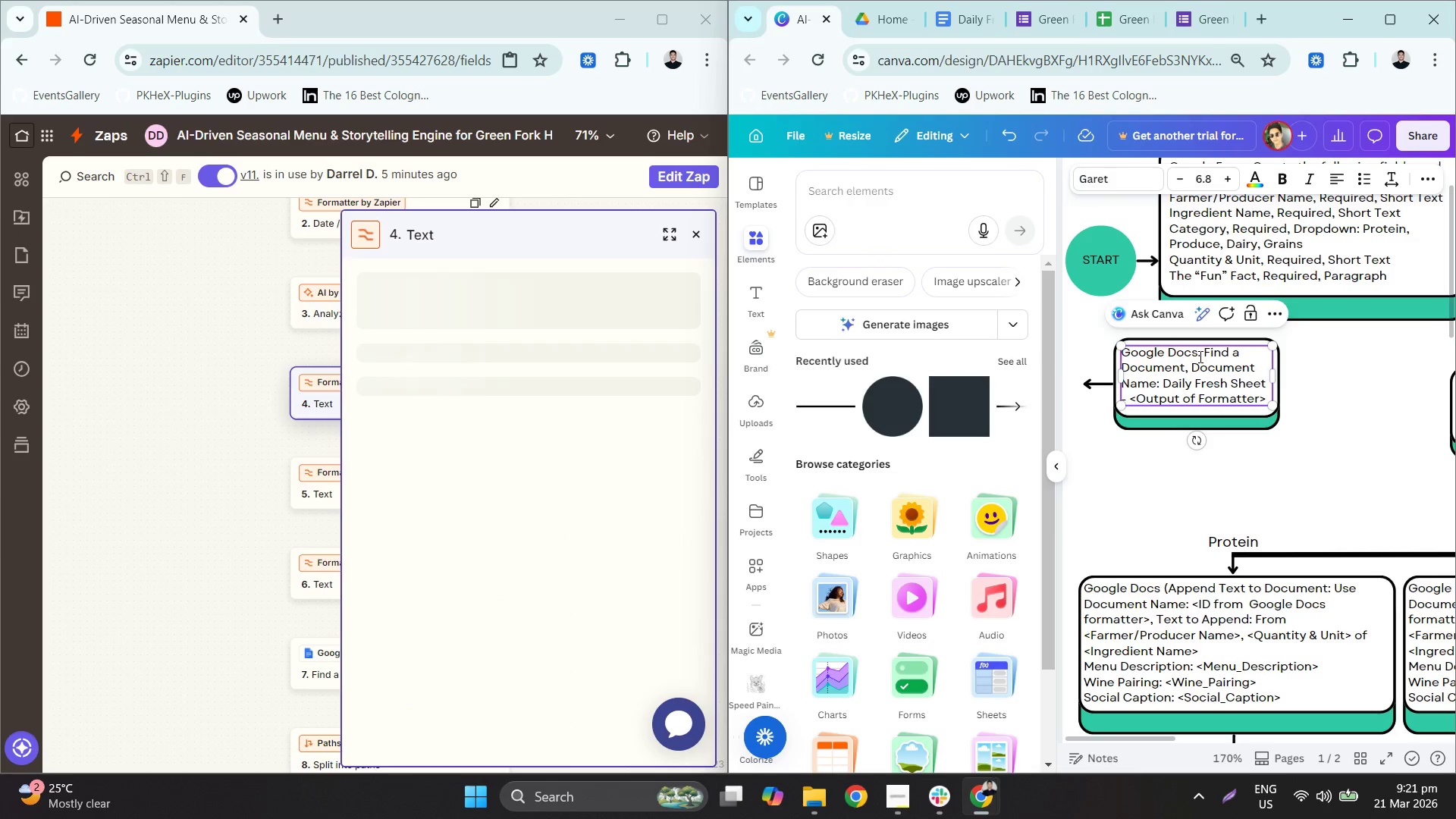 
key(Control+ControlLeft)
 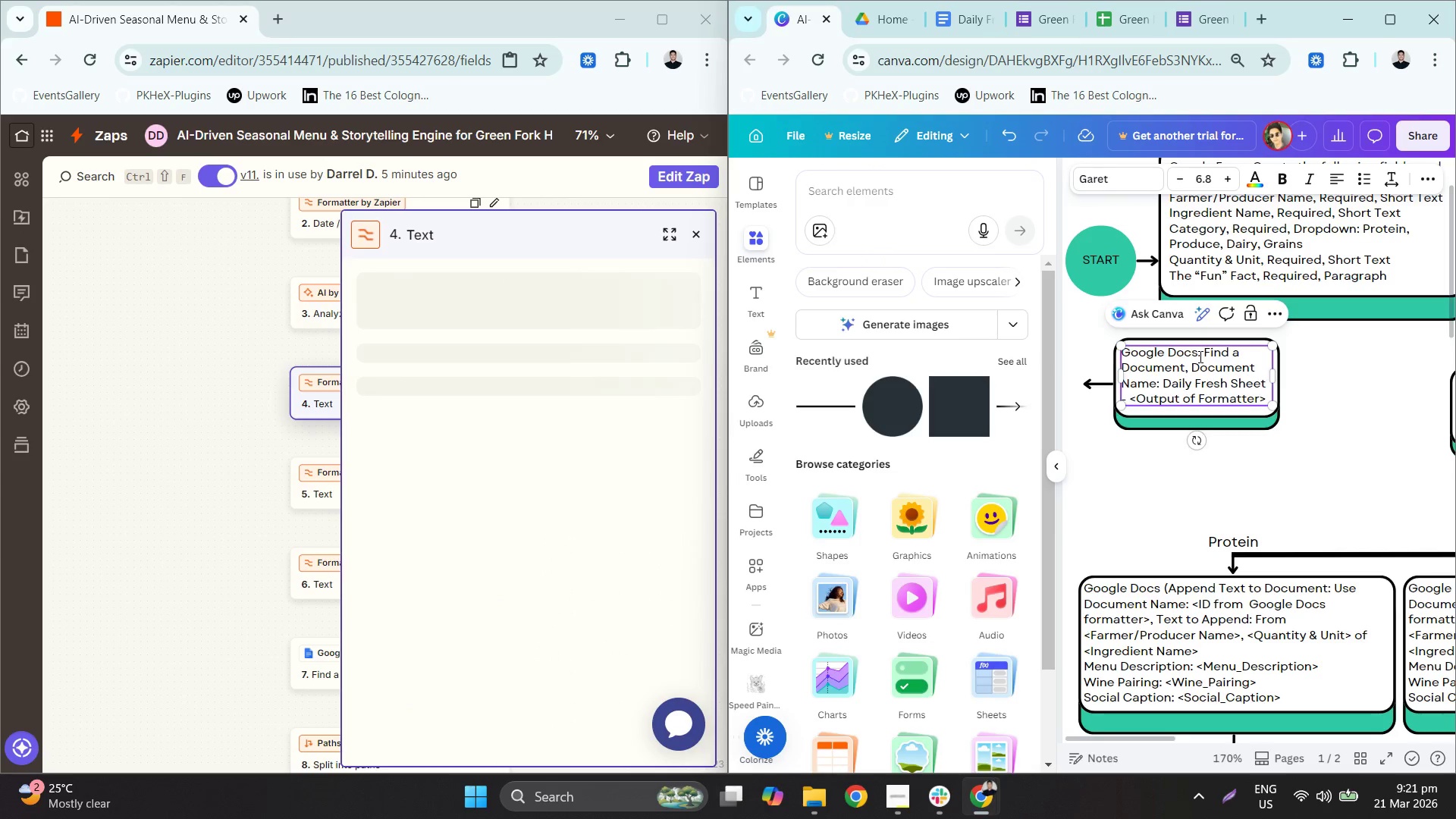 
key(Control+A)
 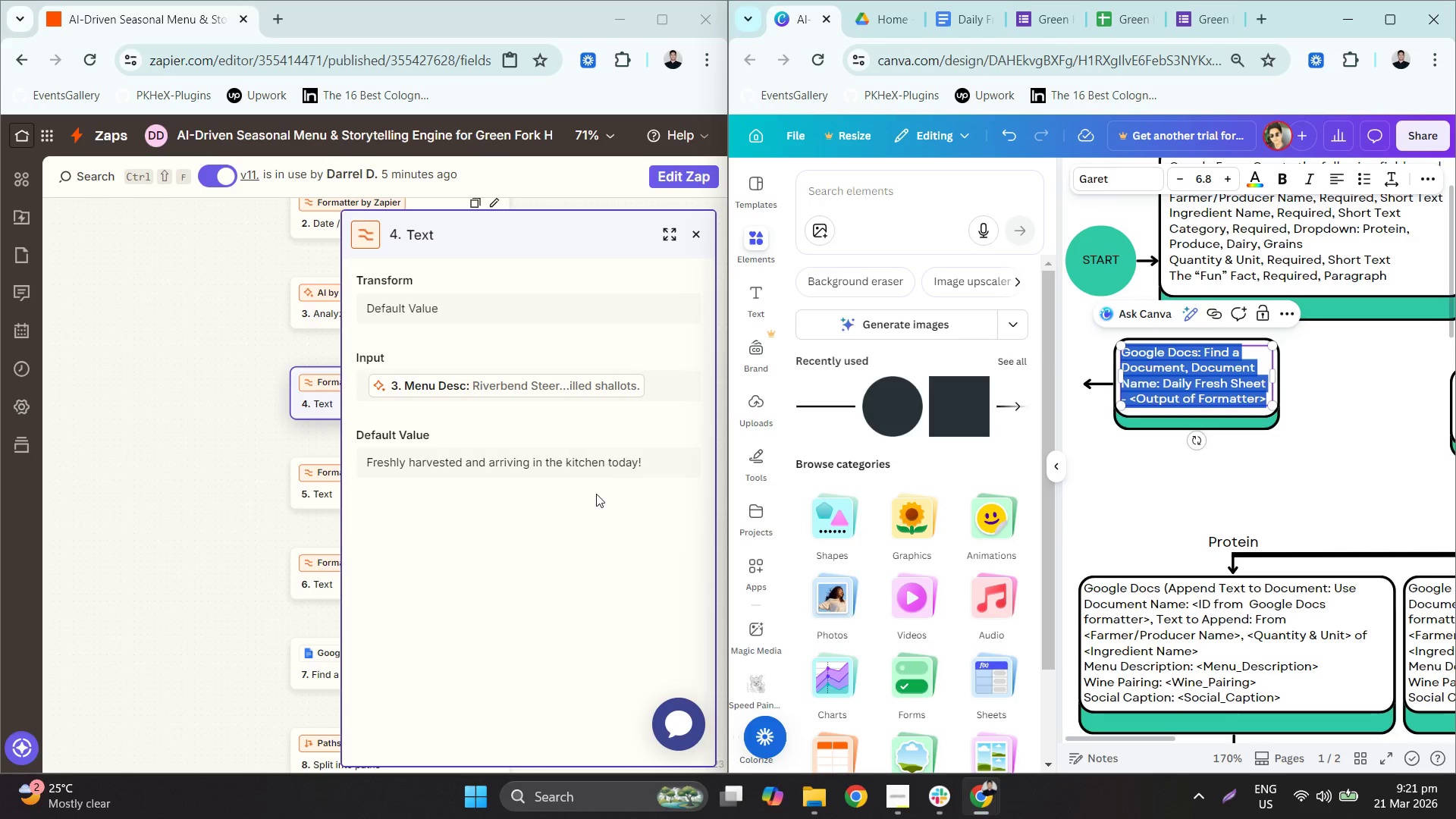 
hold_key(key=ShiftLeft, duration=1.5)
 